 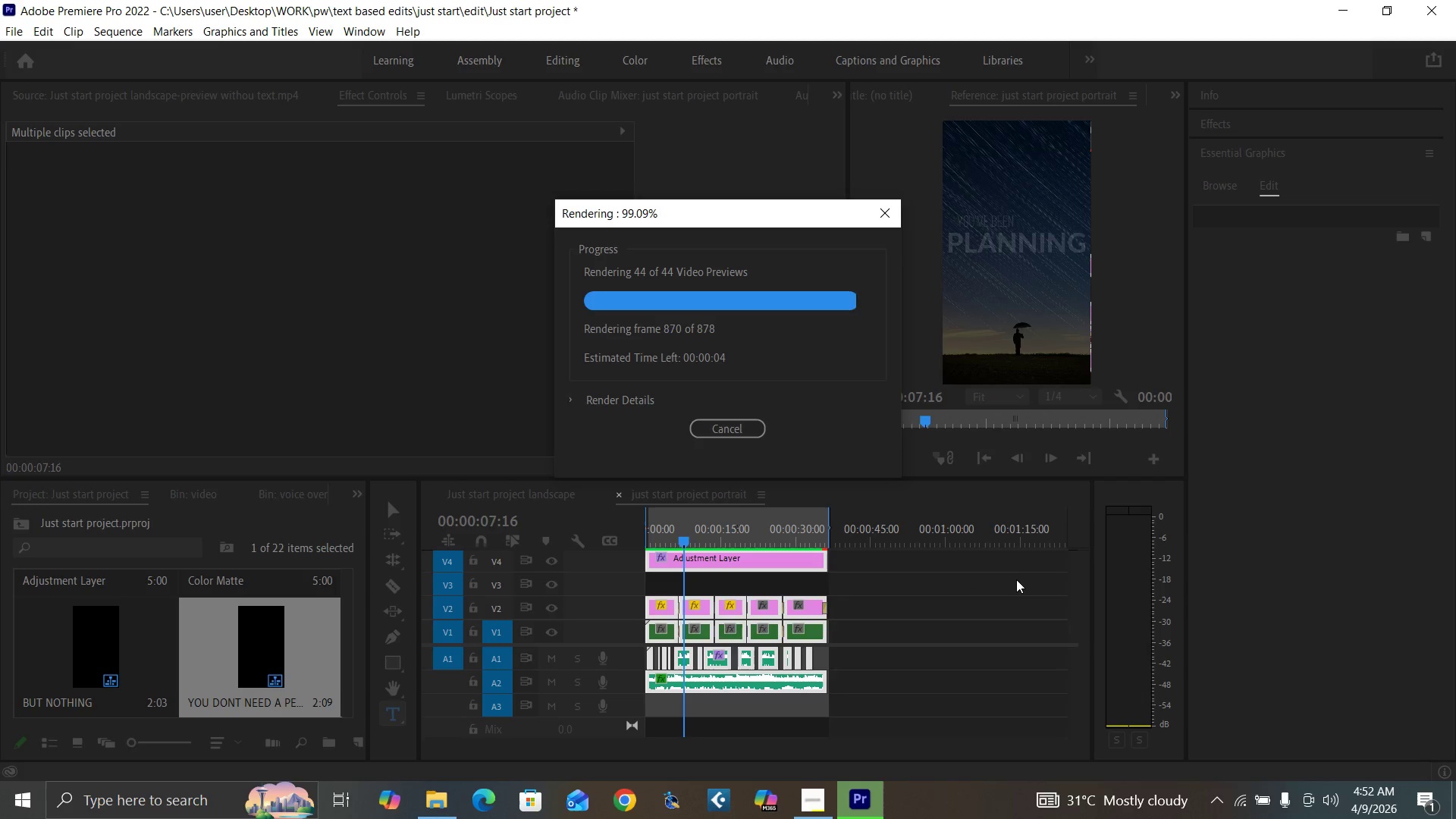 
key(Space)
 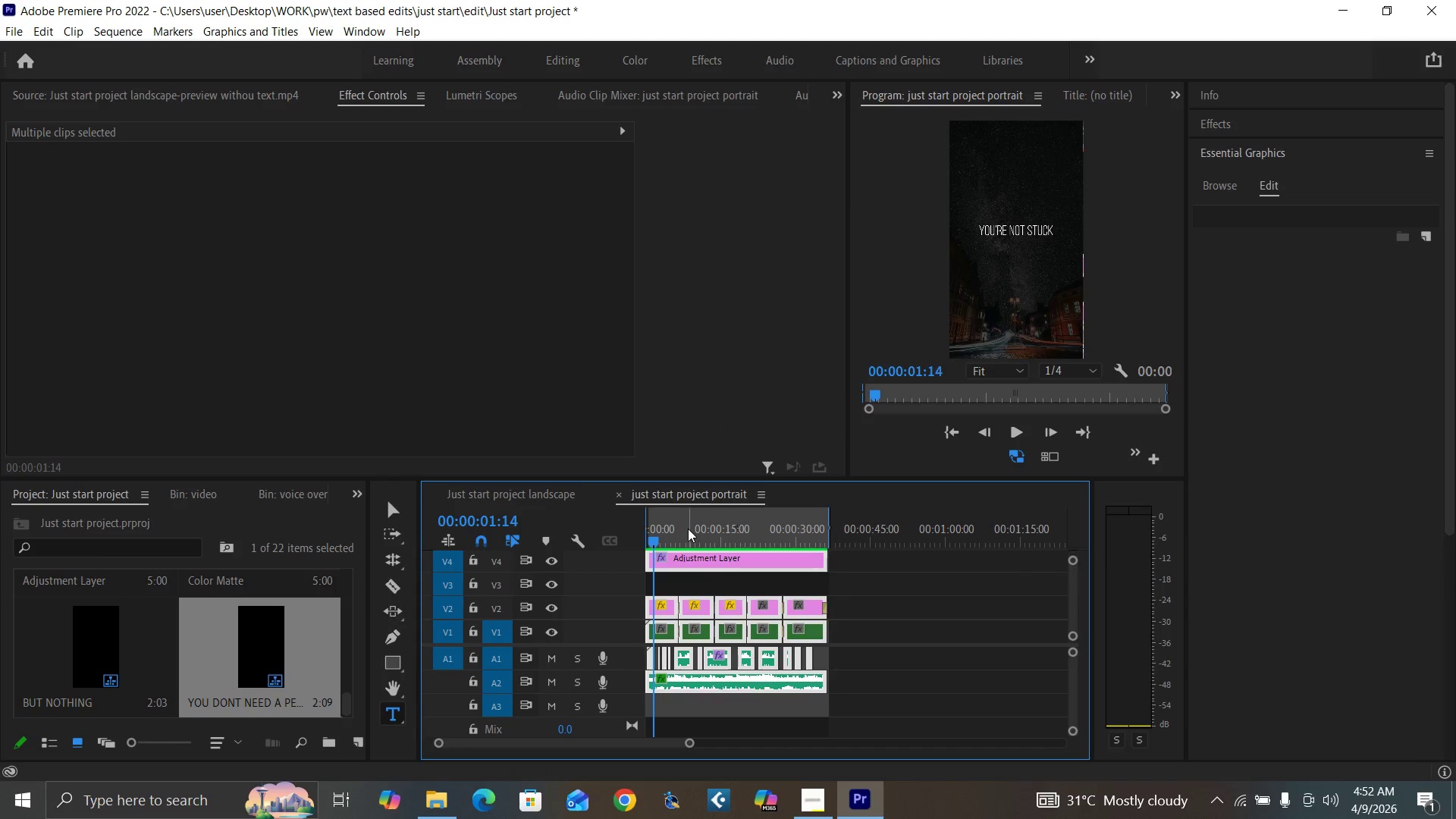 
left_click([688, 529])
 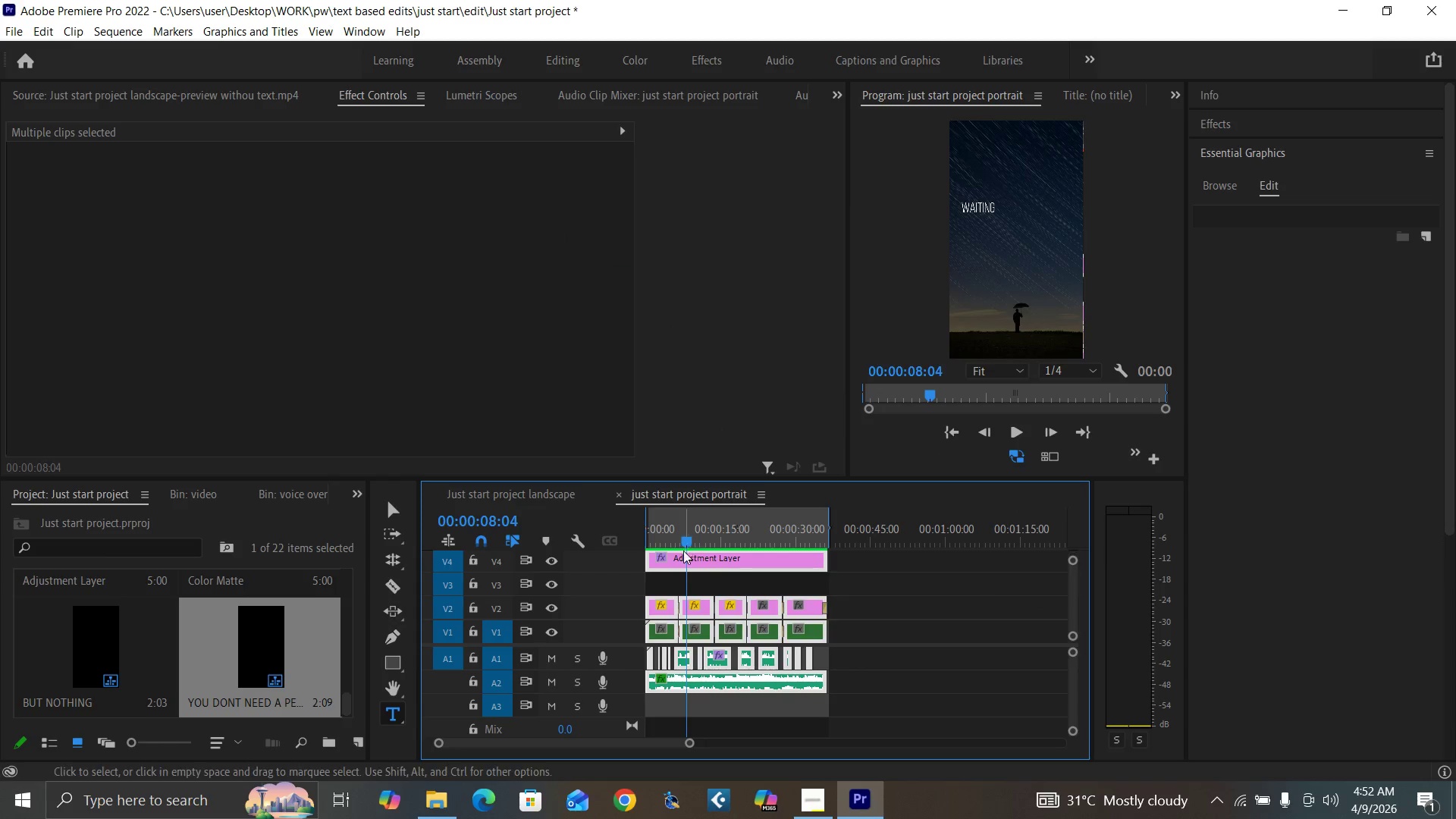 
left_click([682, 557])
 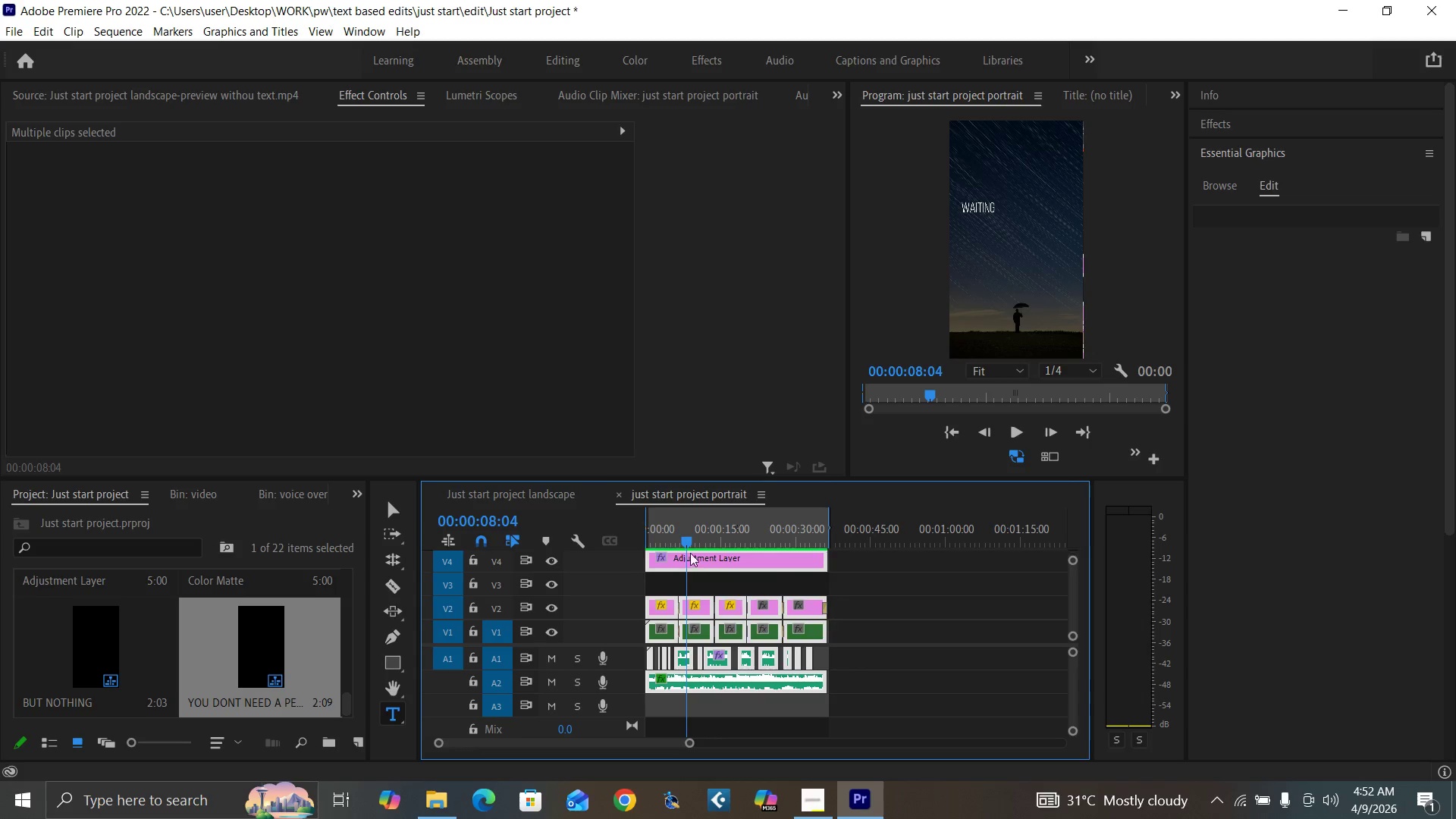 
left_click([832, 558])
 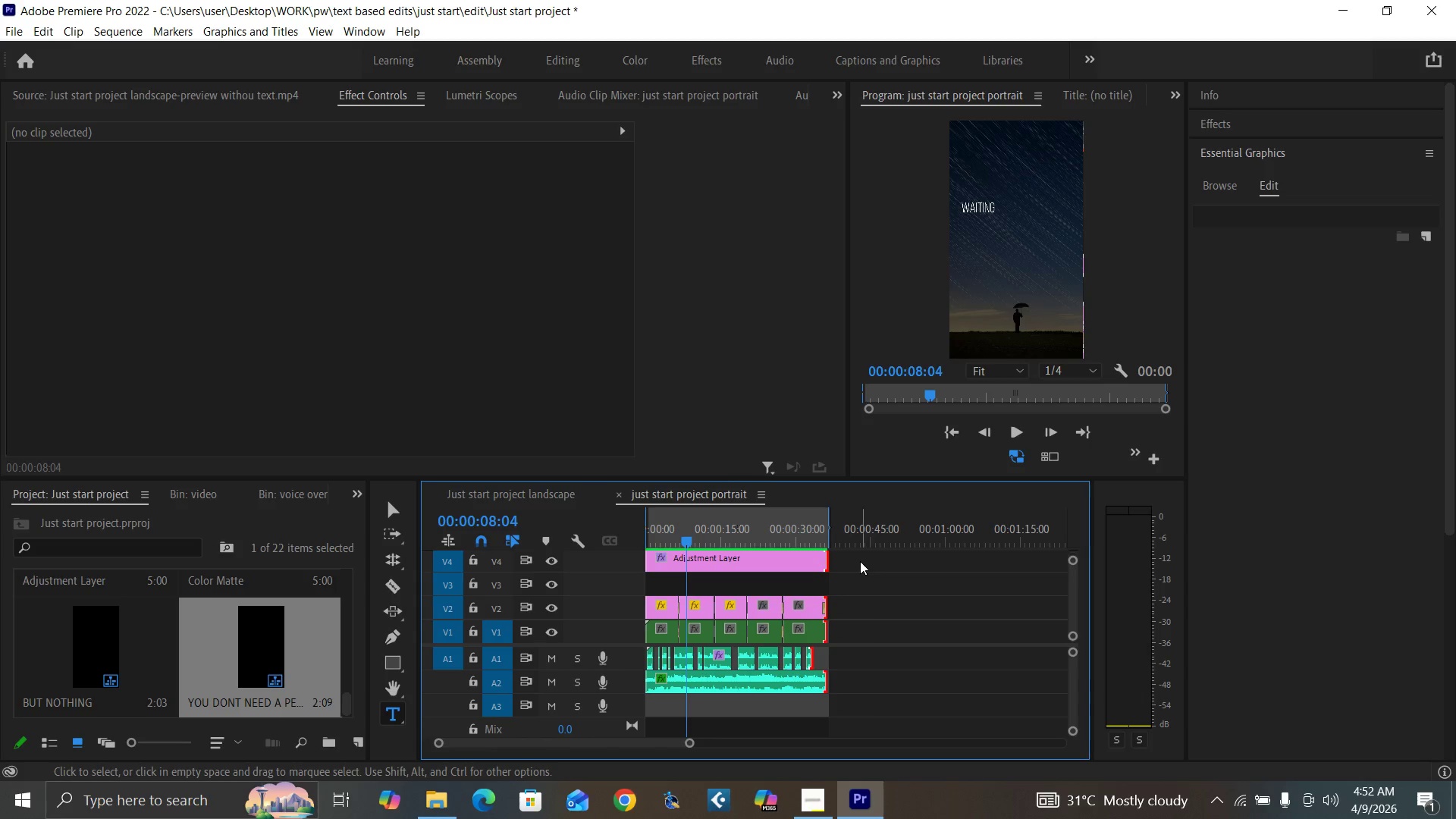 
left_click([860, 561])
 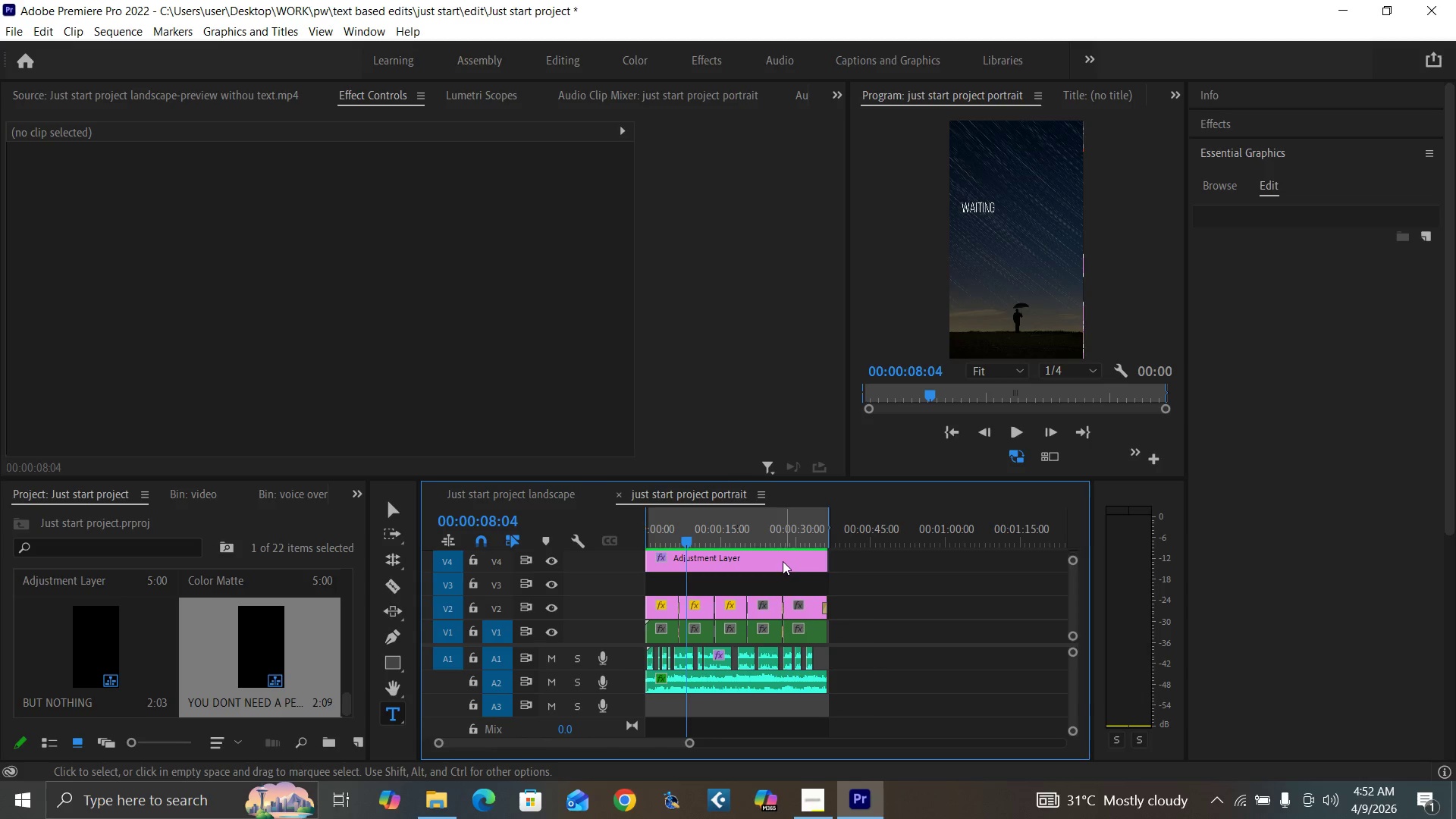 
double_click([782, 560])
 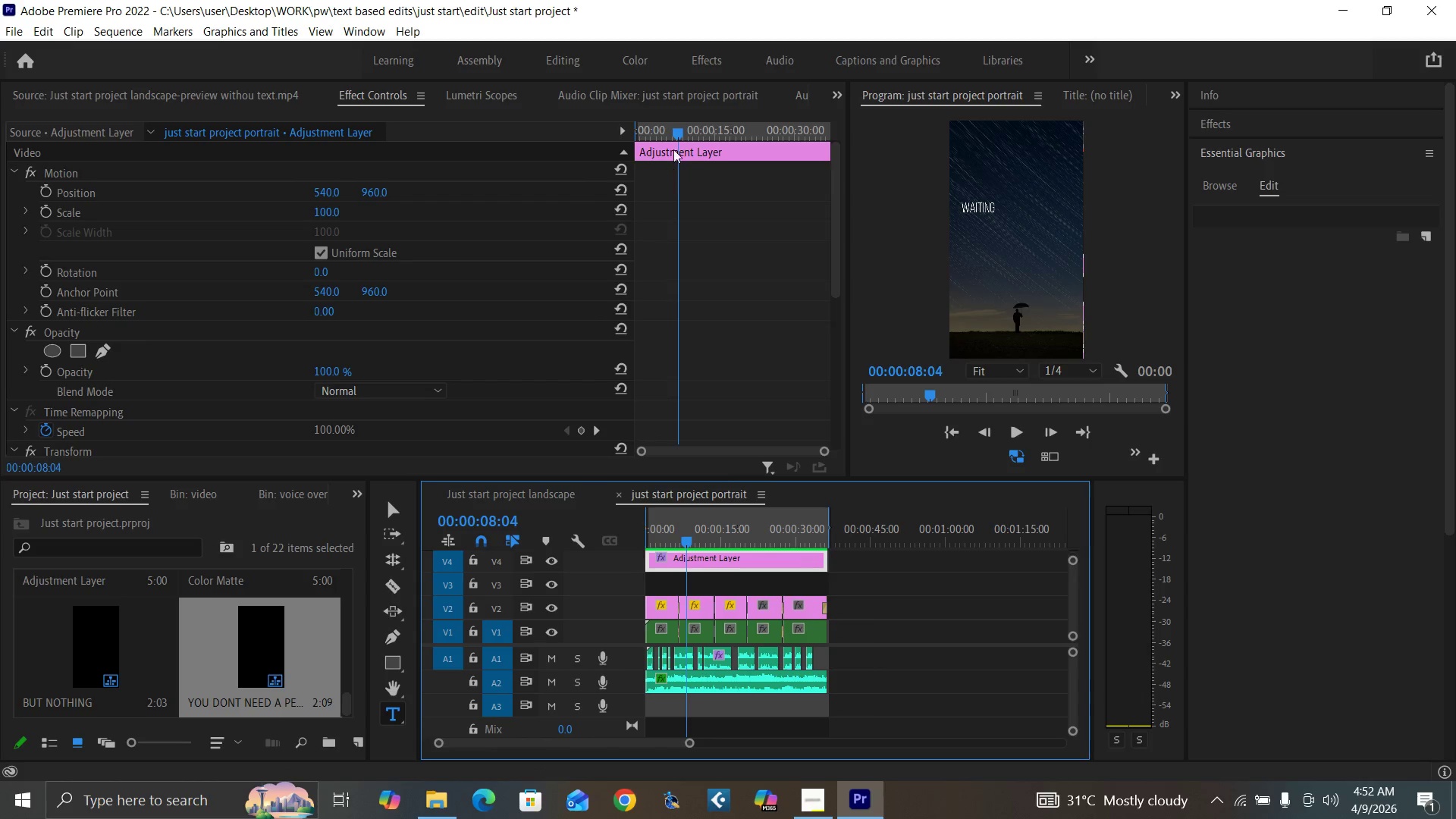 
left_click_drag(start_coordinate=[676, 130], to_coordinate=[754, 146])
 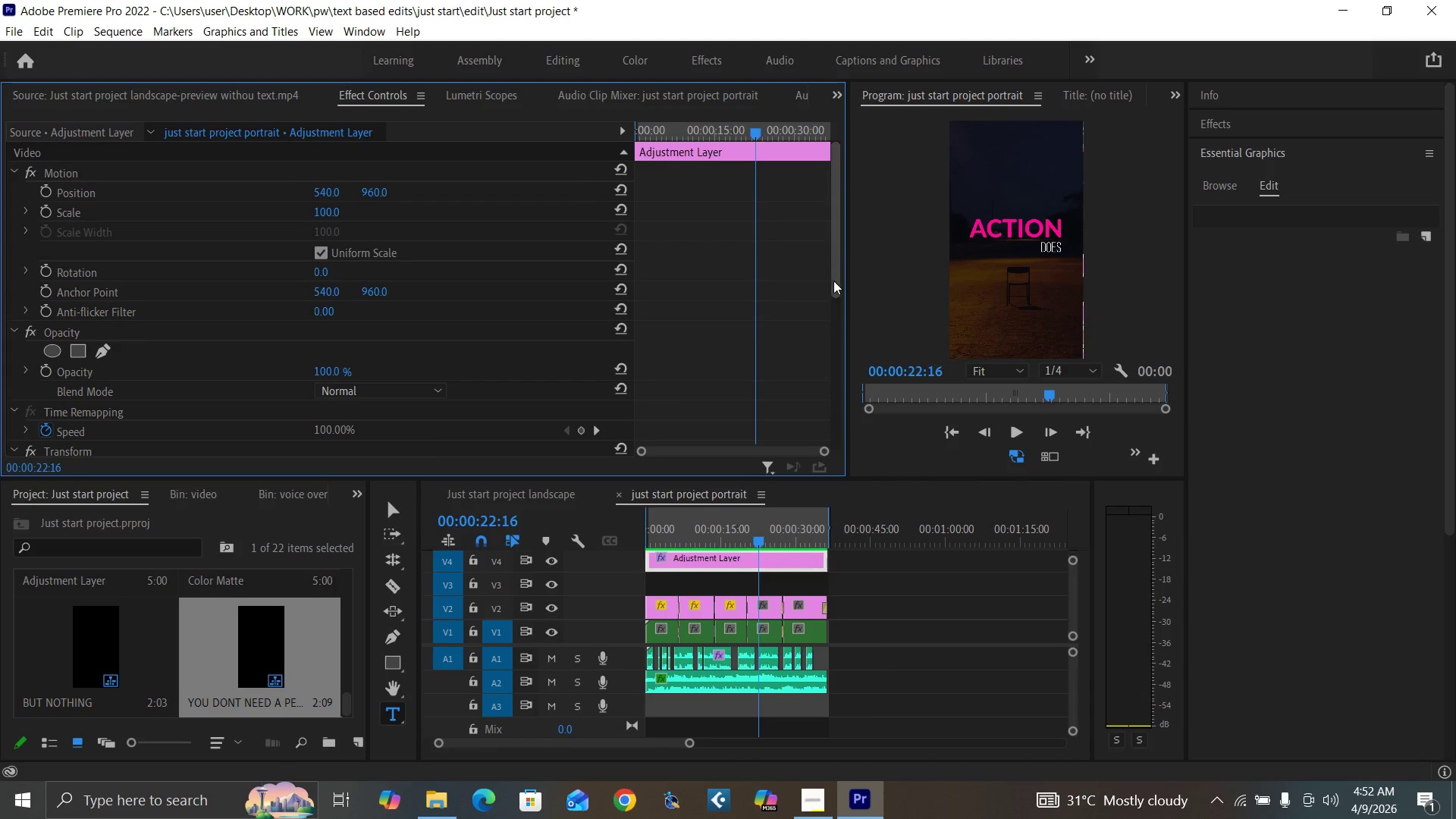 
left_click_drag(start_coordinate=[835, 283], to_coordinate=[817, 468])
 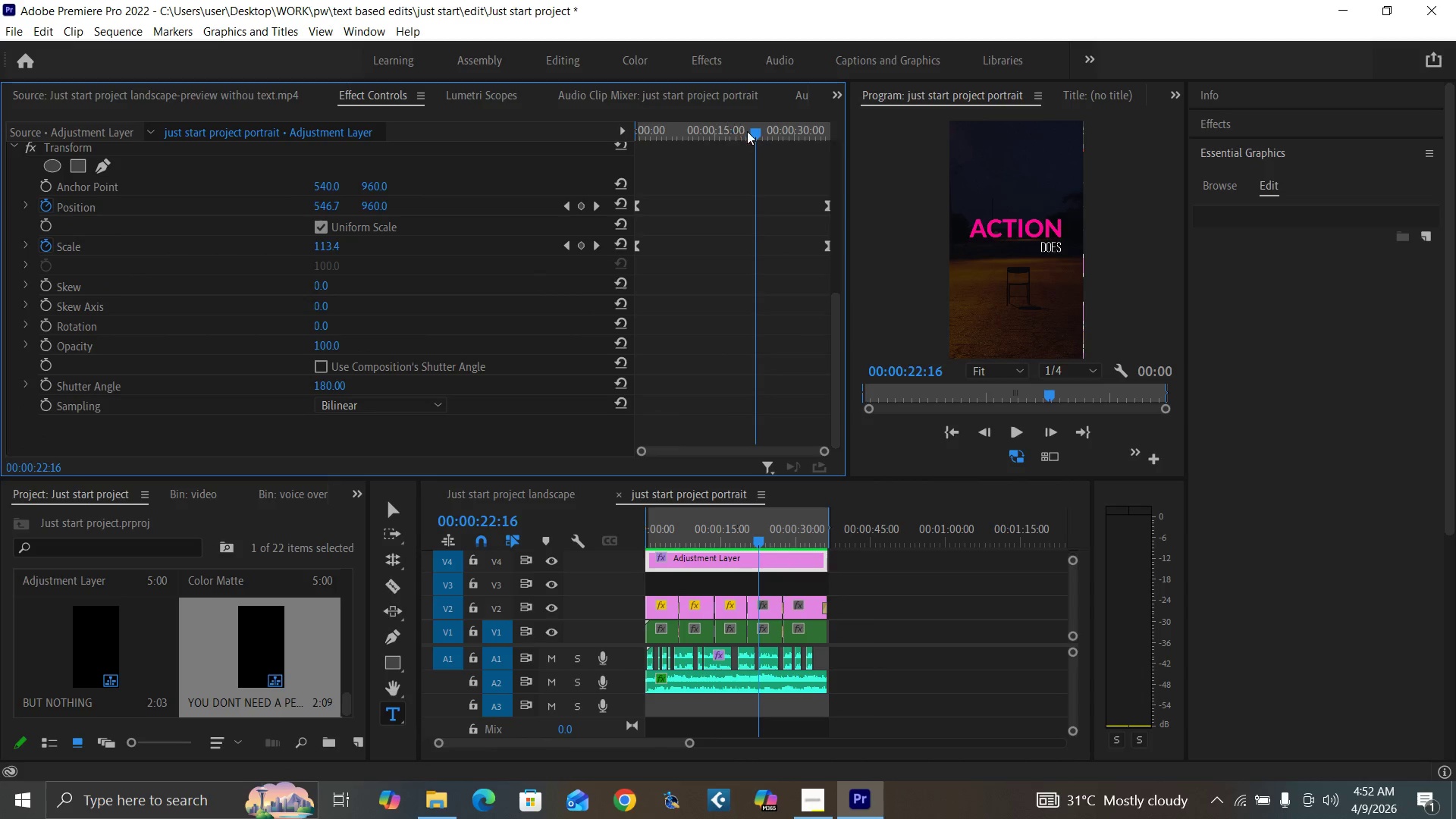 
left_click_drag(start_coordinate=[753, 133], to_coordinate=[839, 205])
 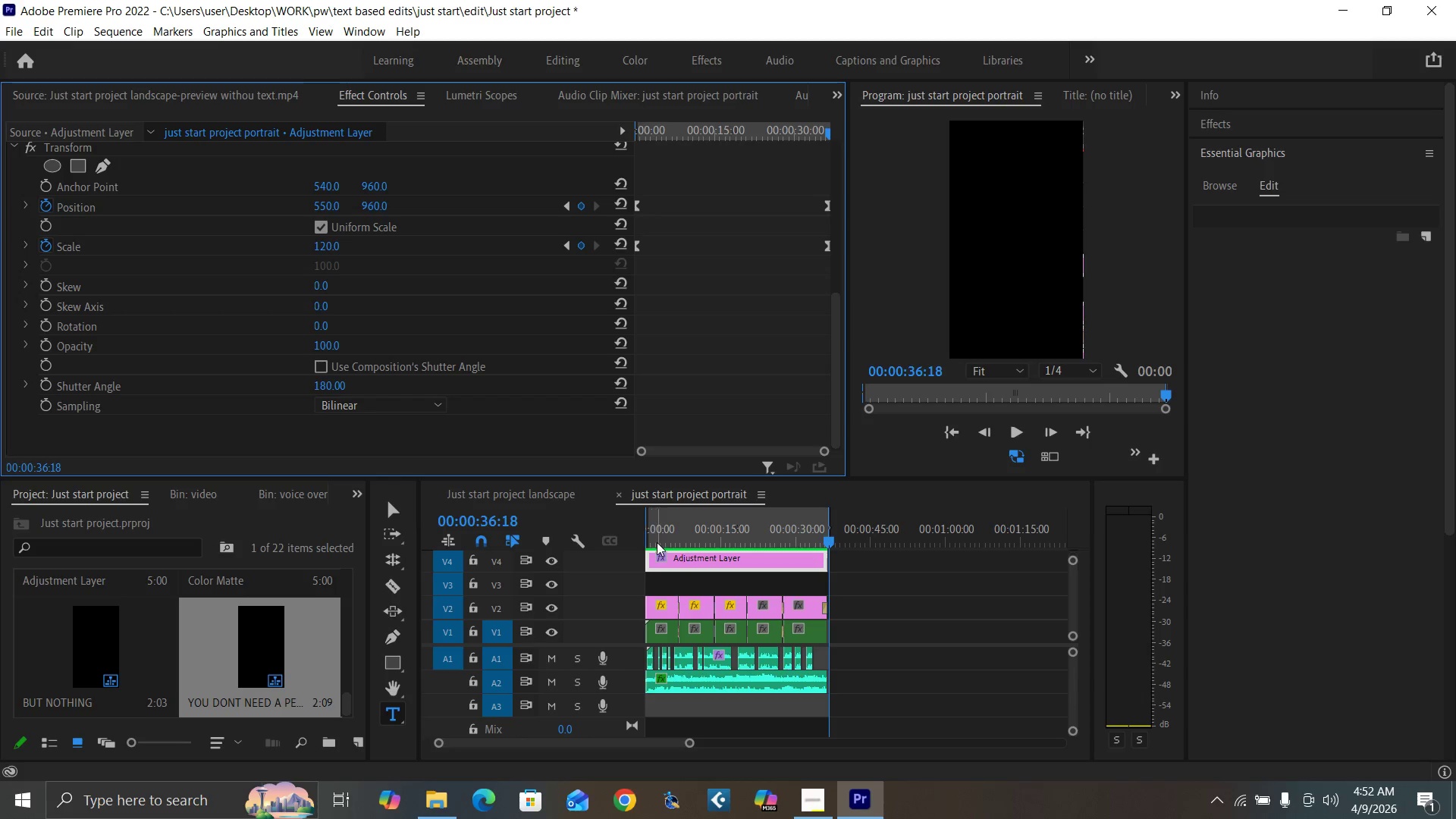 
left_click_drag(start_coordinate=[657, 542], to_coordinate=[604, 568])
 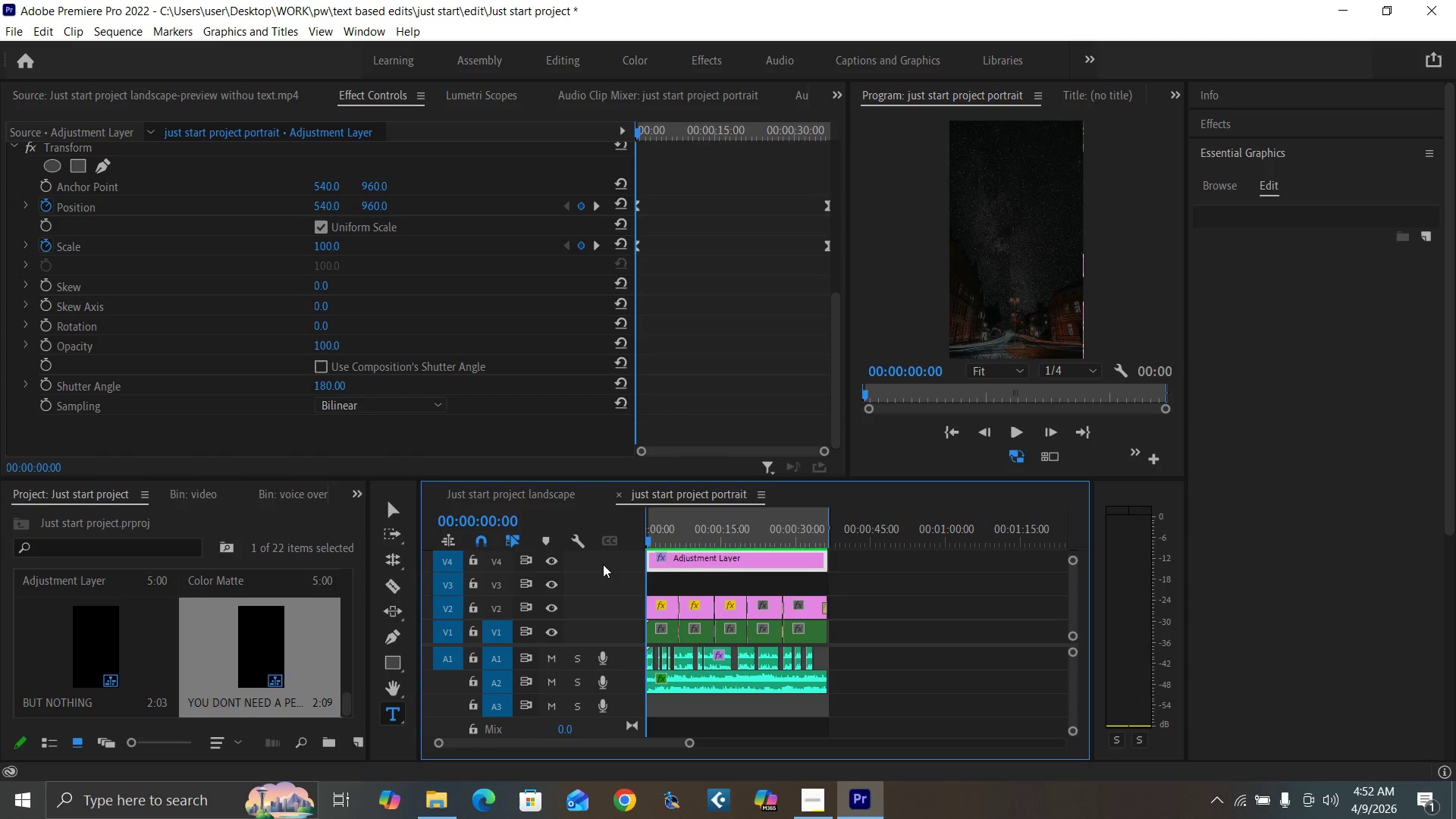 
key(Control+S)
 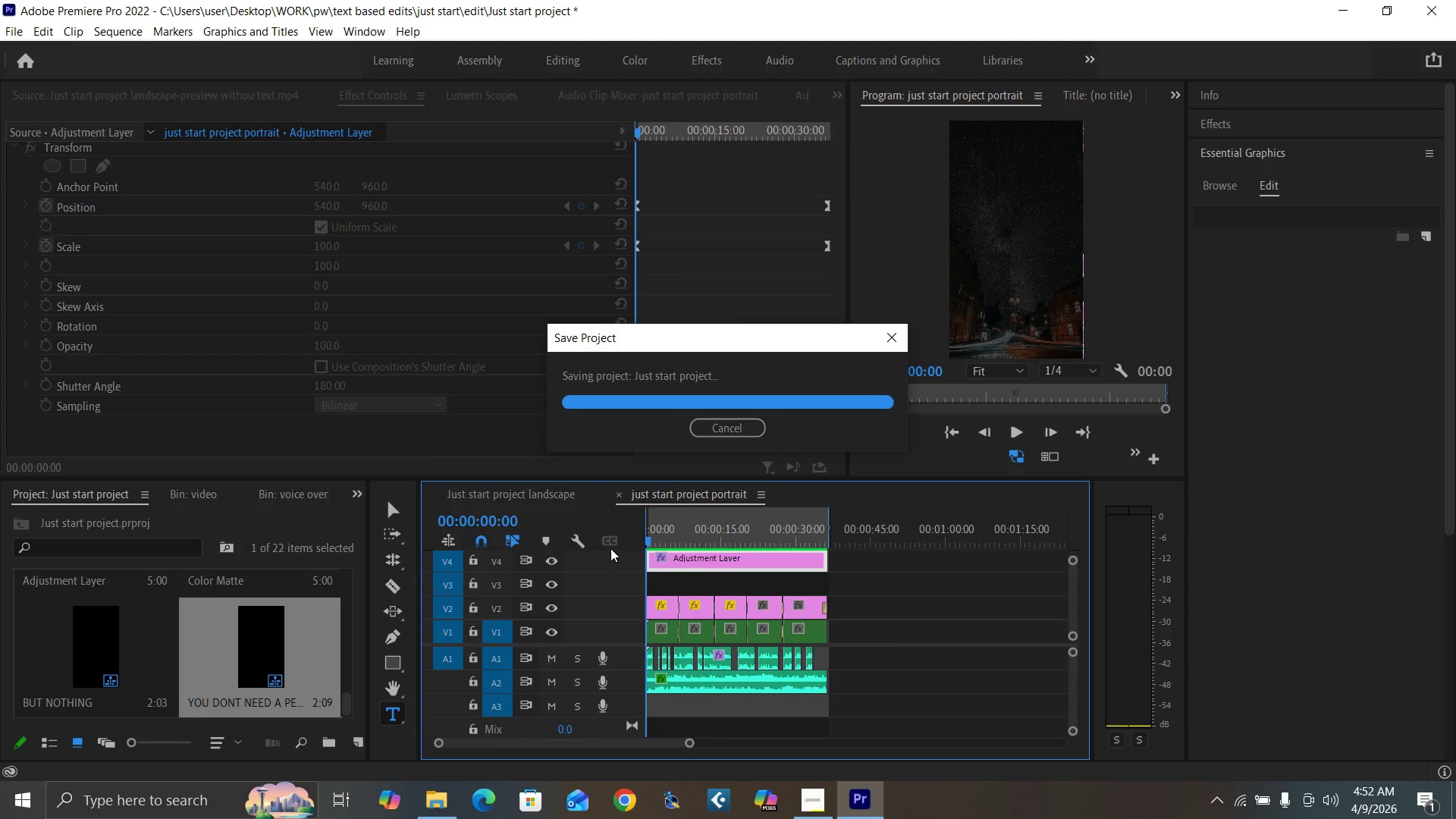 
hold_key(key=ControlLeft, duration=0.88)
 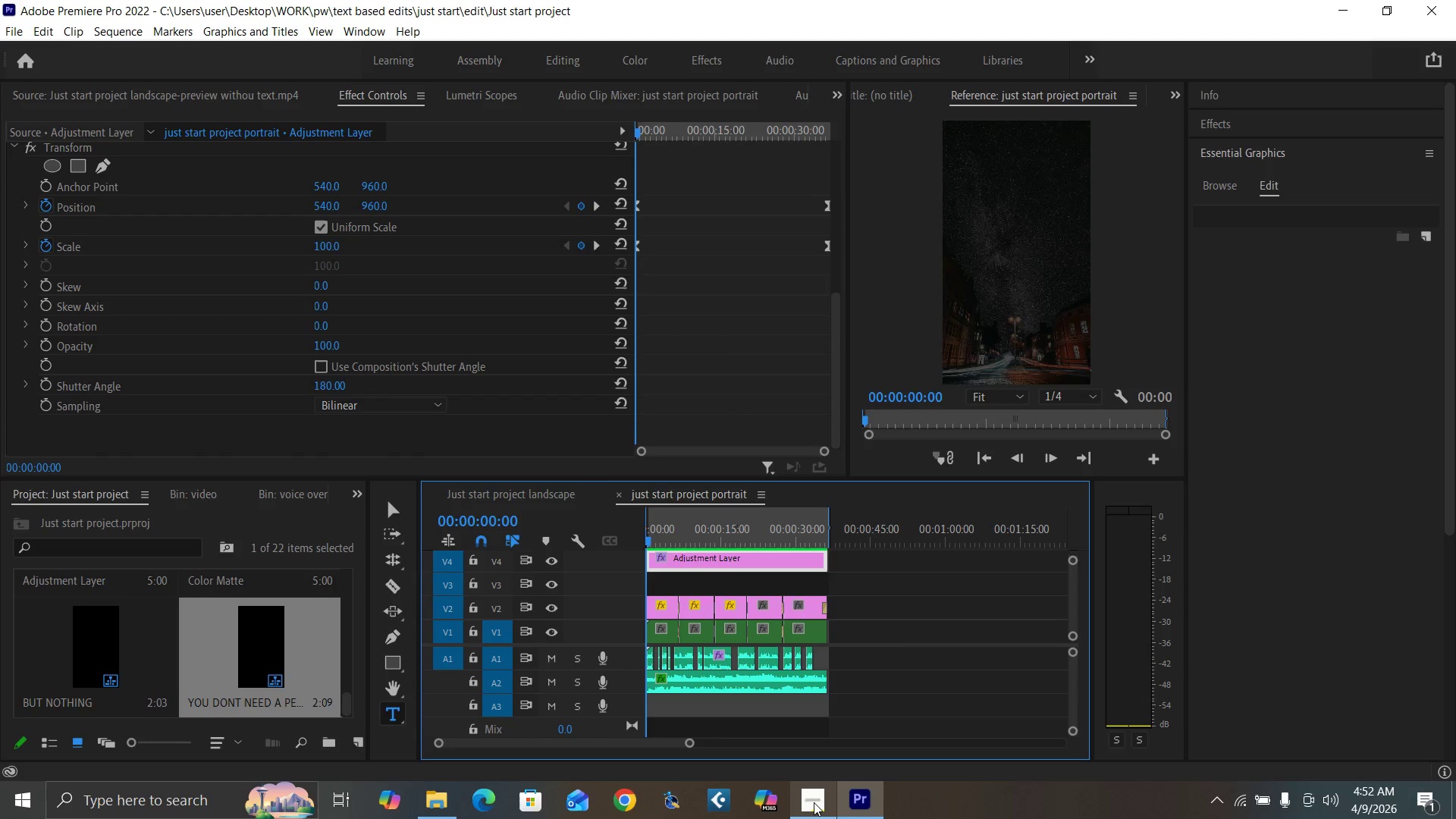 
hold_key(key=ControlLeft, duration=6.41)
left_click_drag(start_coordinate=[673, 537], to_coordinate=[607, 557])
 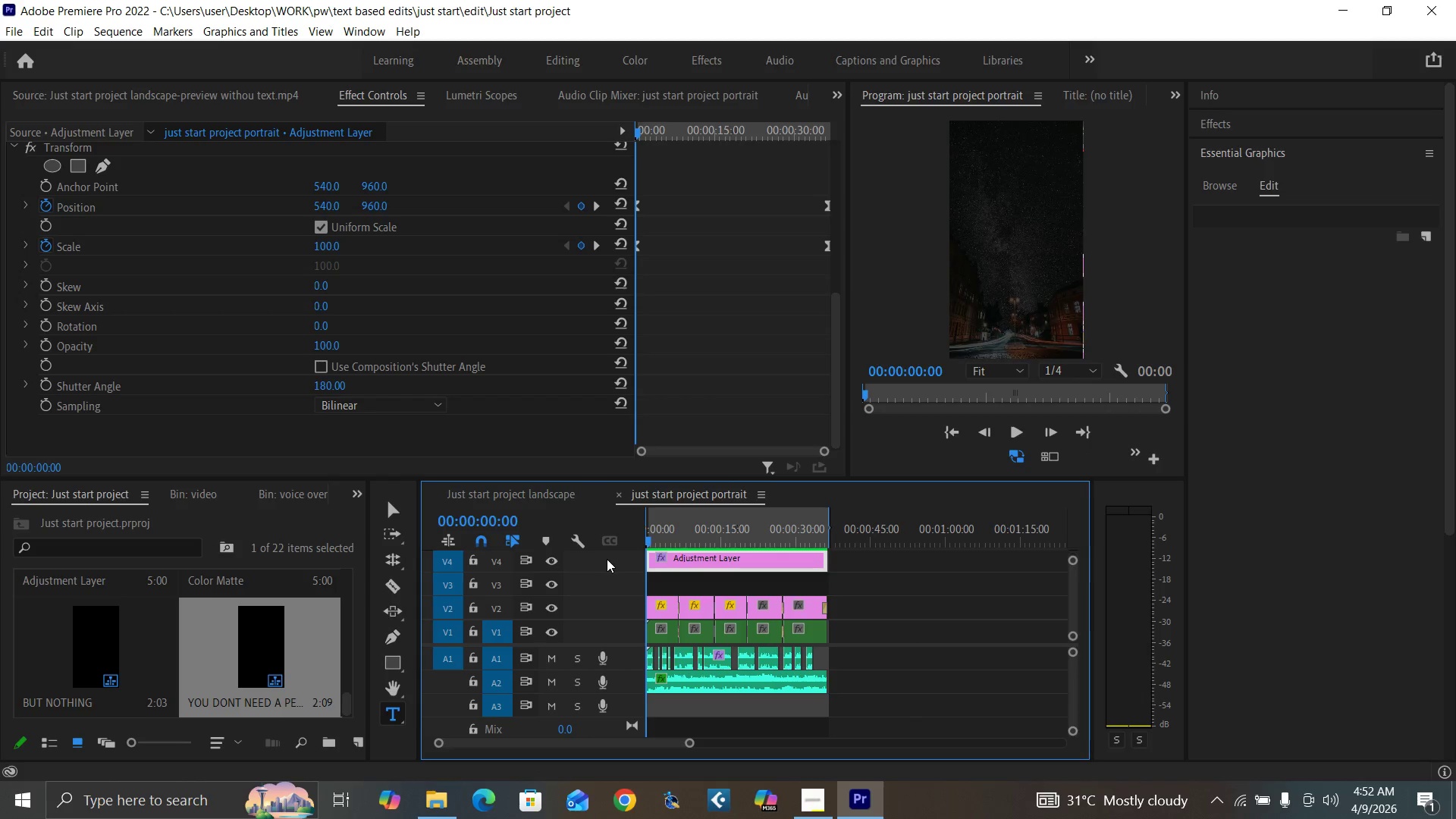 
key(Control+Backquote)
 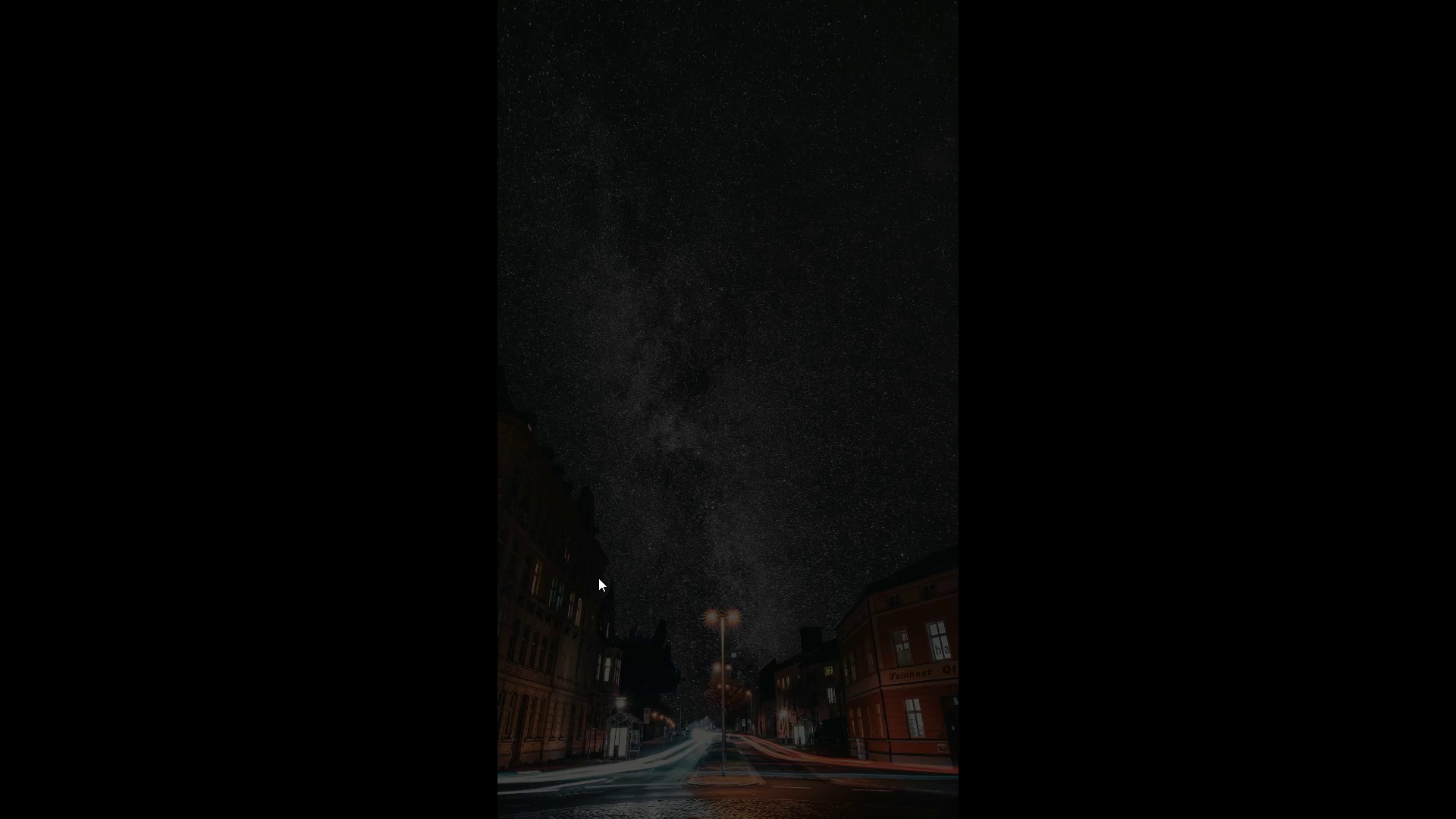 
key(Space)
 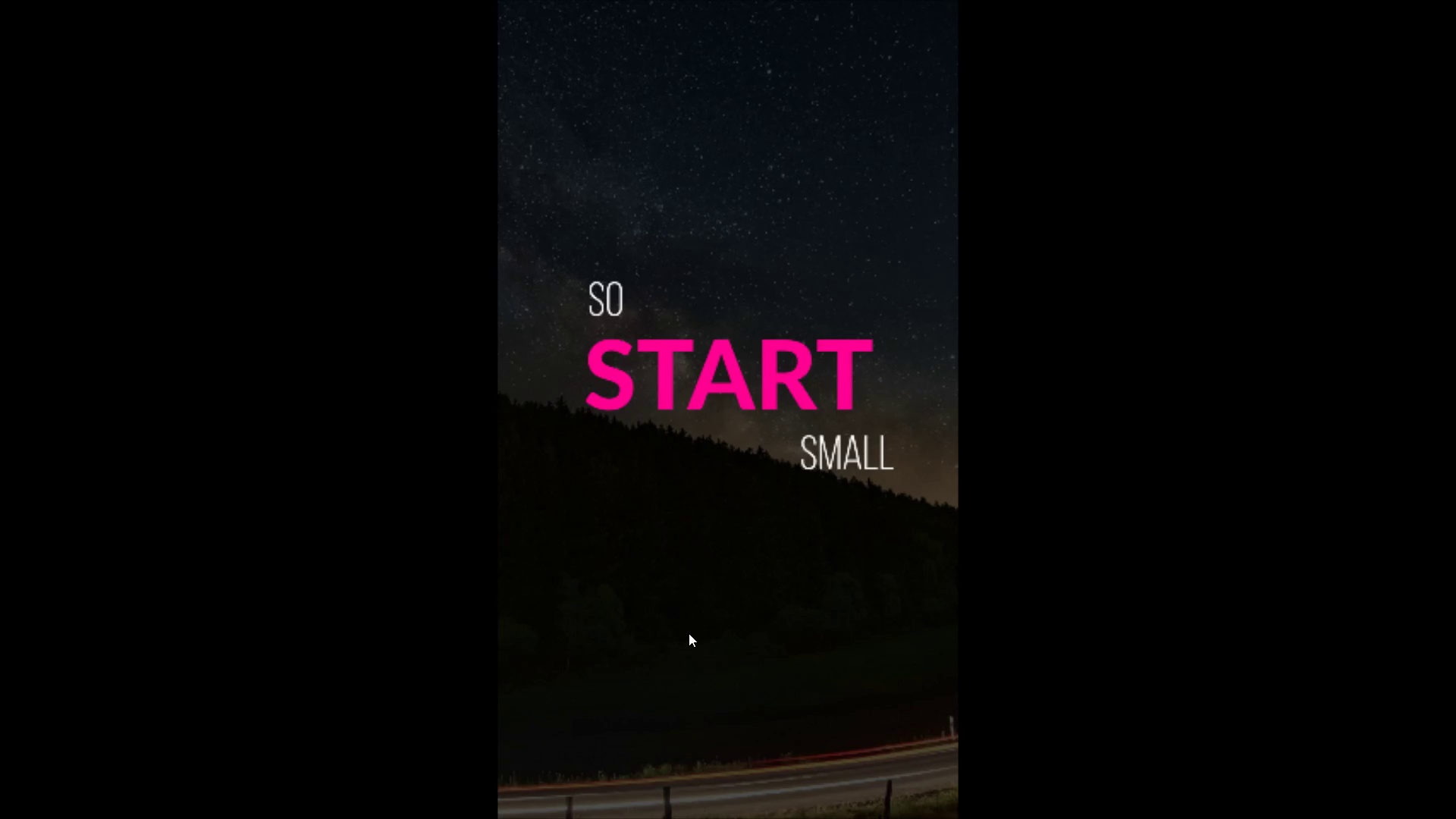 
wait(34.73)
 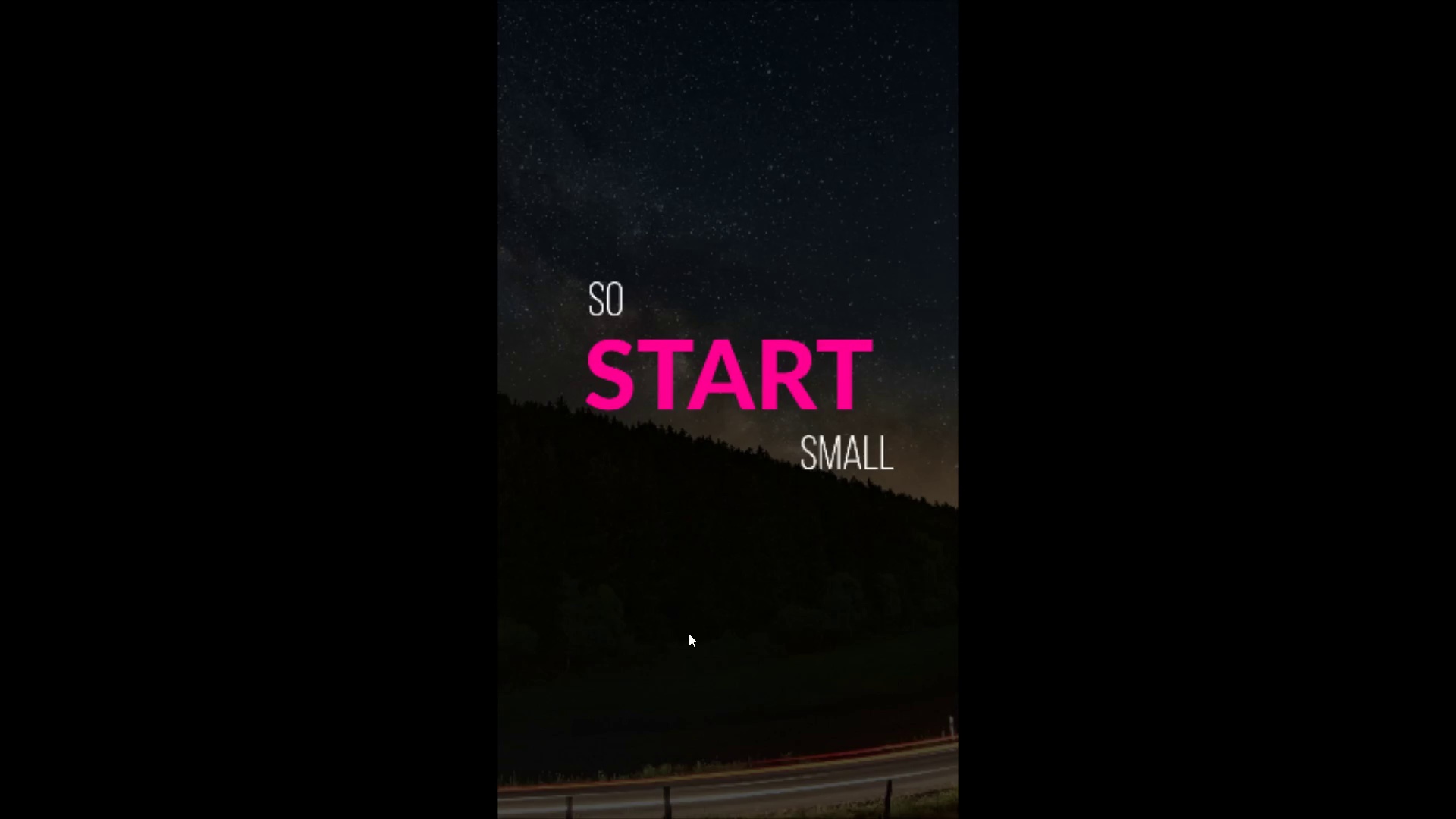 
key(Space)
 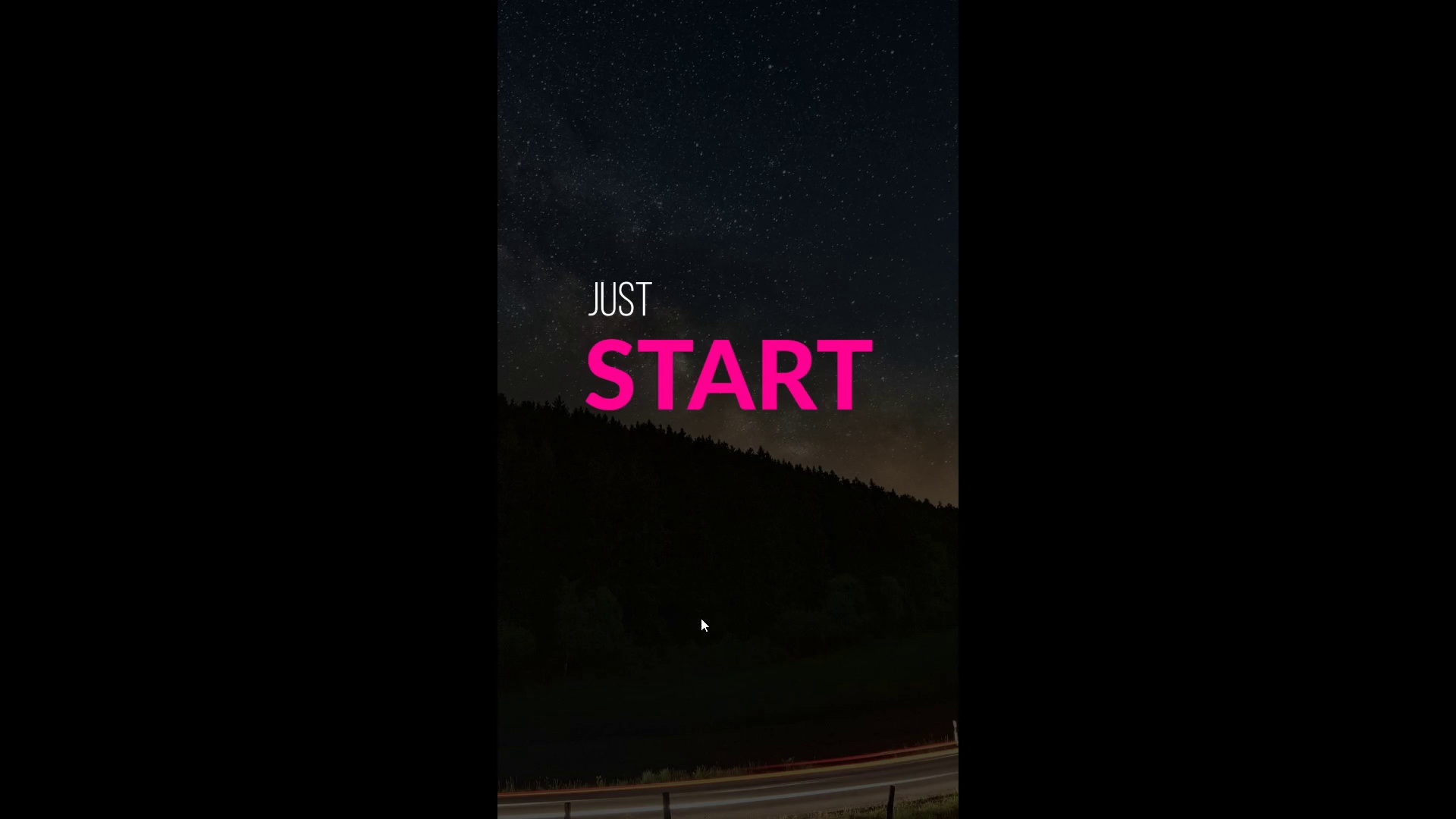 
key(Control+Backquote)
 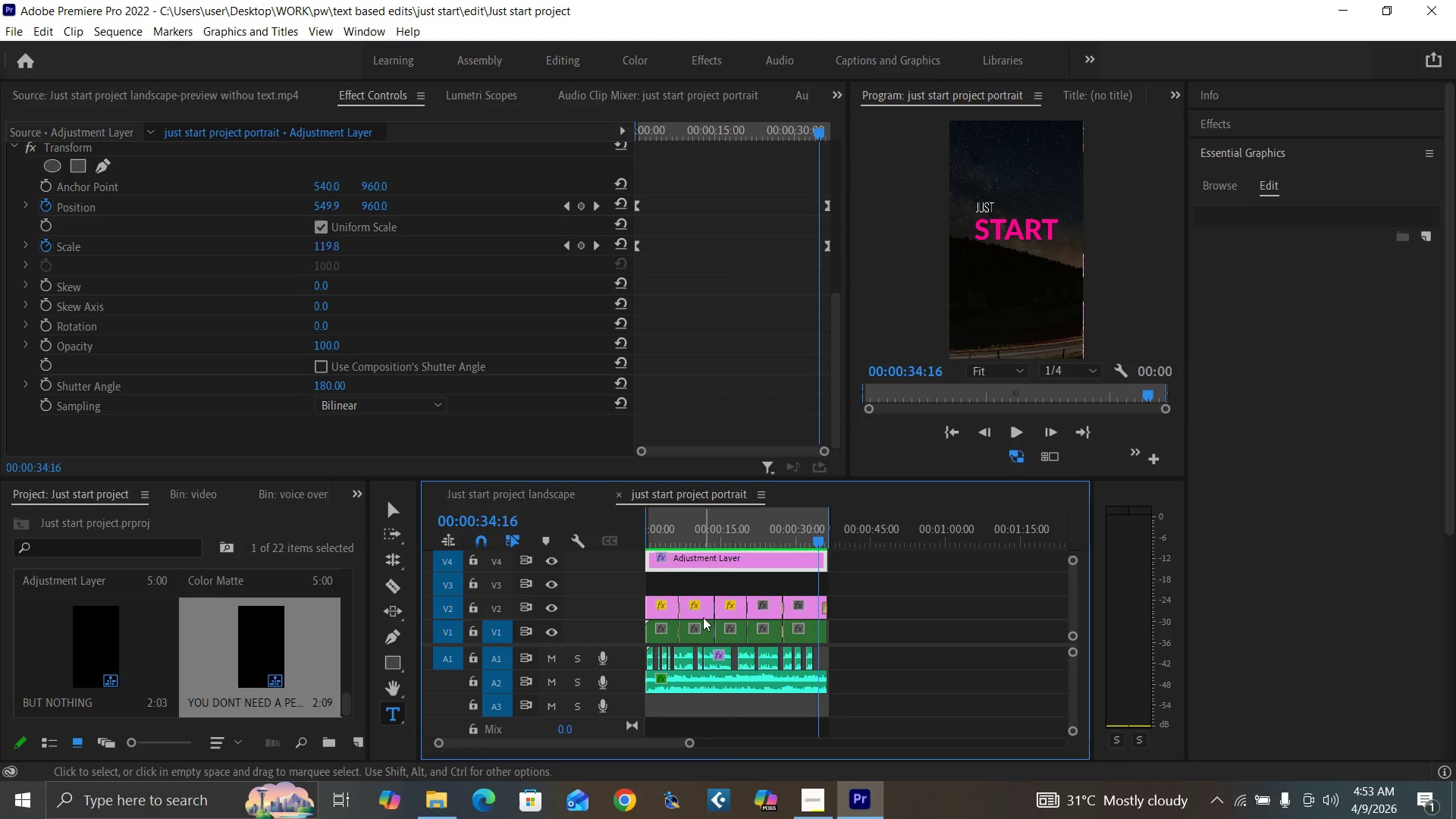 
key(Control+S)
 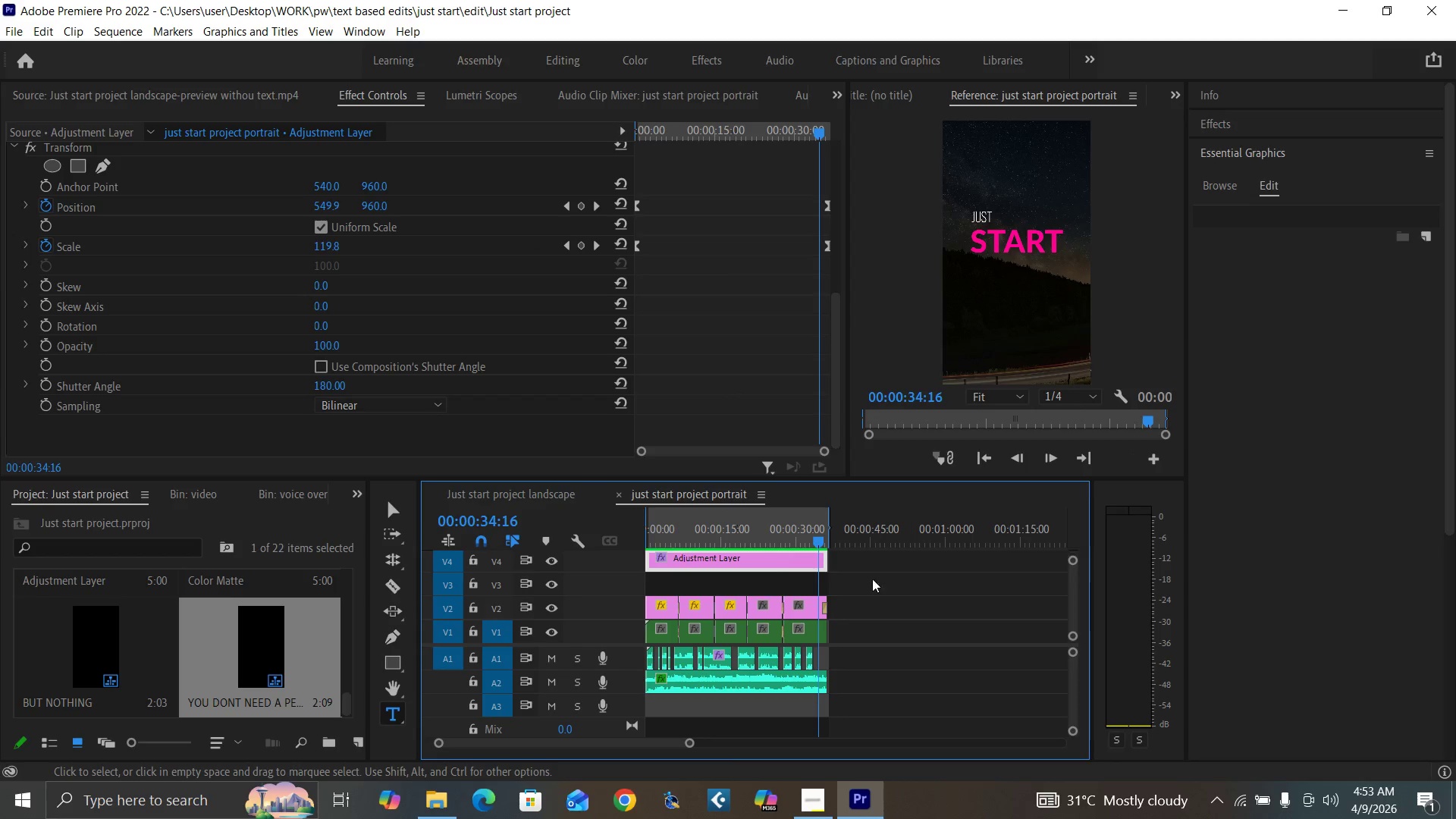 
left_click_drag(start_coordinate=[663, 535], to_coordinate=[609, 570])
 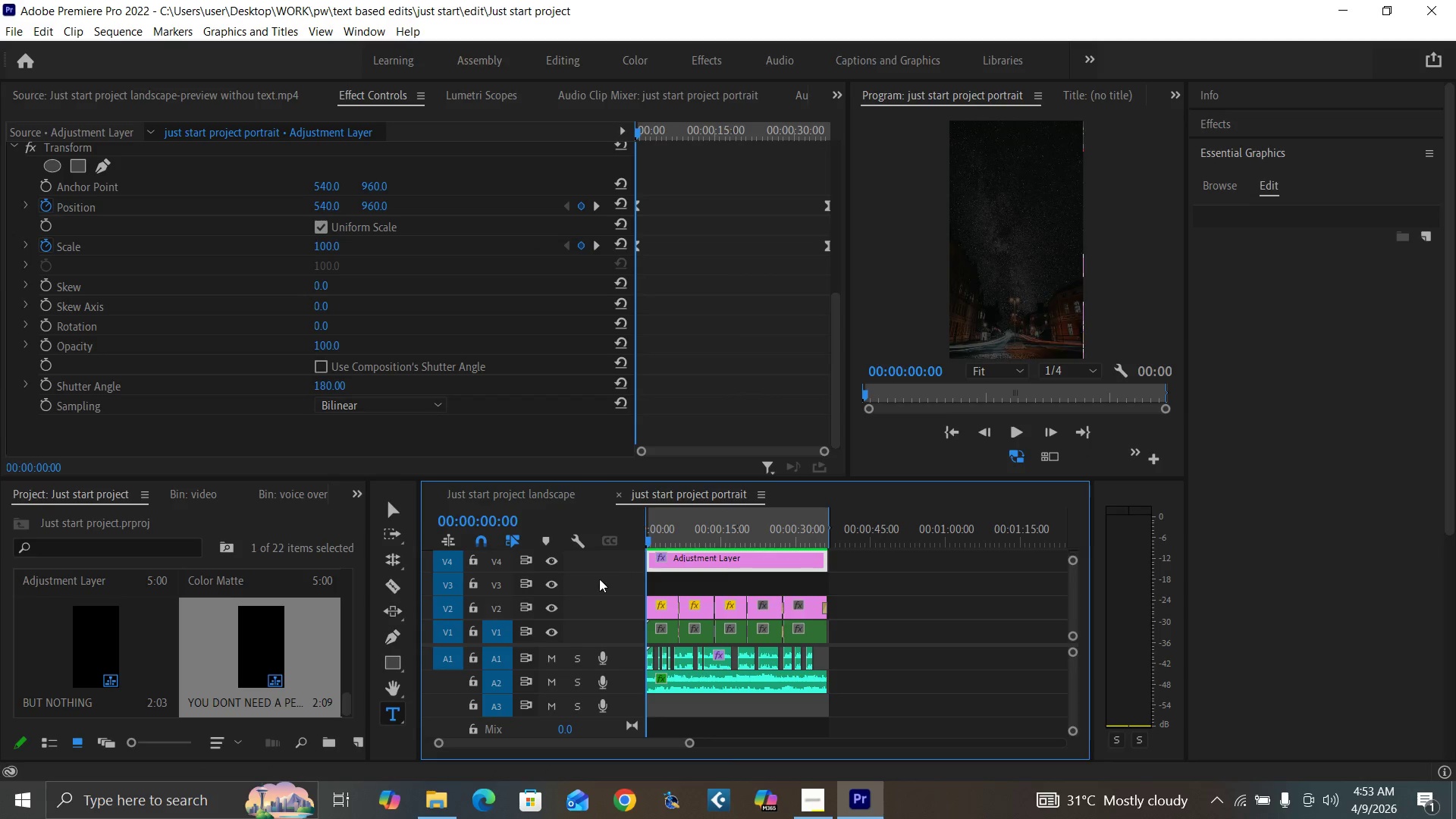 
key(Control+Backquote)
 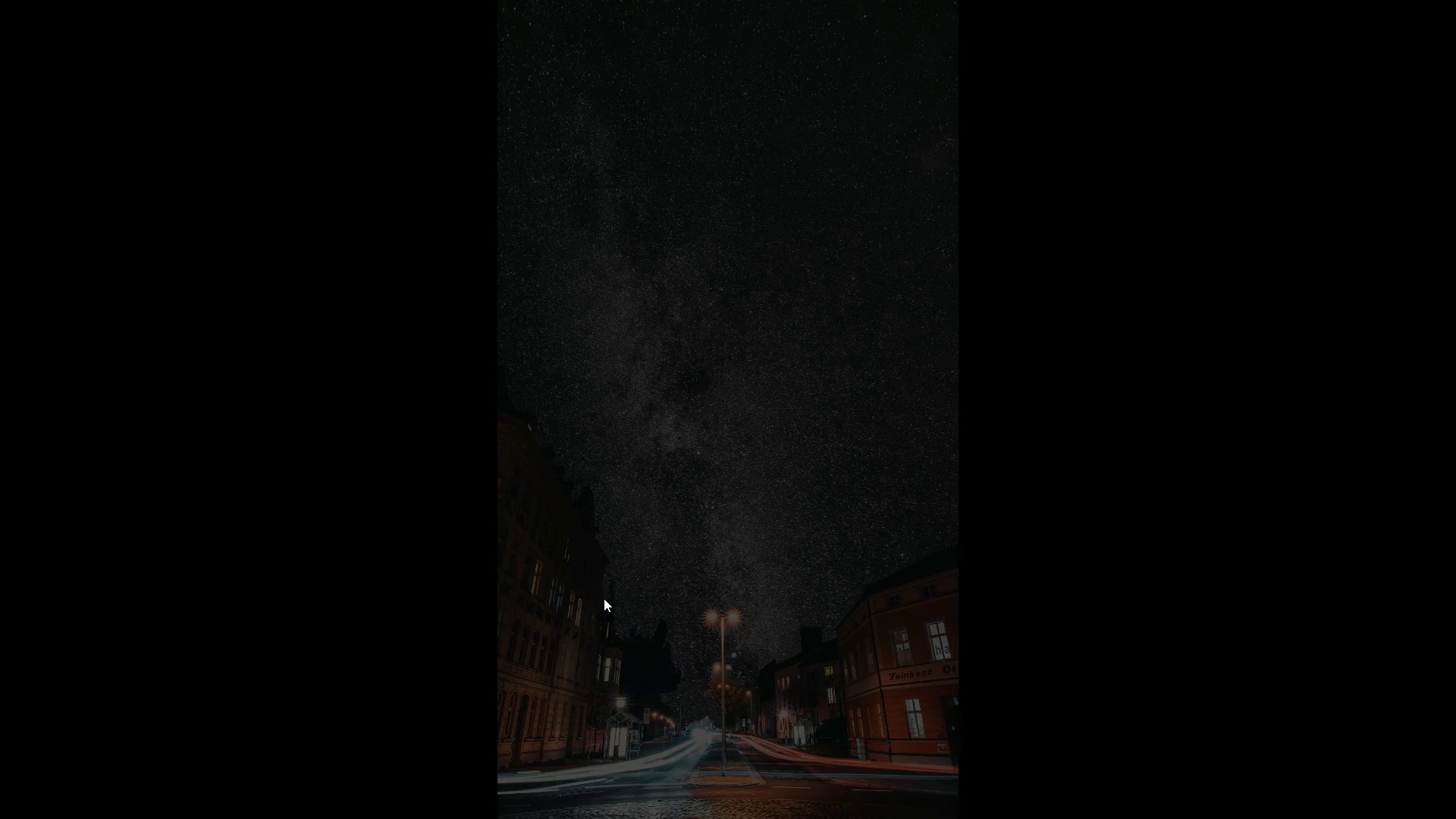 
key(Space)
 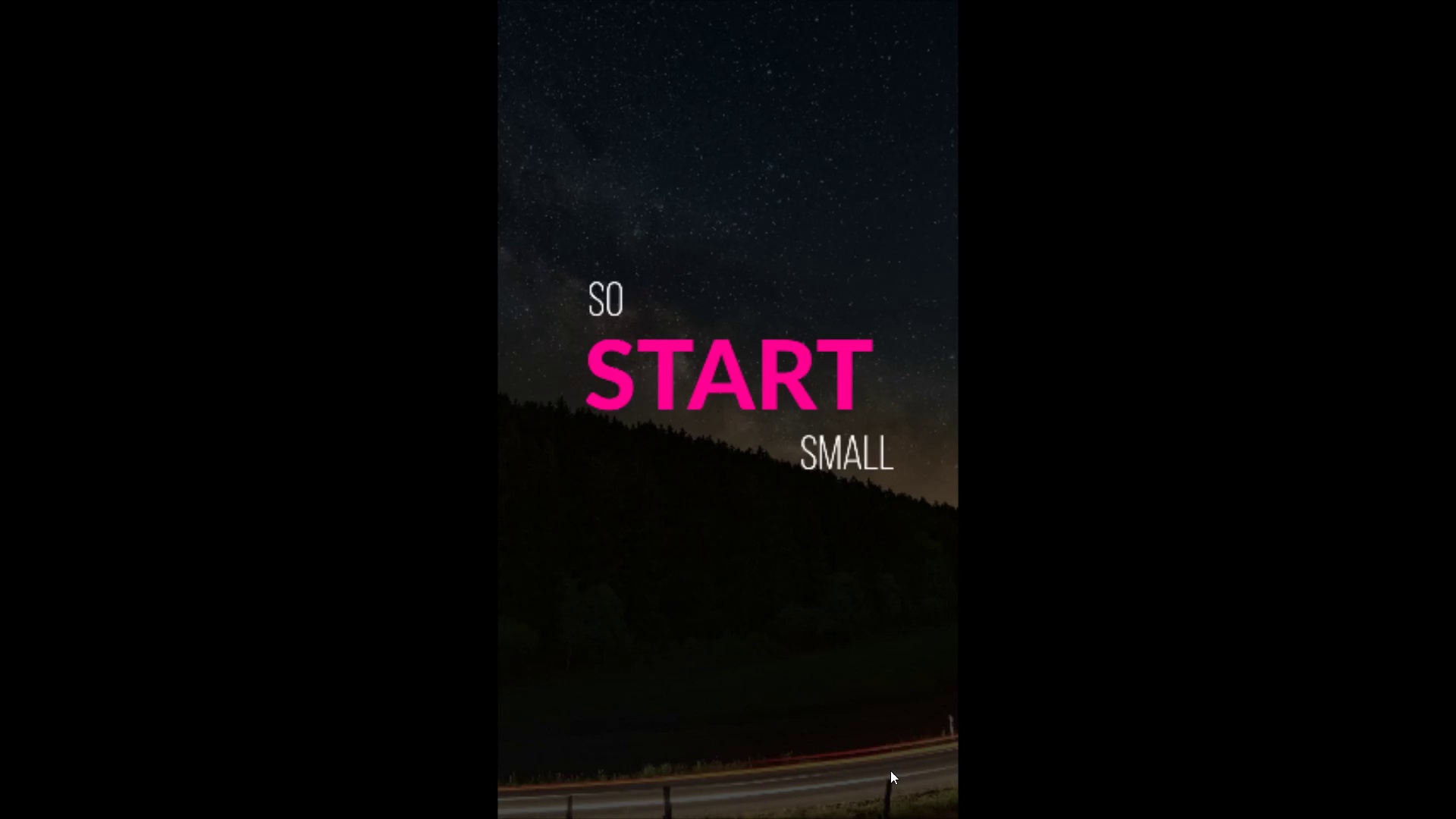 
wait(34.5)
 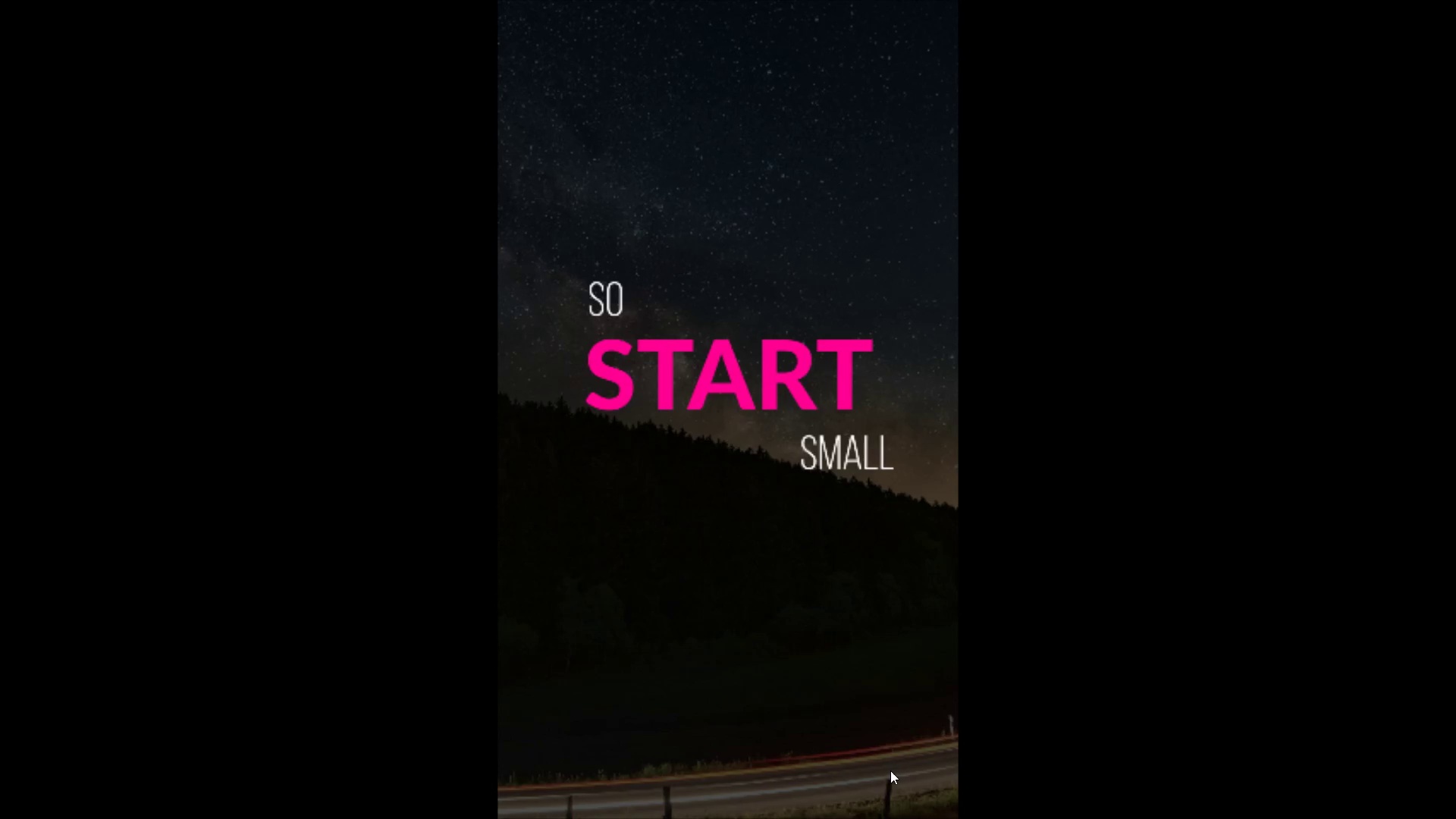 
key(Space)
 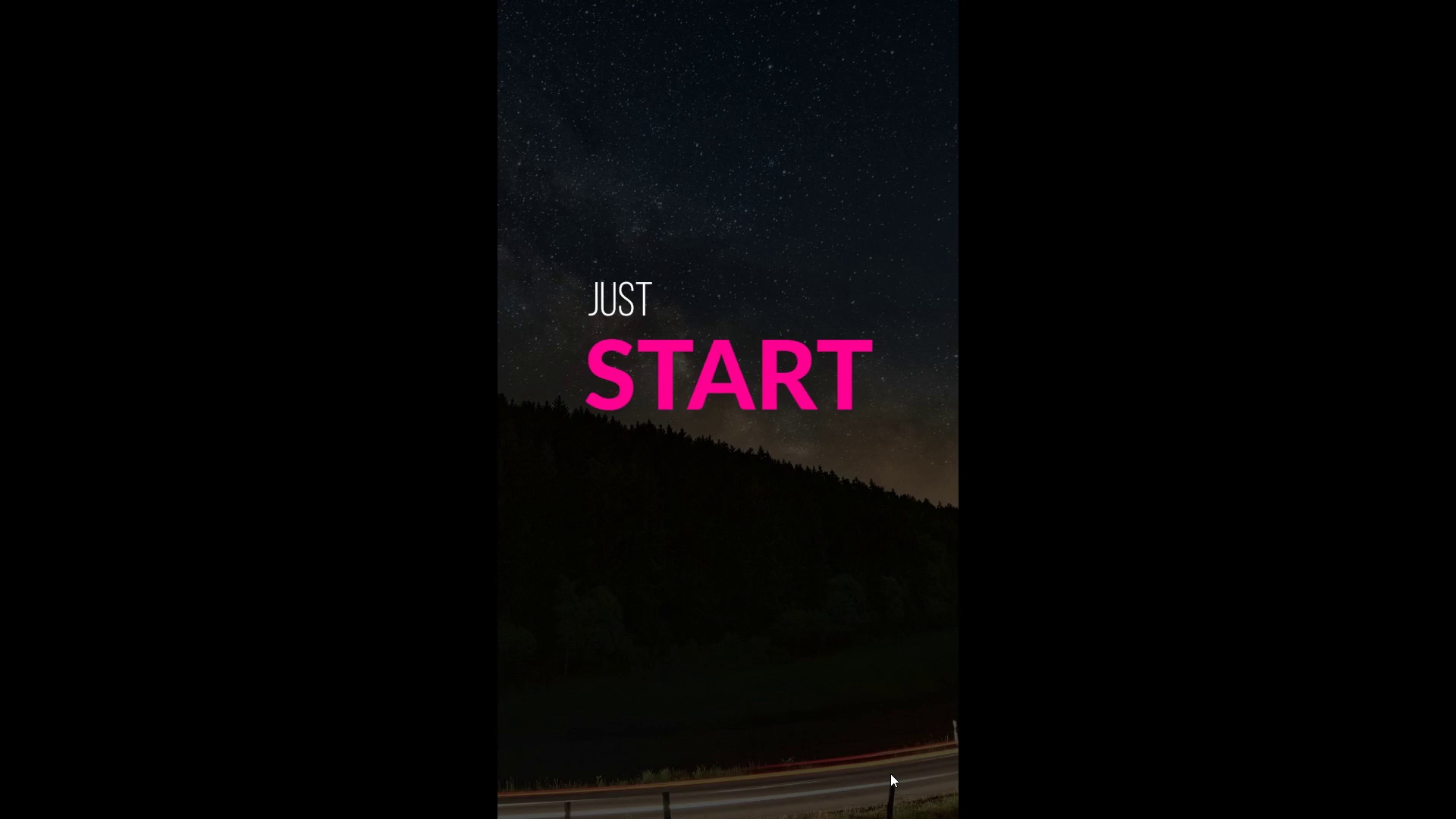 
key(Control+Backquote)
 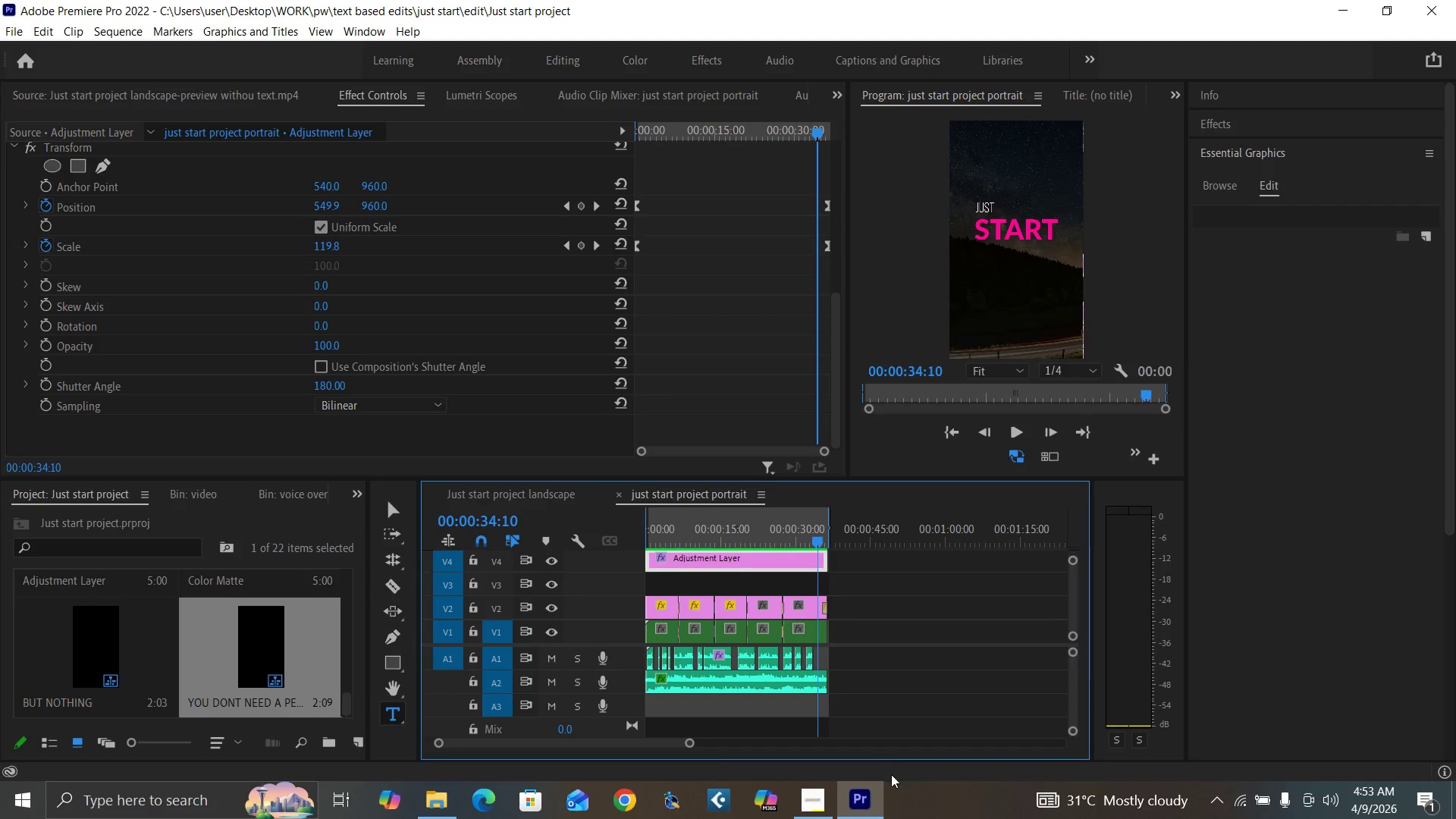 
key(Control+S)
 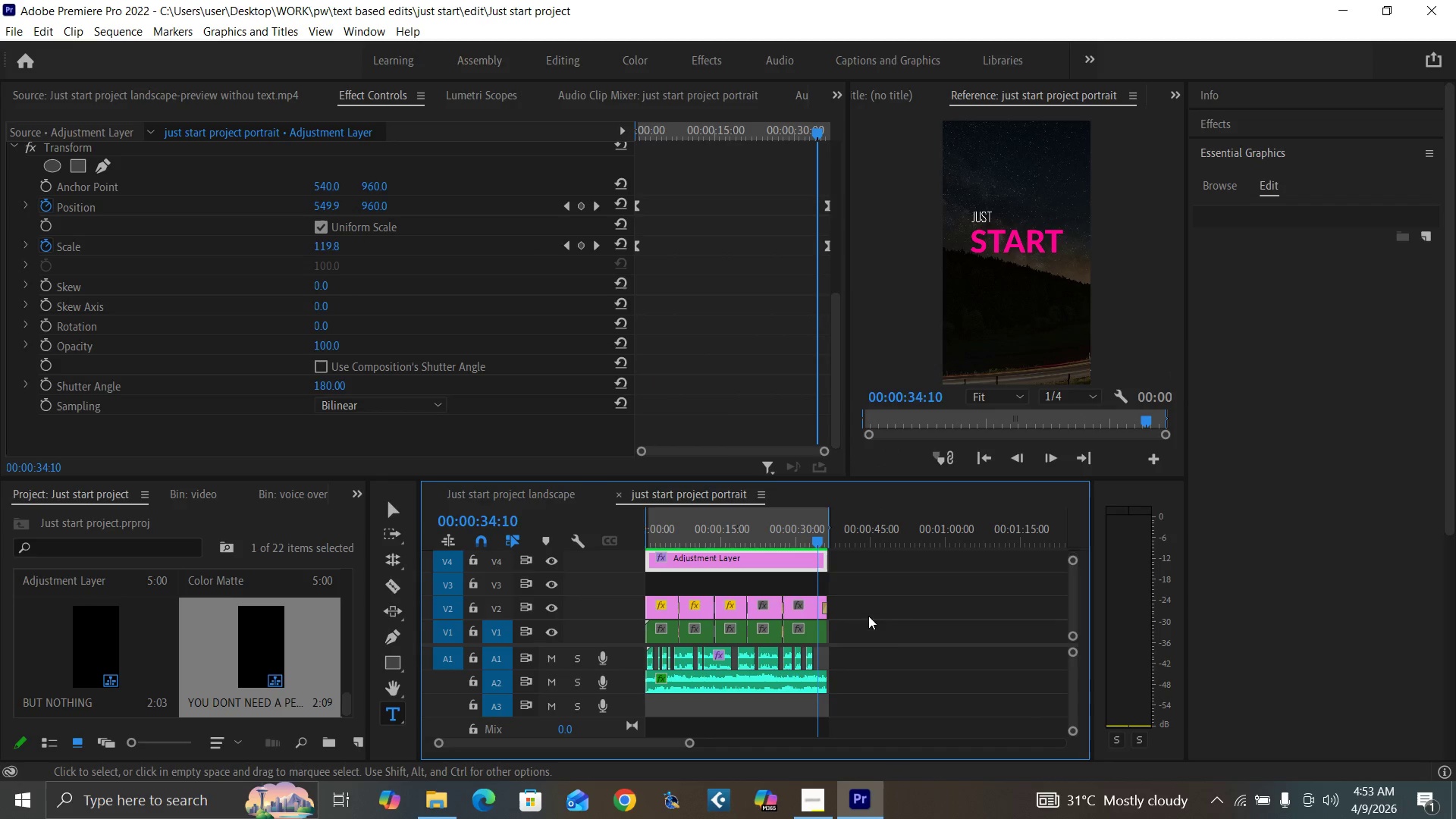 
key(Equal)
 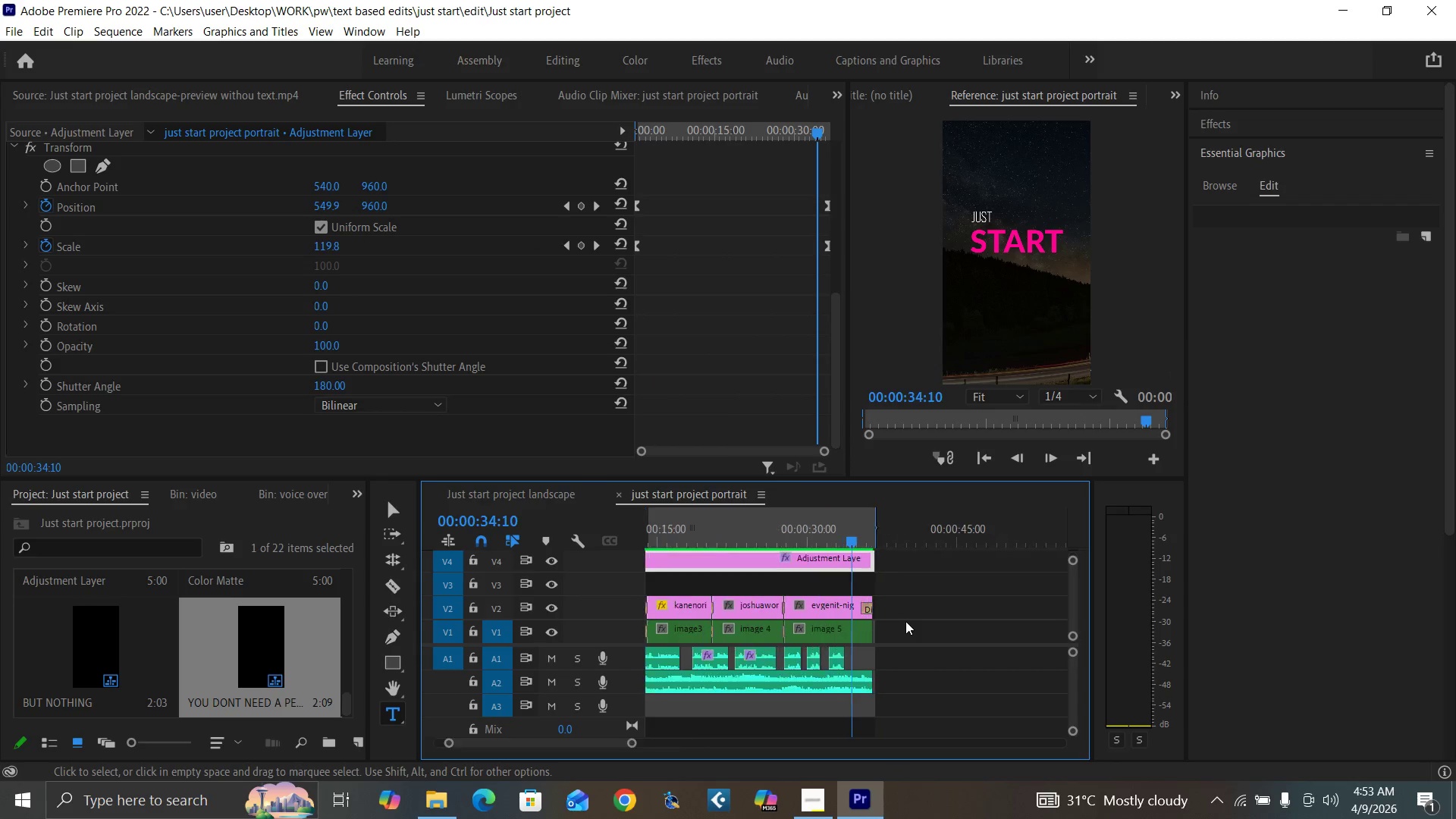 
key(Equal)
 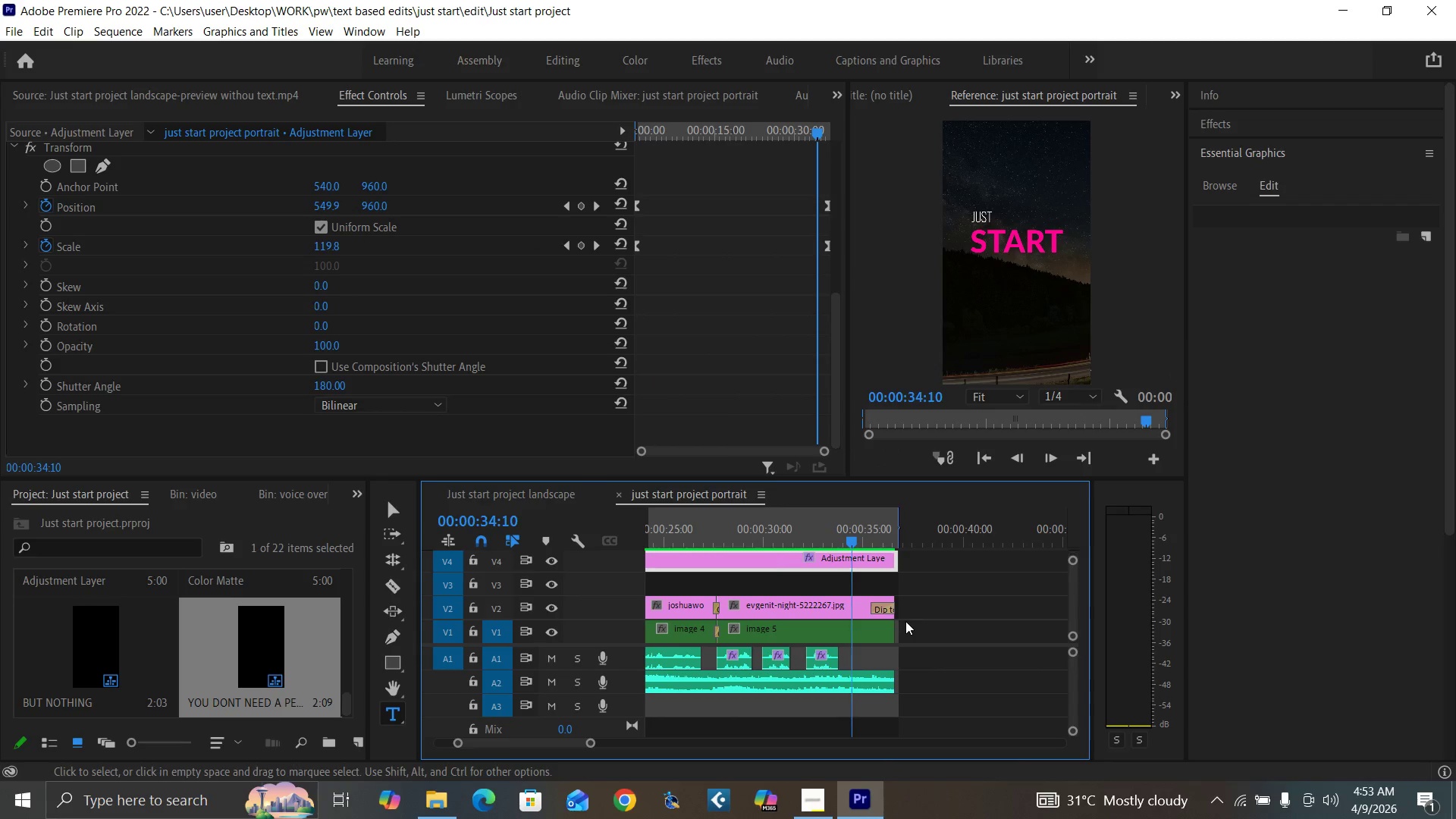 
key(Equal)
 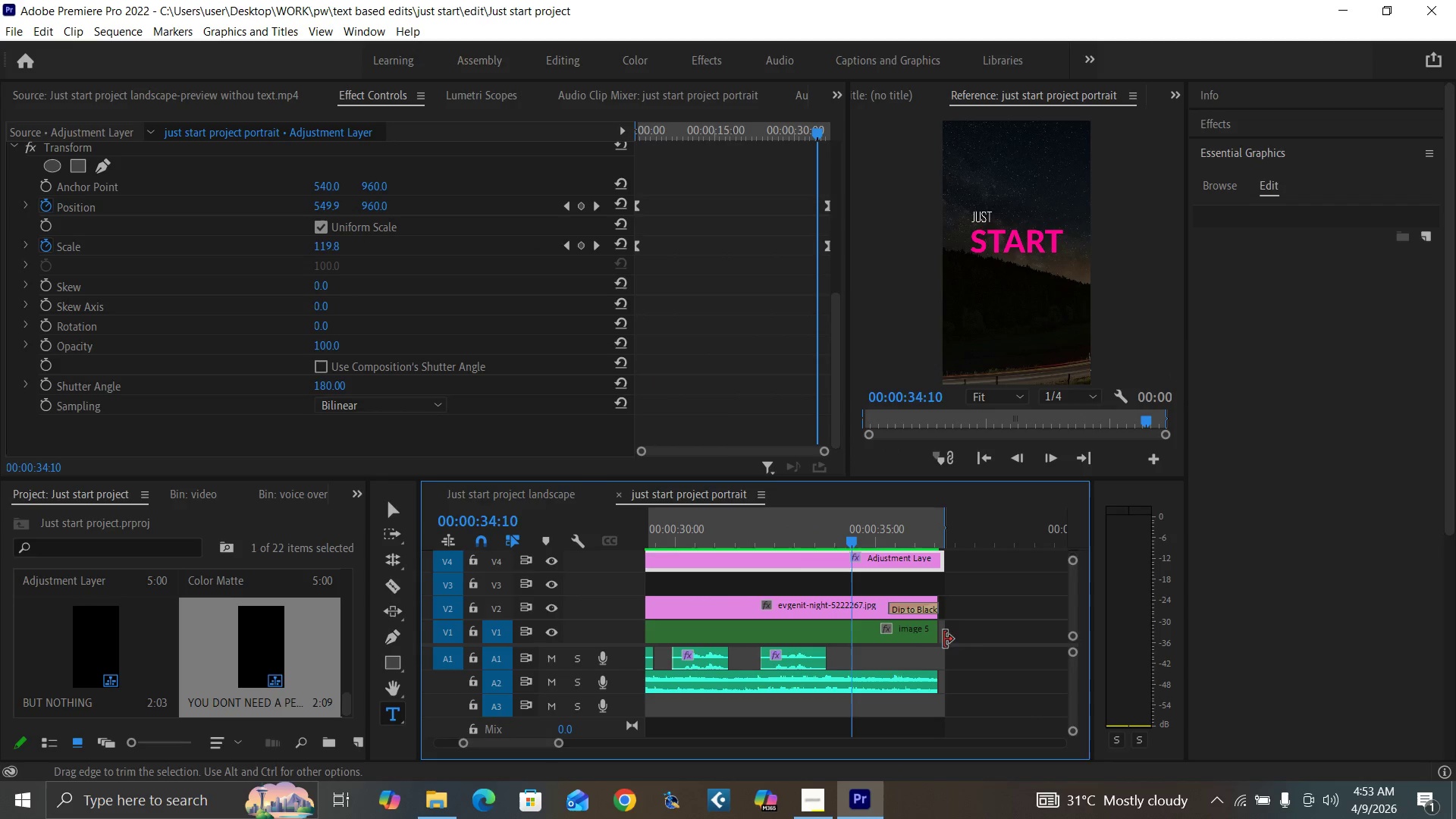 
key(Equal)
 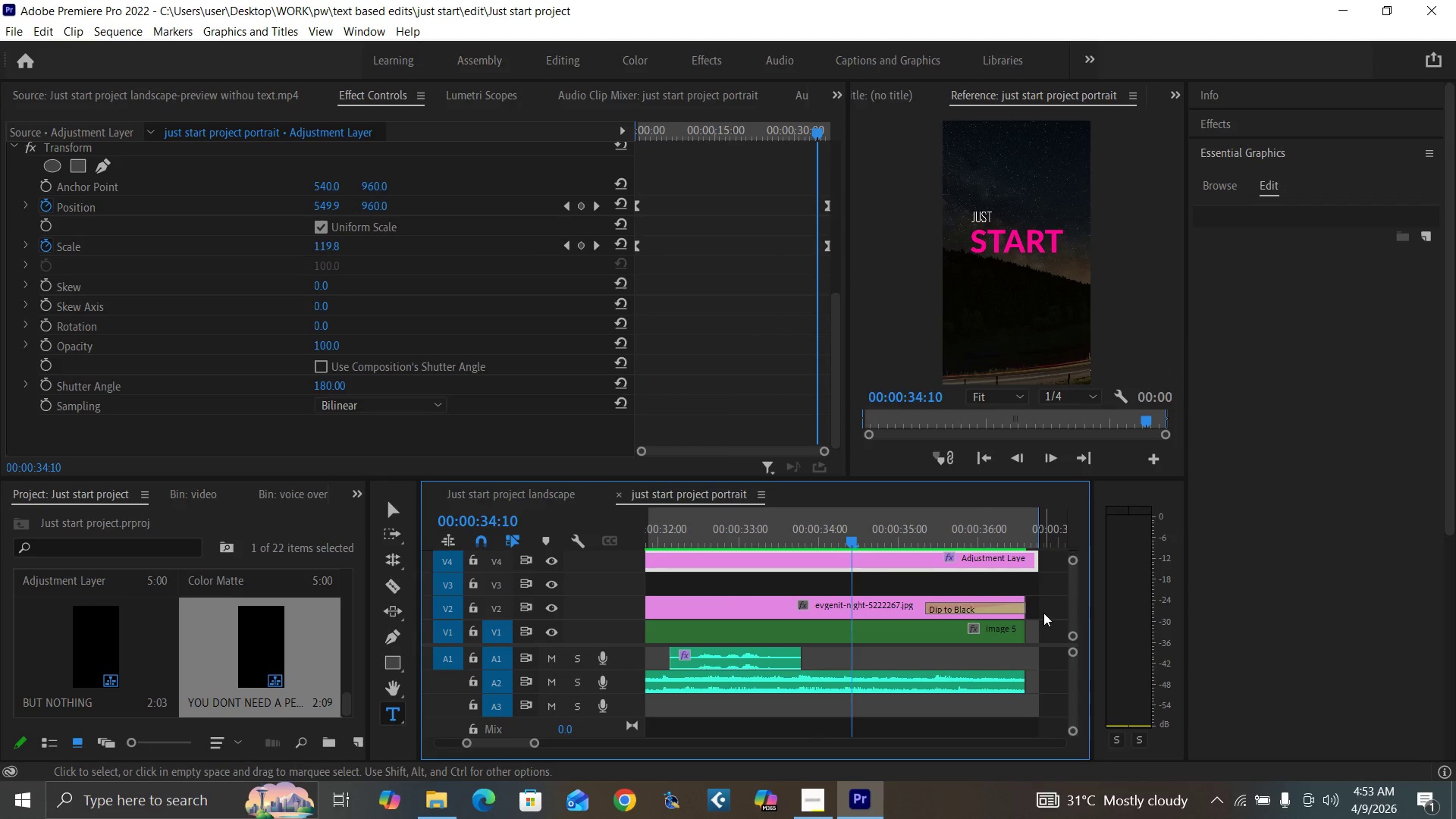 
key(Control+S)
 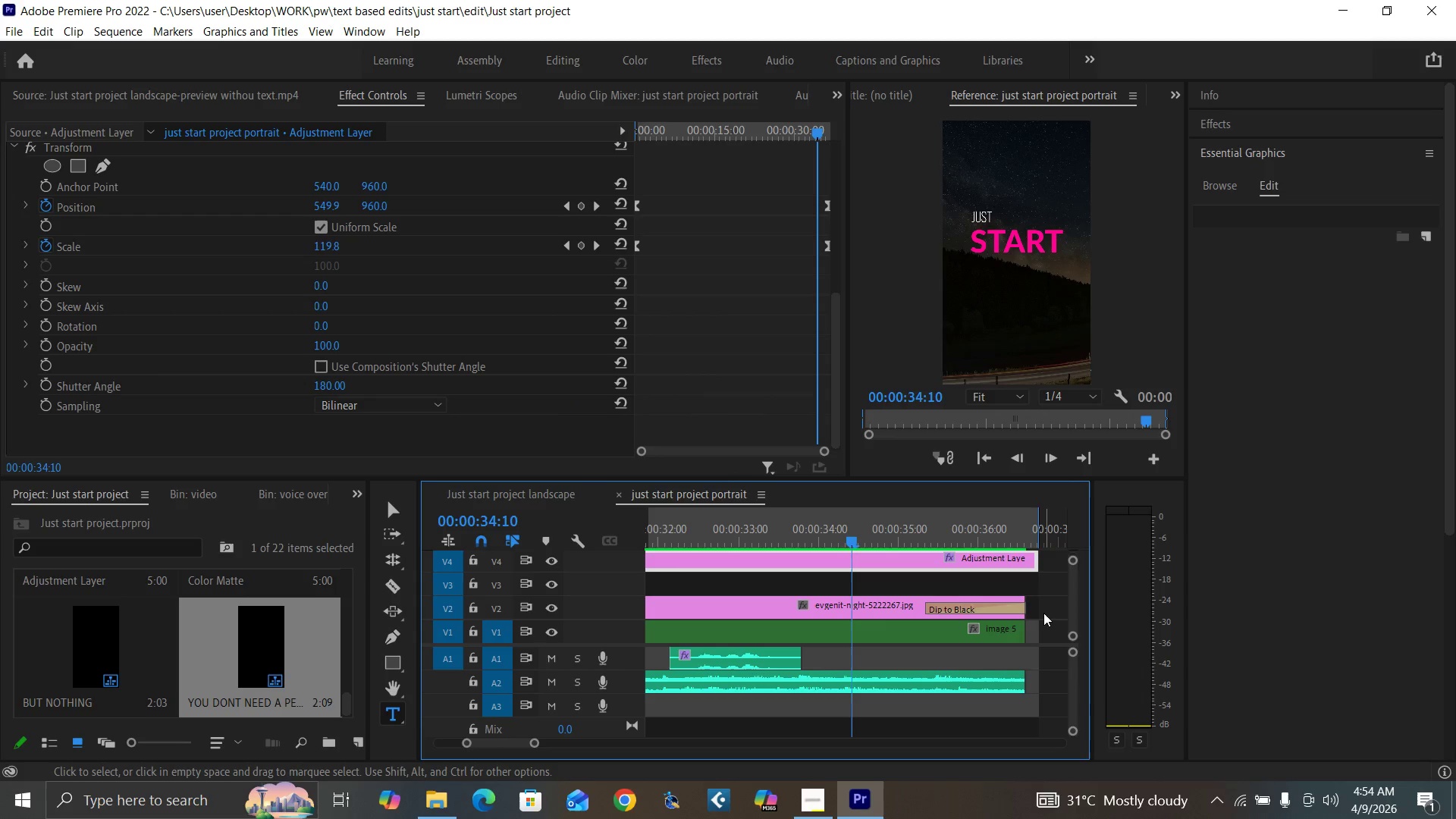 
key(Control+M)
 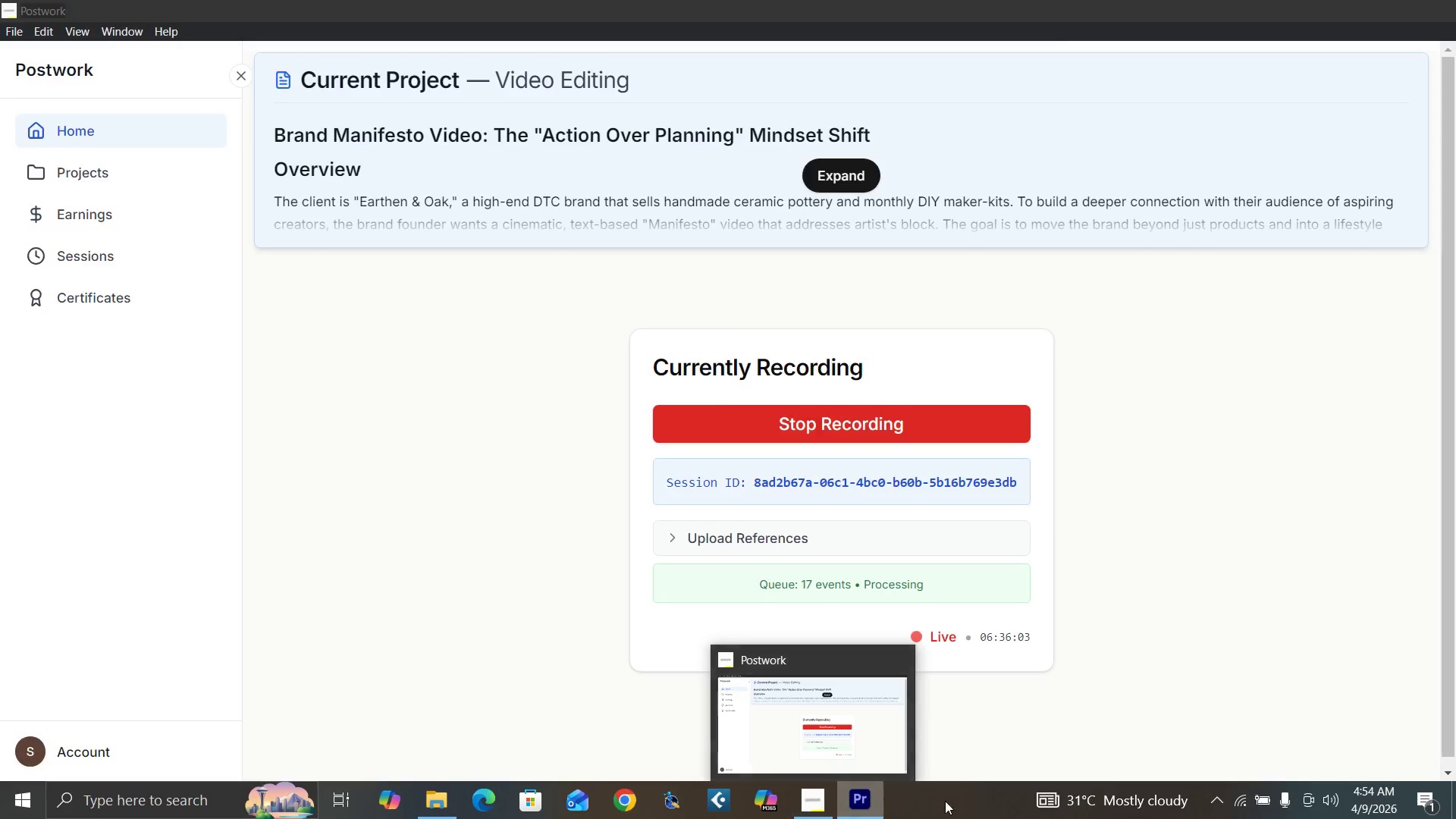 
wait(6.5)
 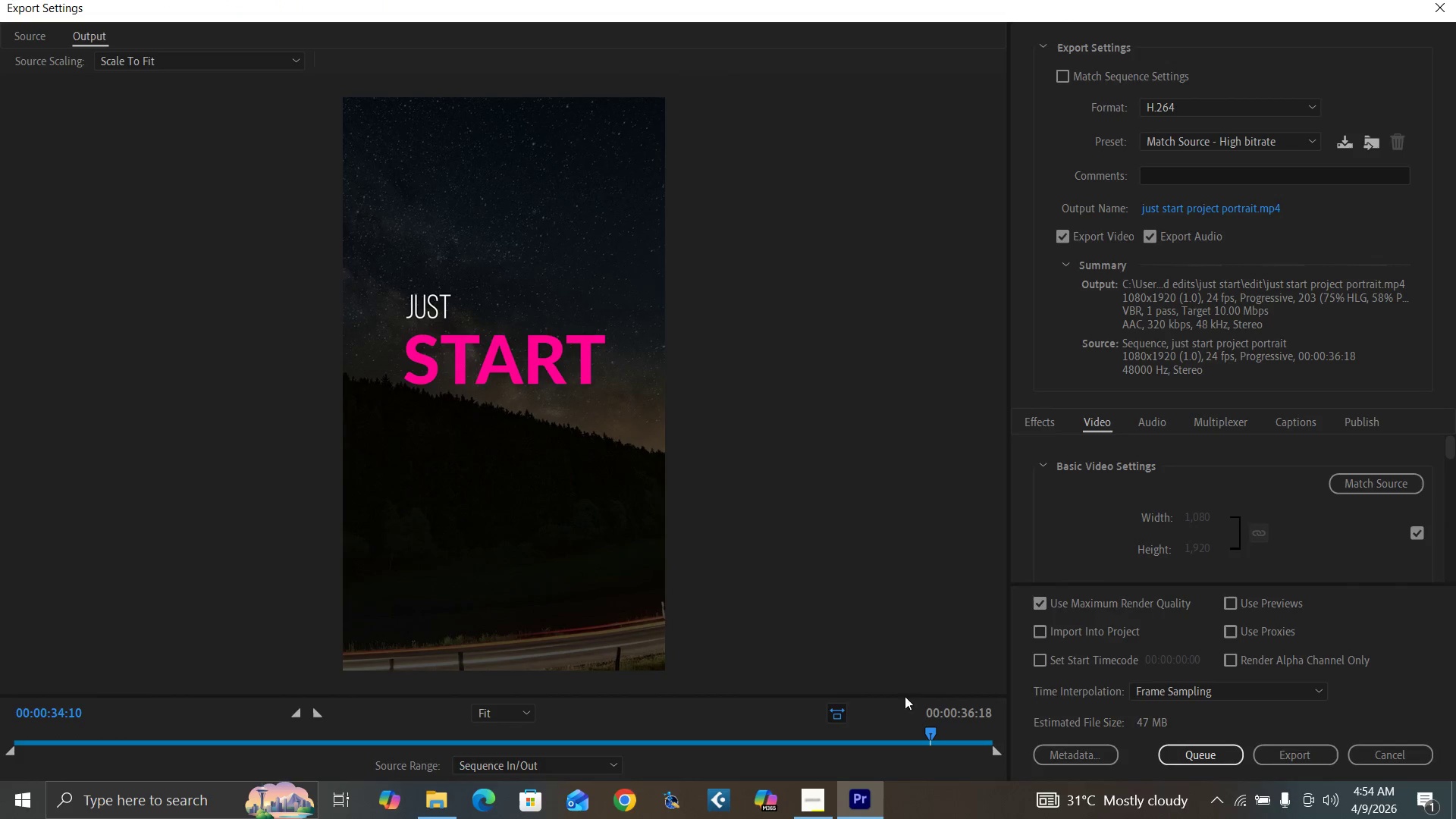 
left_click([1191, 209])
 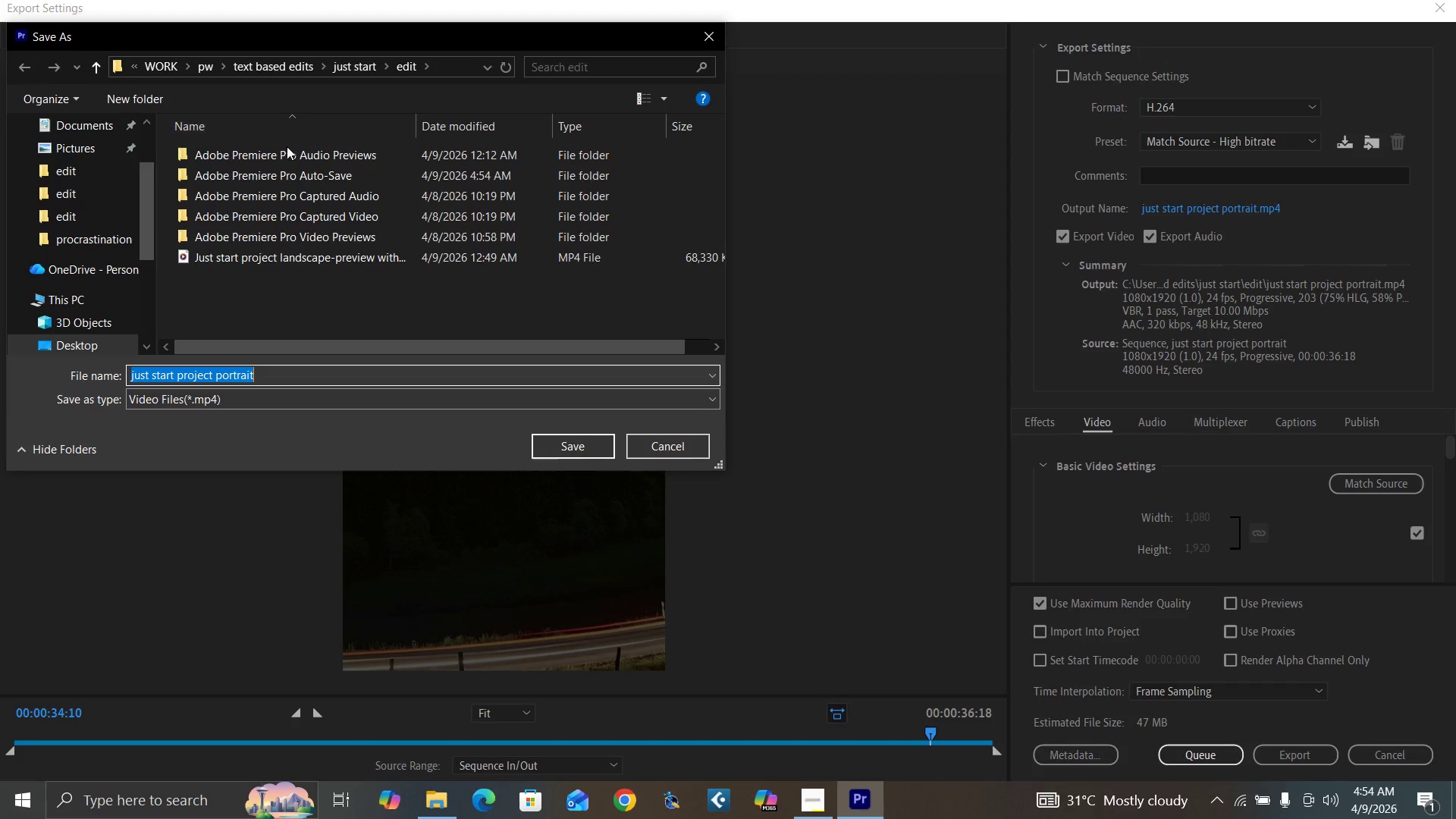 
left_click([295, 375])
 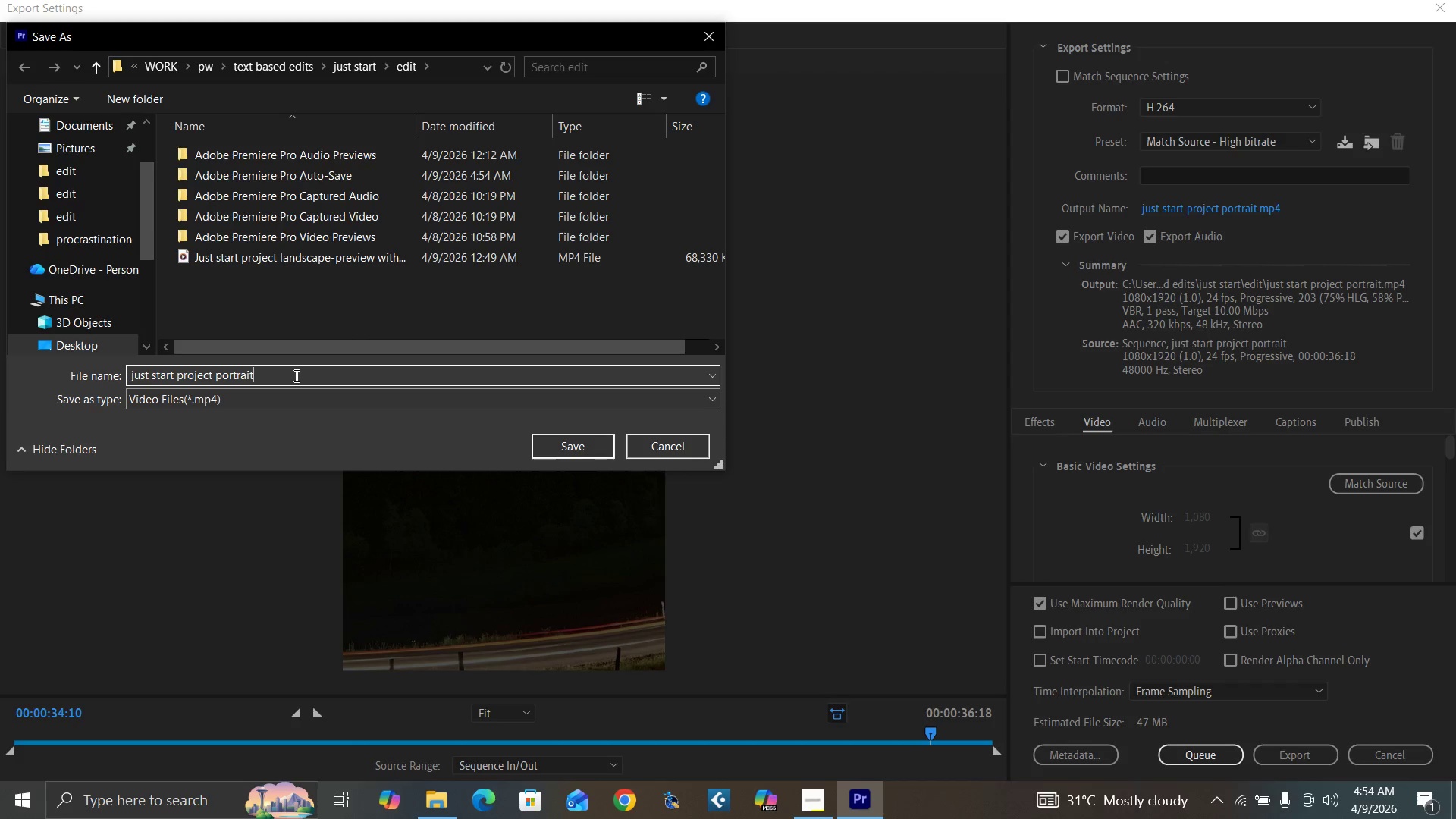 
type( FINAL)
 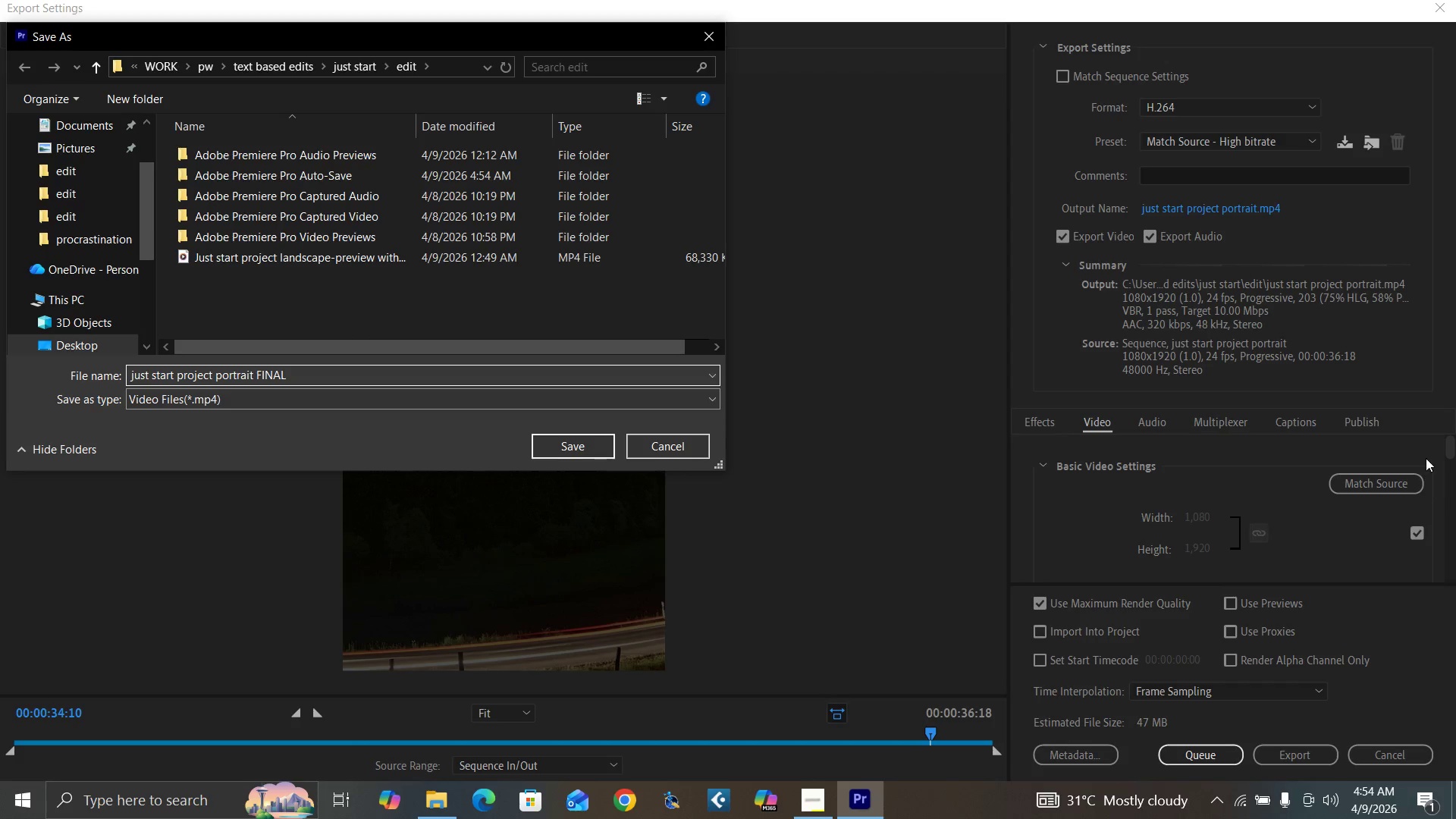 
left_click_drag(start_coordinate=[1448, 448], to_coordinate=[1448, 457])
 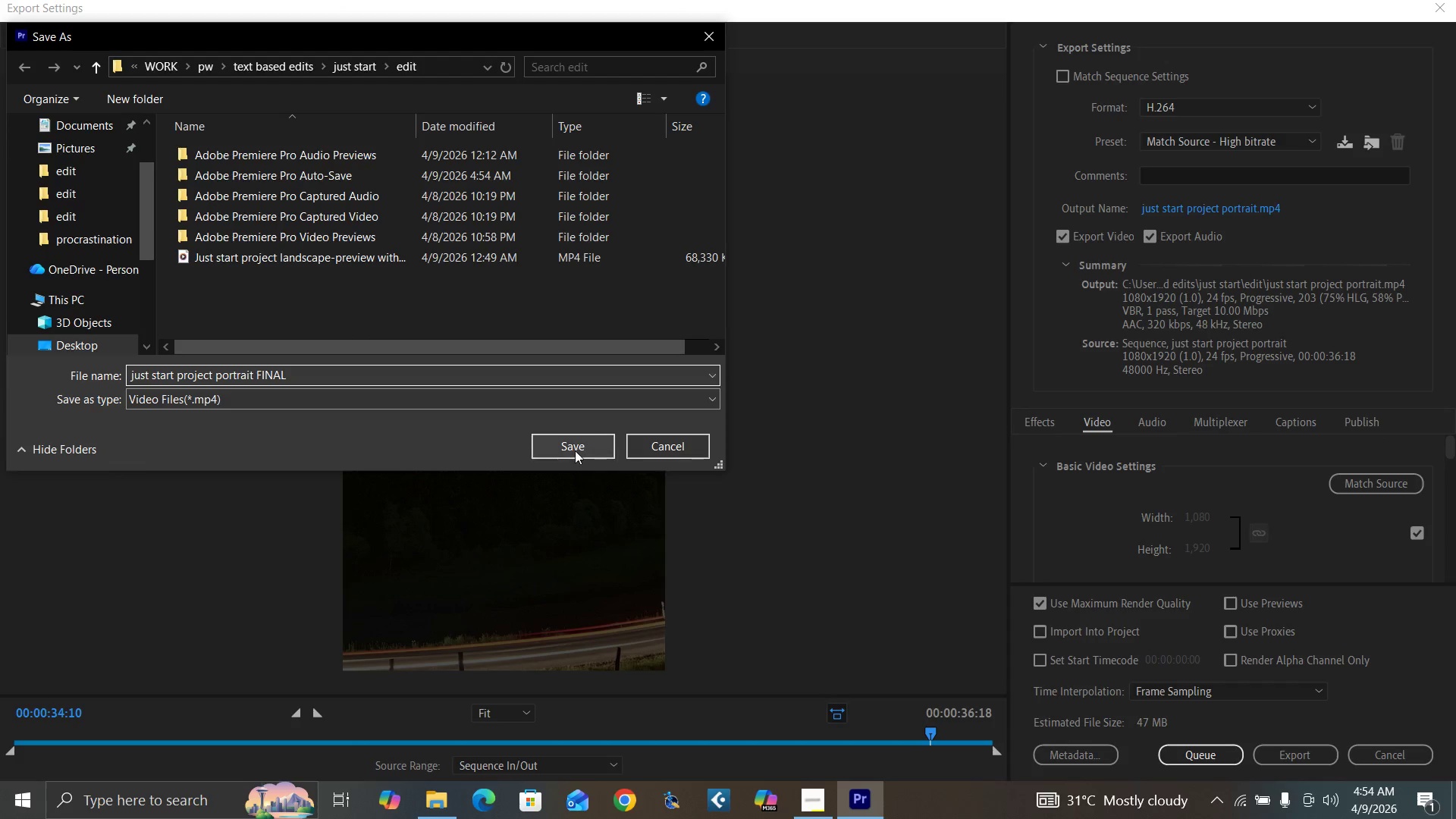 
left_click([575, 450])
 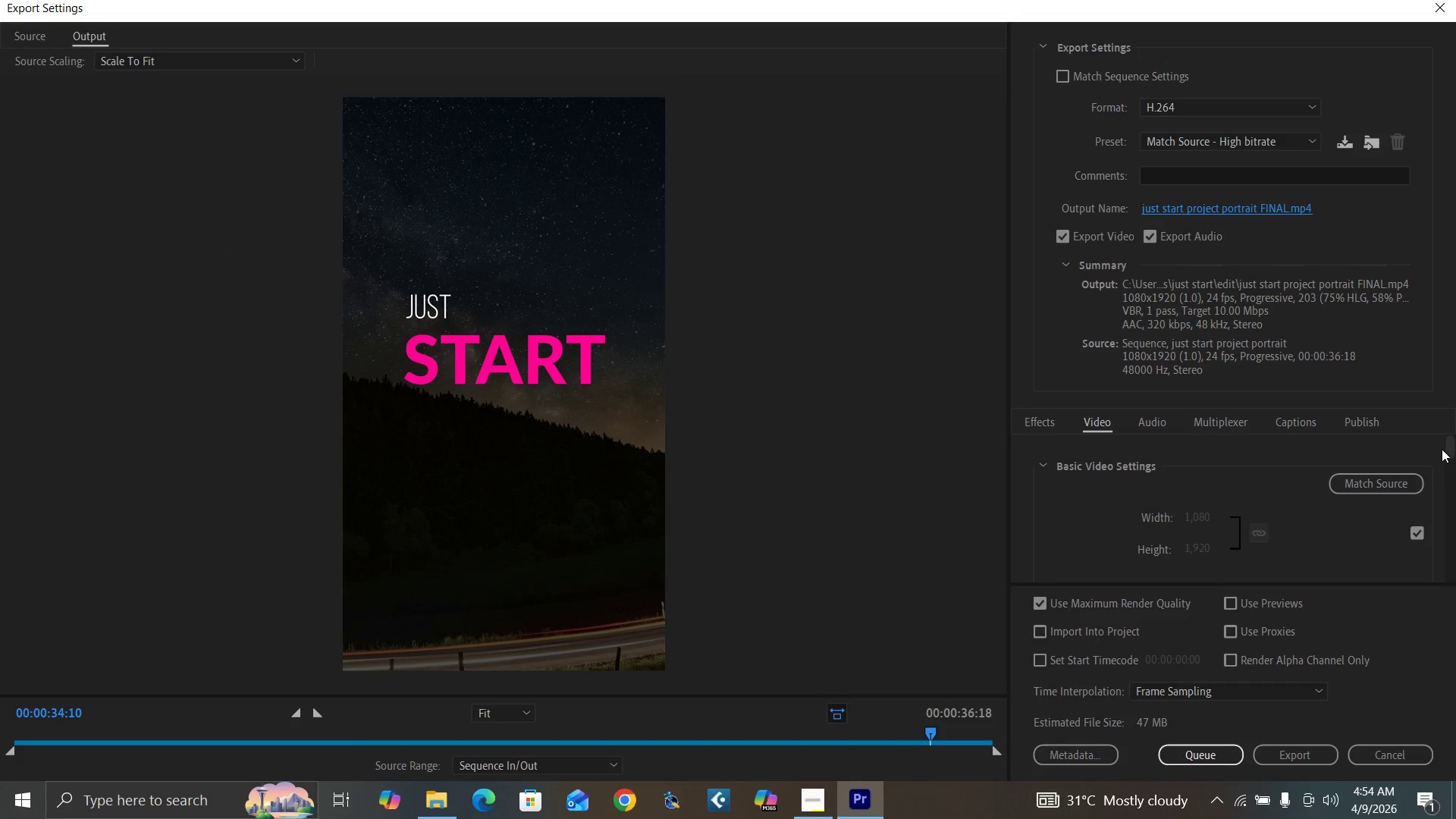 
left_click_drag(start_coordinate=[1448, 449], to_coordinate=[1453, 475])
 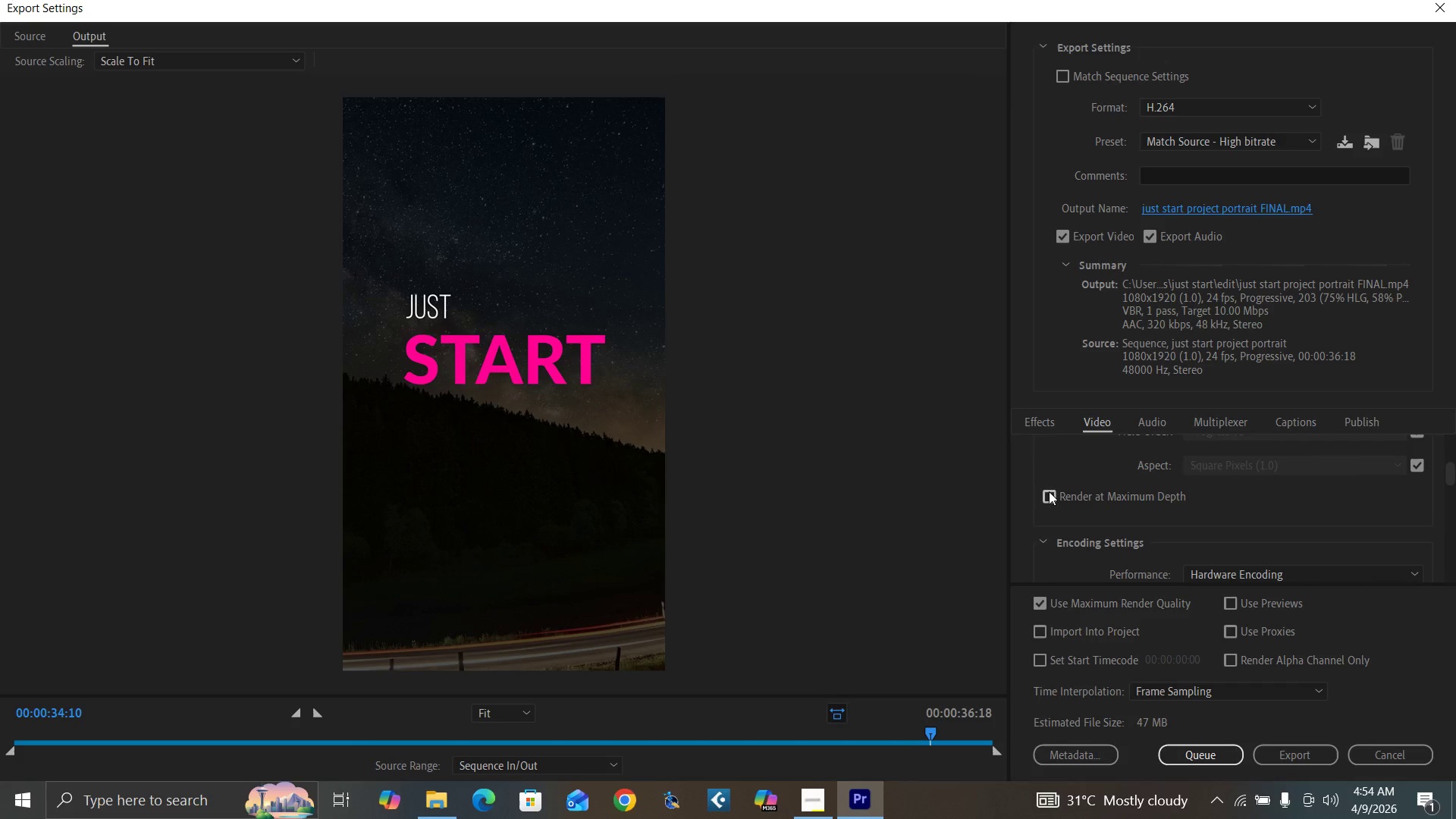 
left_click([1046, 493])
 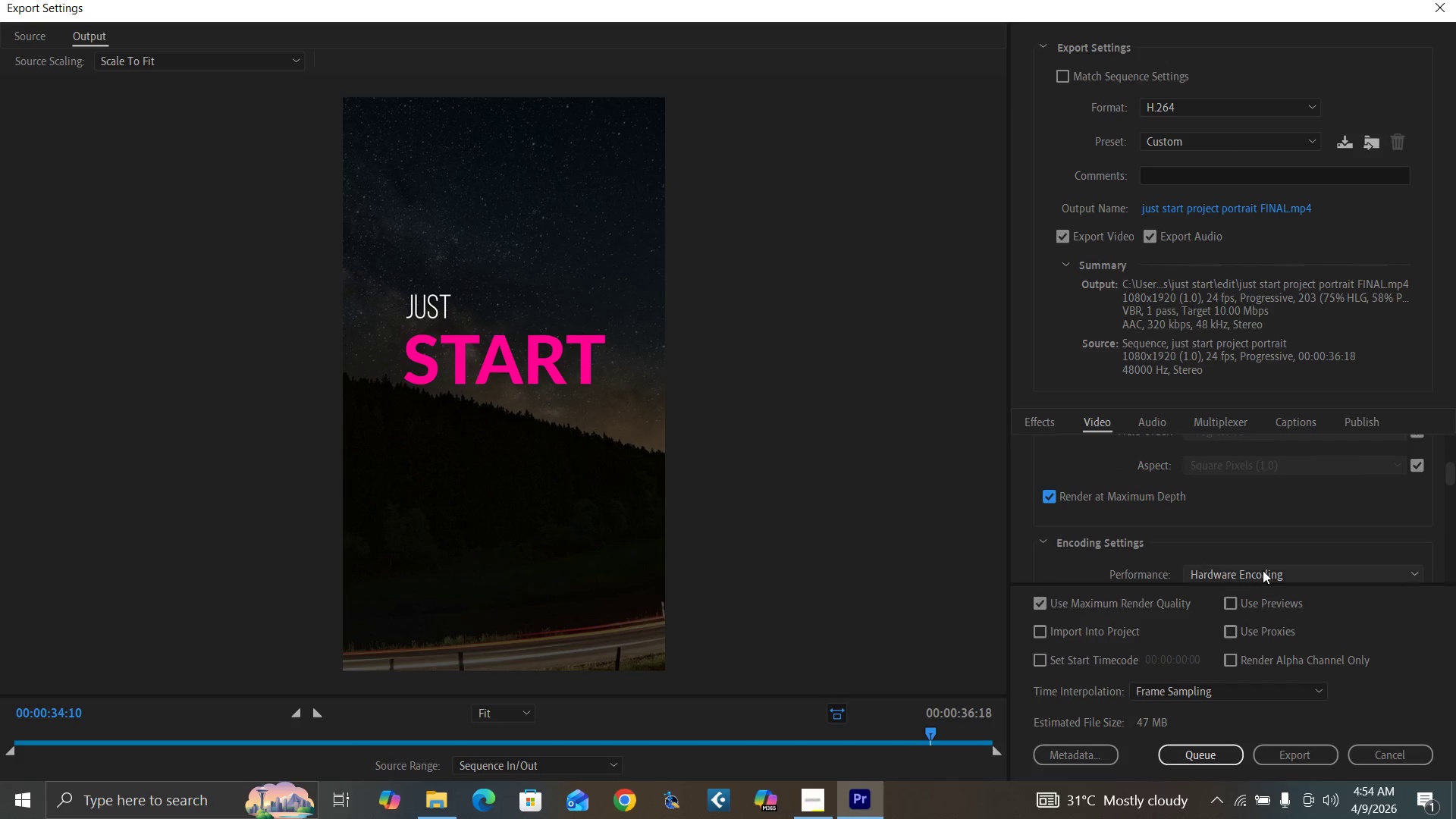 
left_click([1265, 574])
 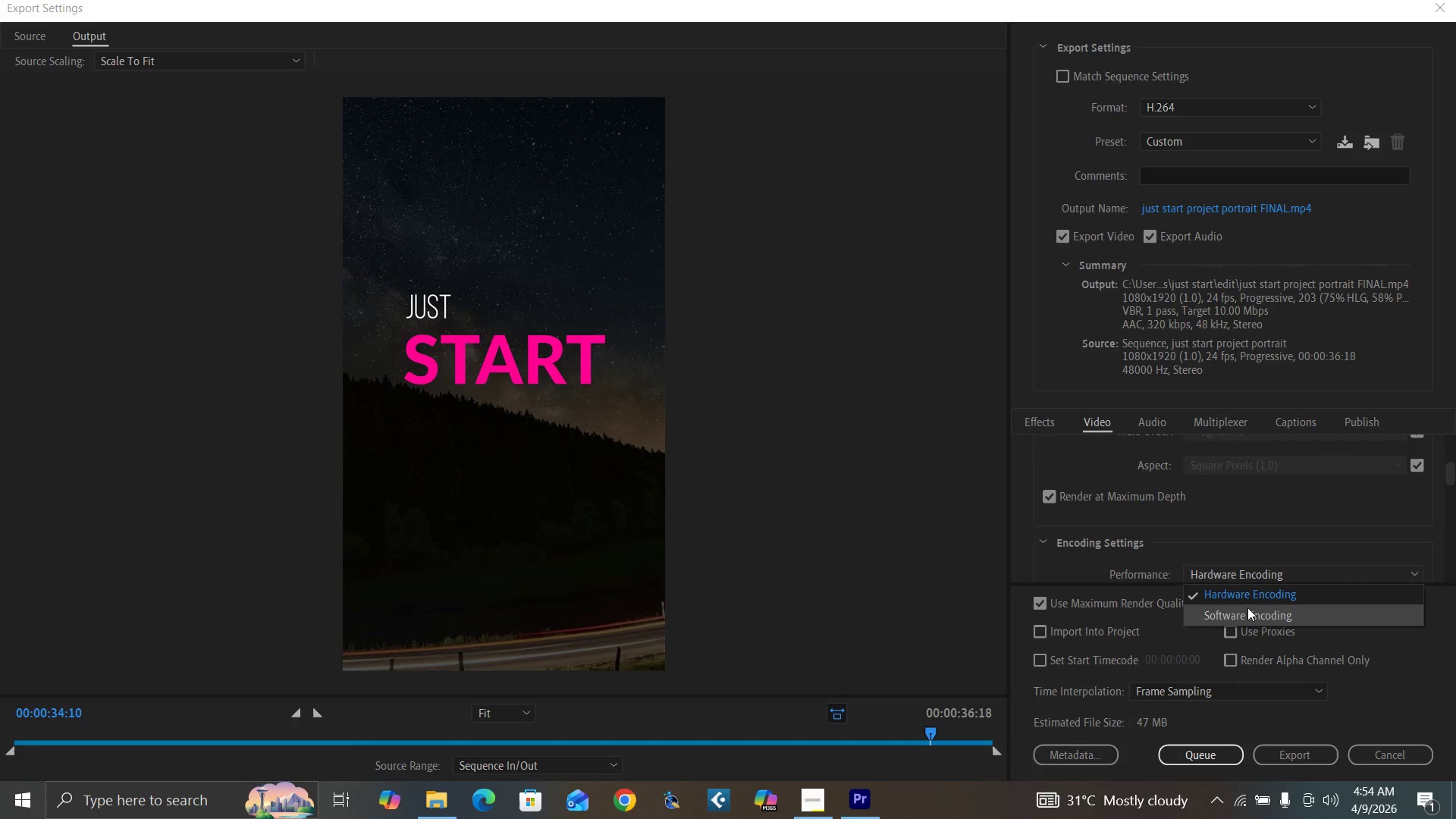 
left_click([1247, 614])
 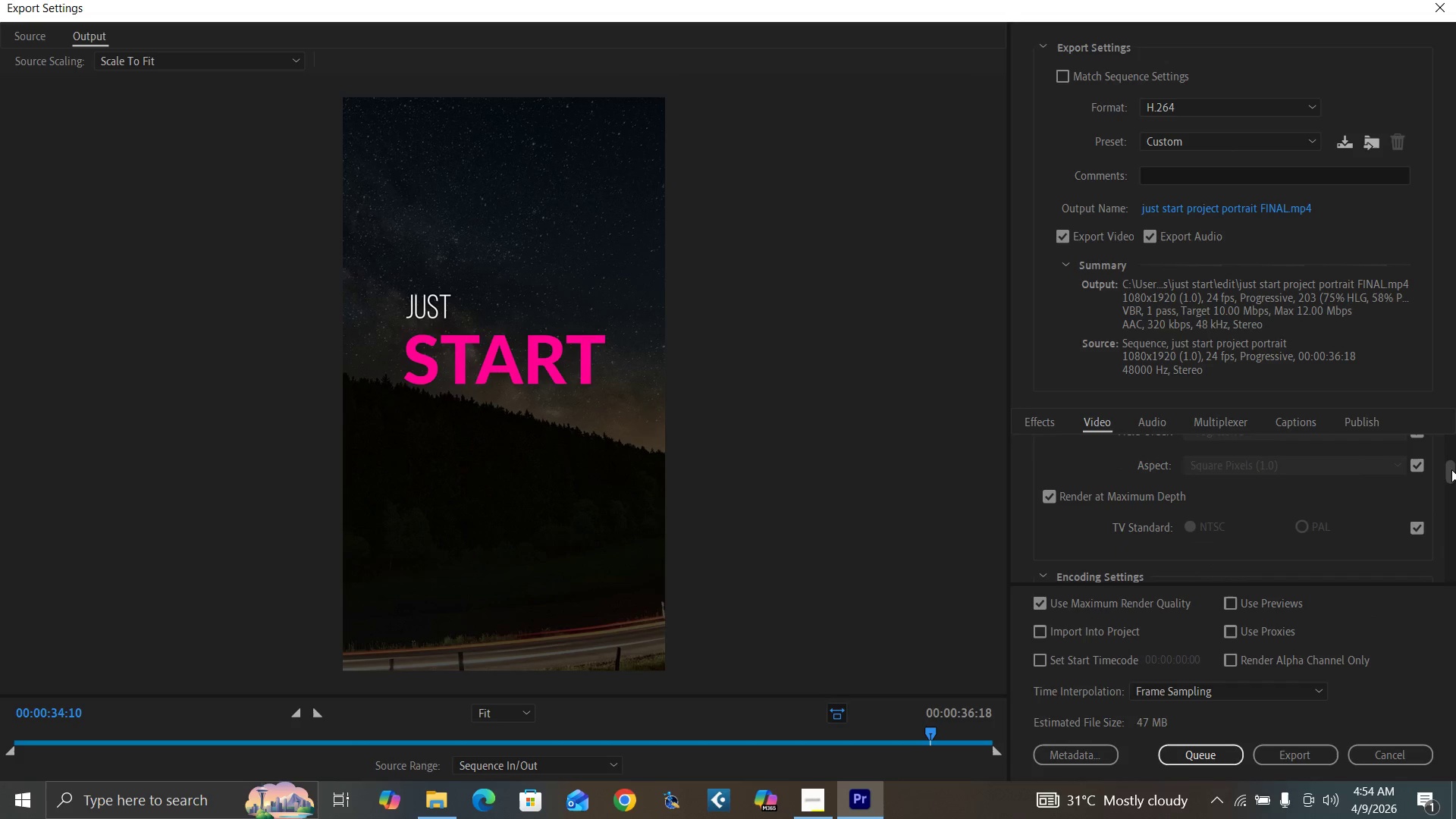 
left_click_drag(start_coordinate=[1451, 471], to_coordinate=[1454, 550])
 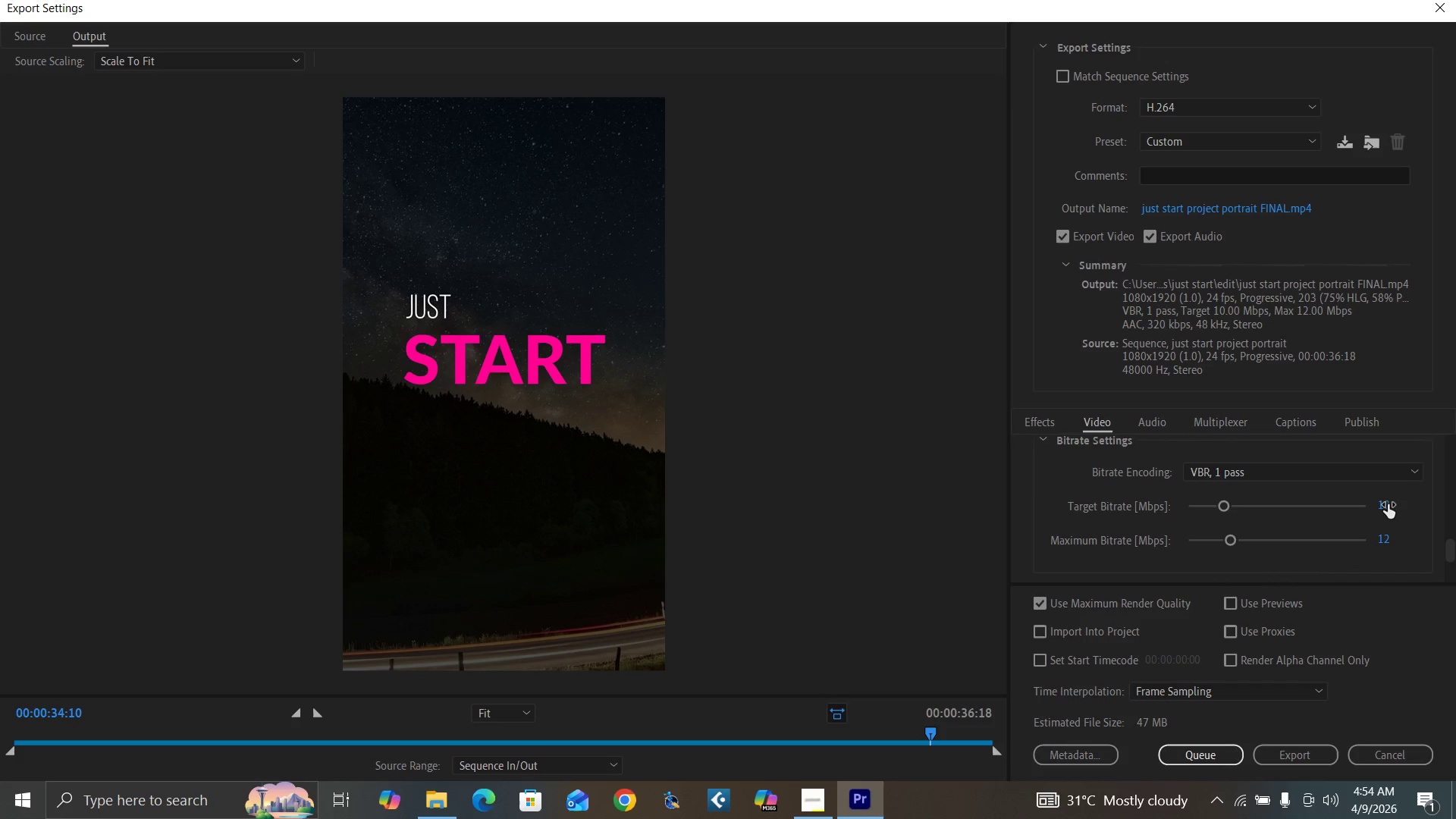 
left_click_drag(start_coordinate=[1387, 504], to_coordinate=[1386, 497])
 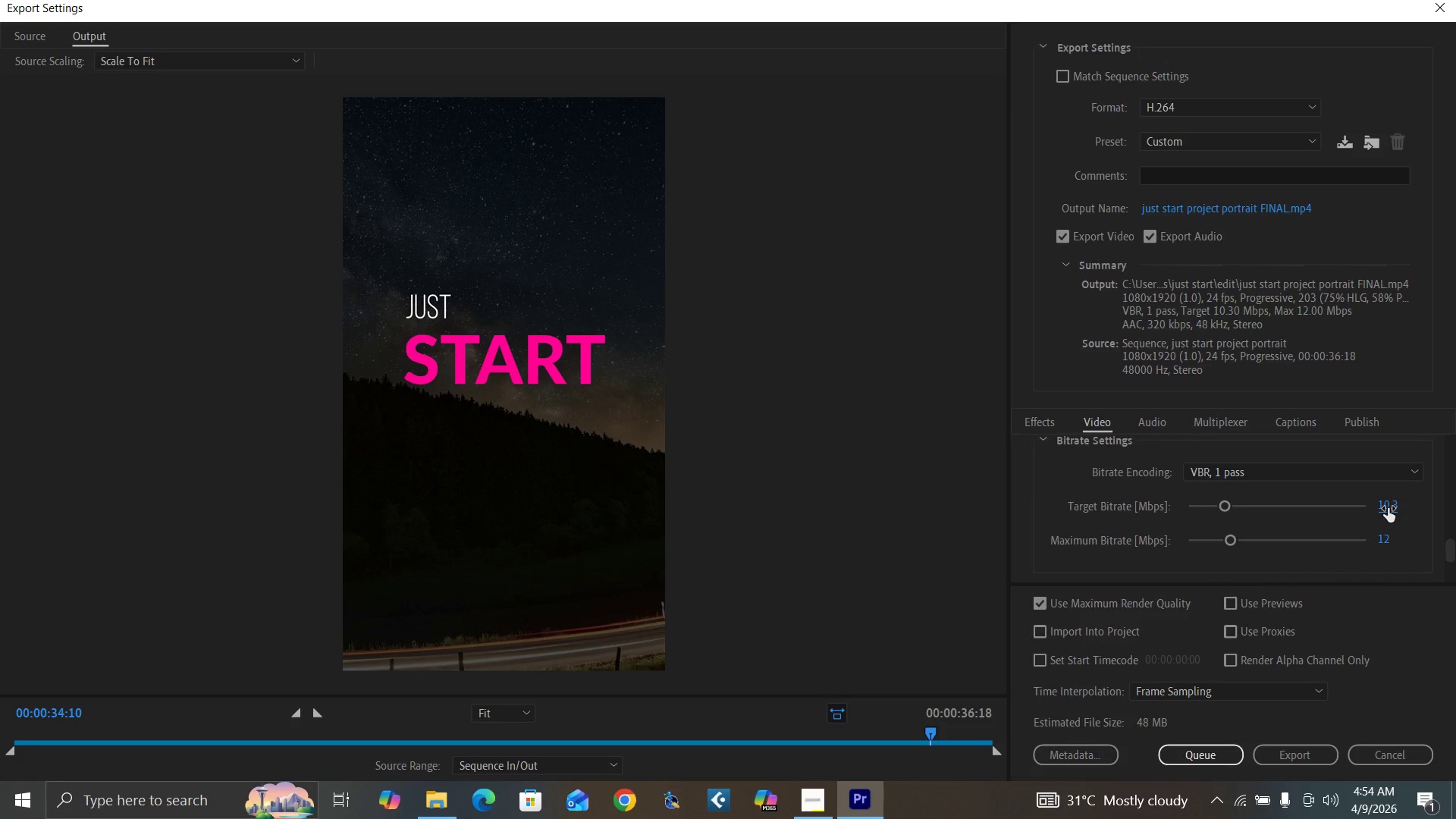 
left_click([1388, 508])
 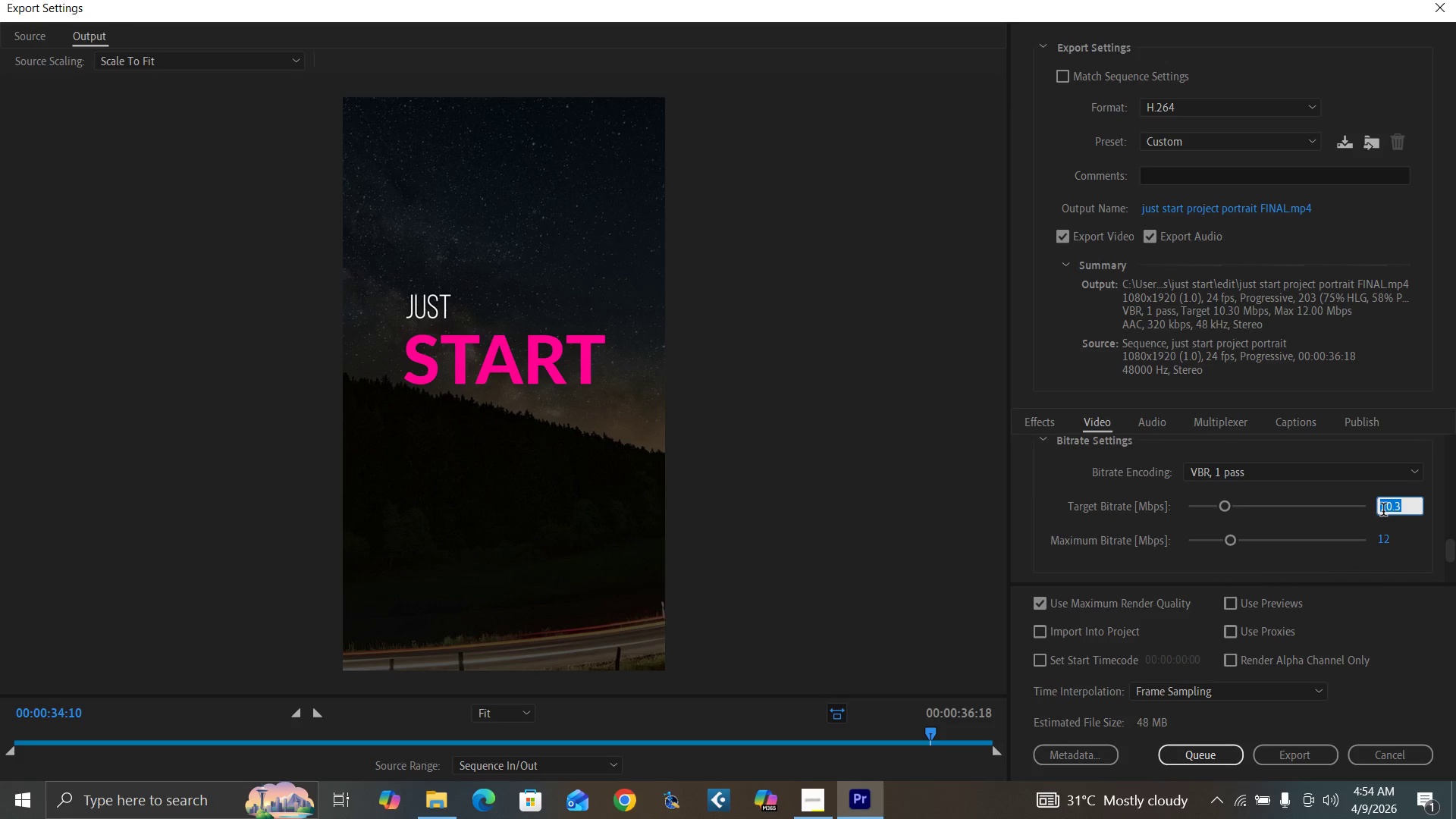 
type(20)
 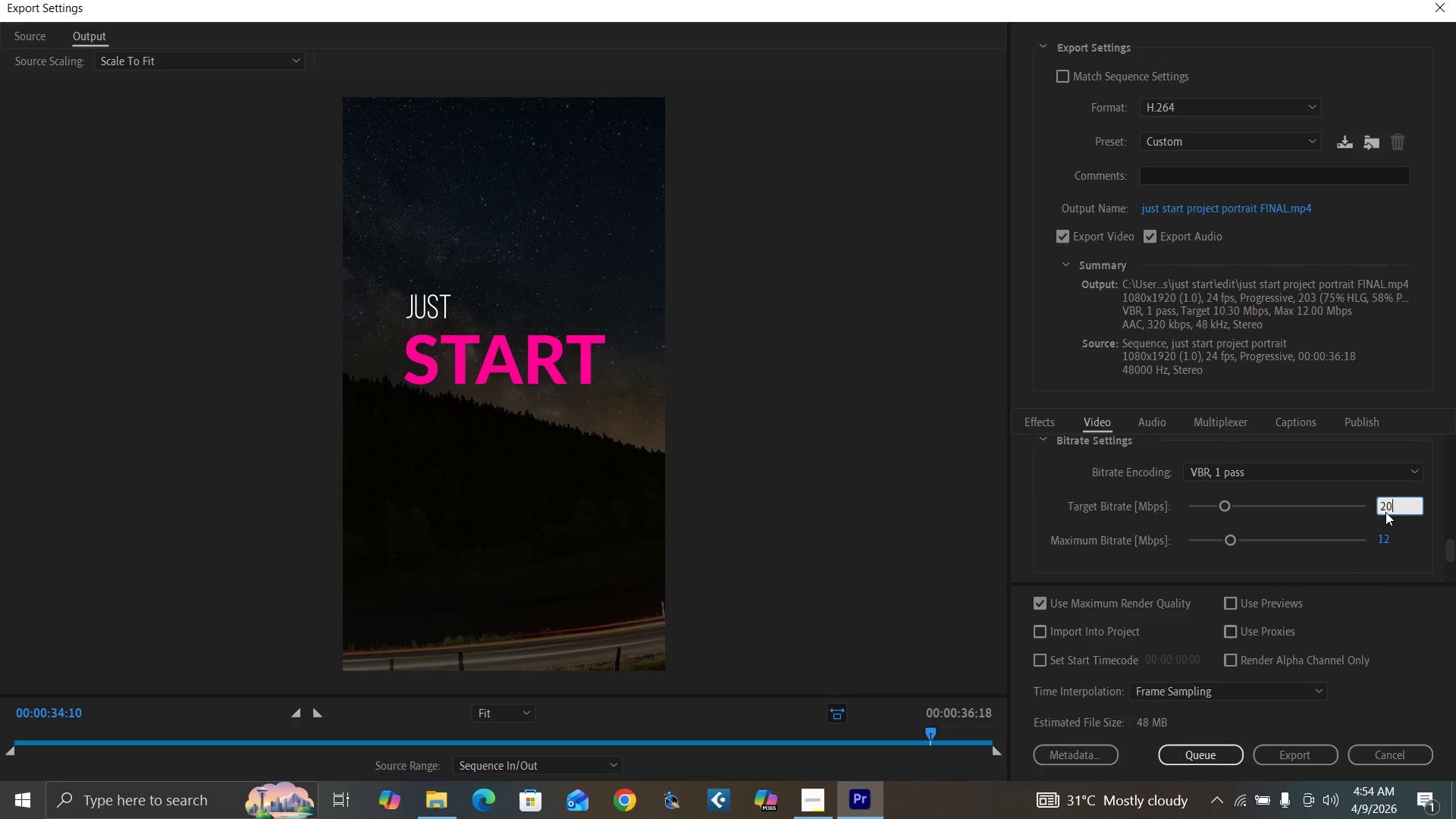 
key(Enter)
 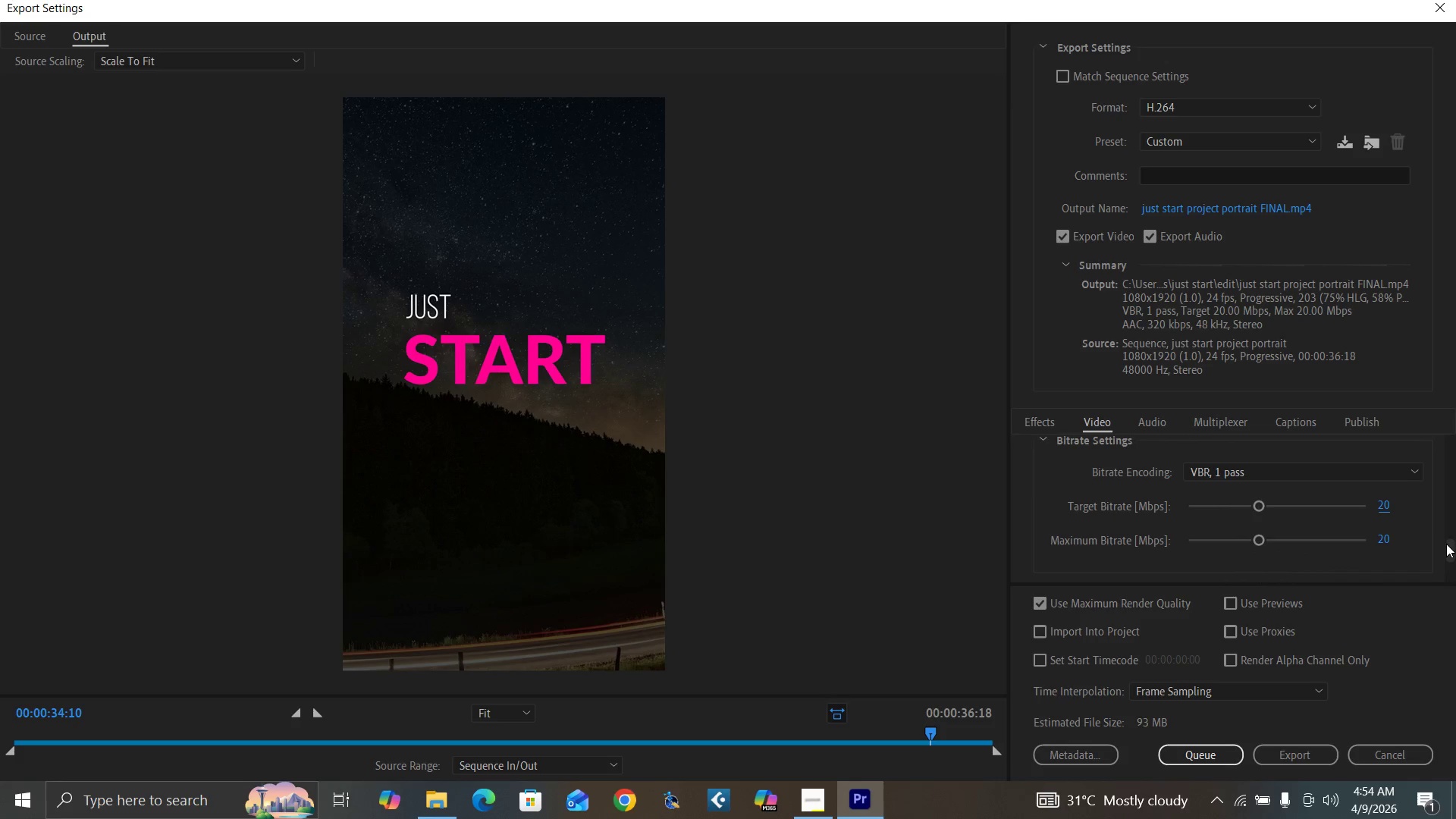 
left_click_drag(start_coordinate=[1449, 548], to_coordinate=[1444, 445])
 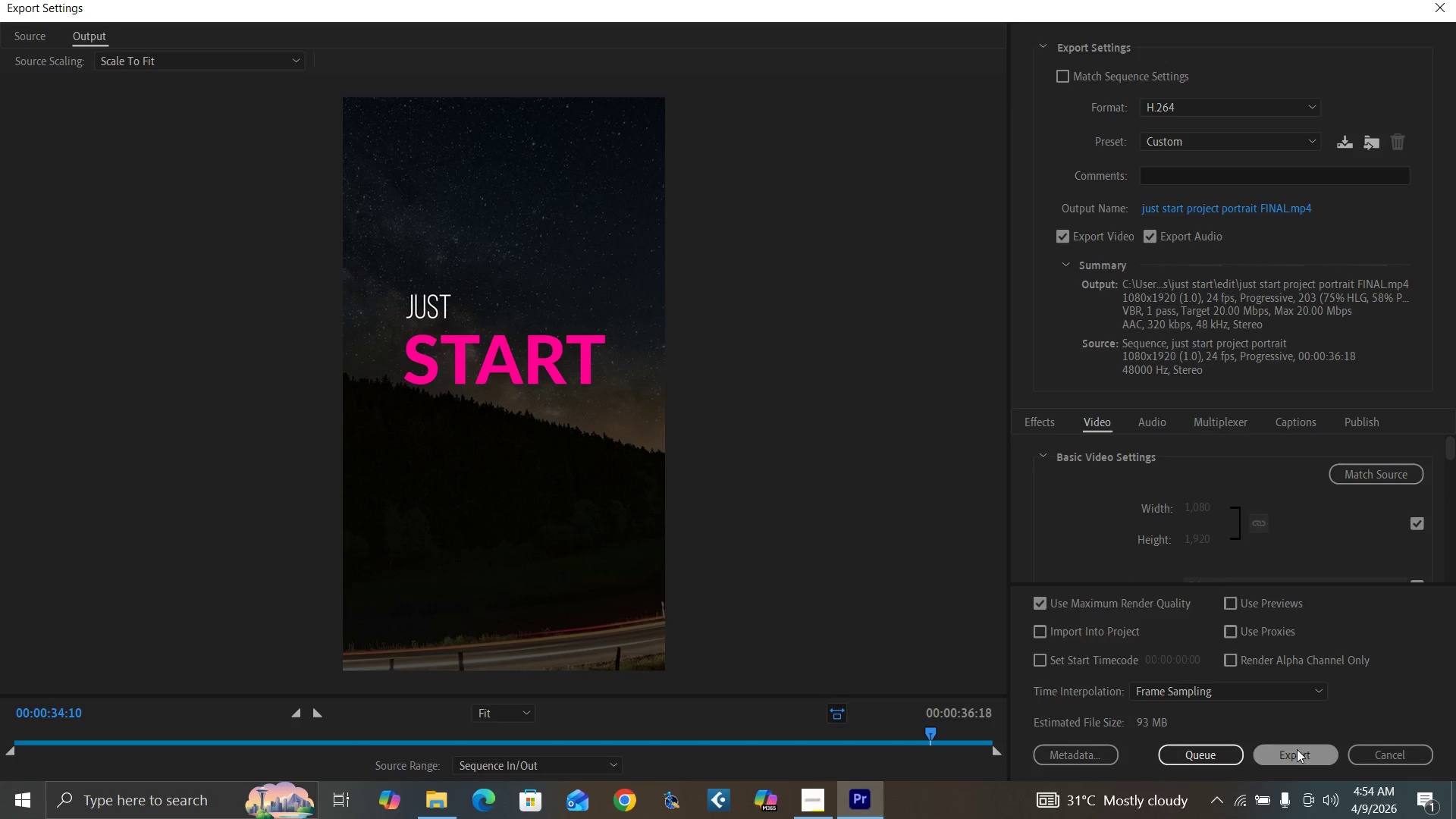 
left_click([1298, 755])
 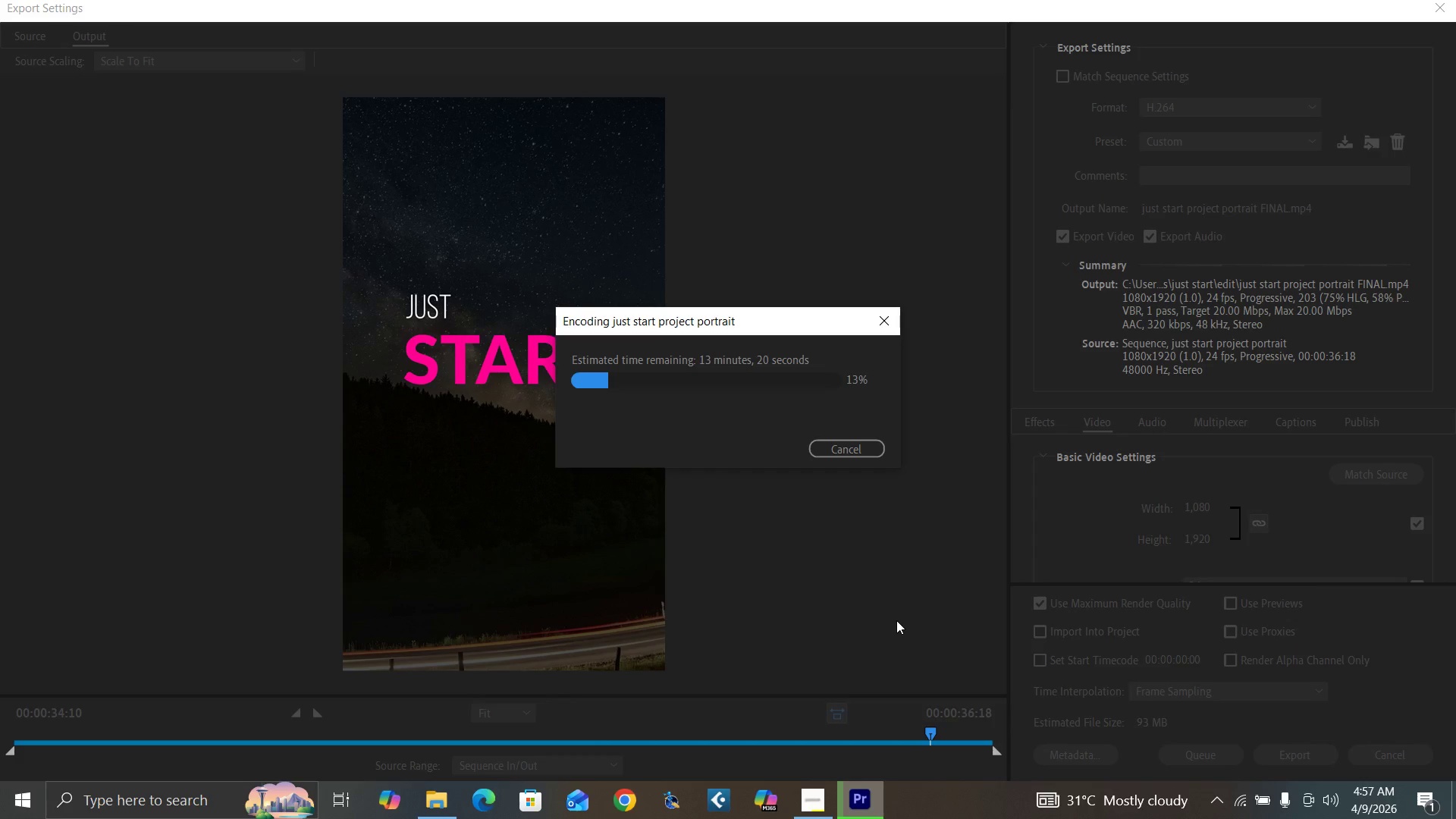 
wait(140.58)
 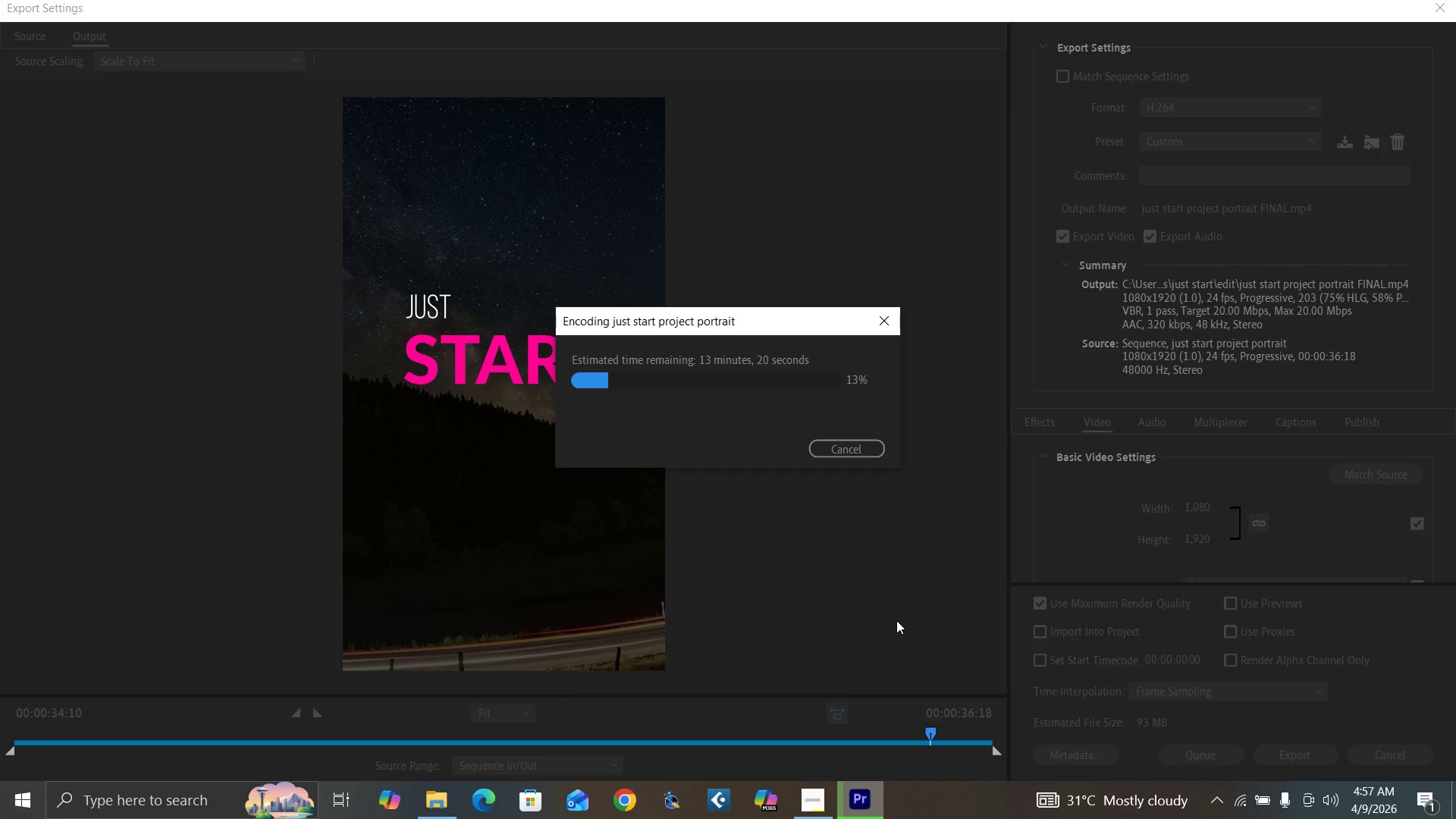 
mouse_move([811, 784])
 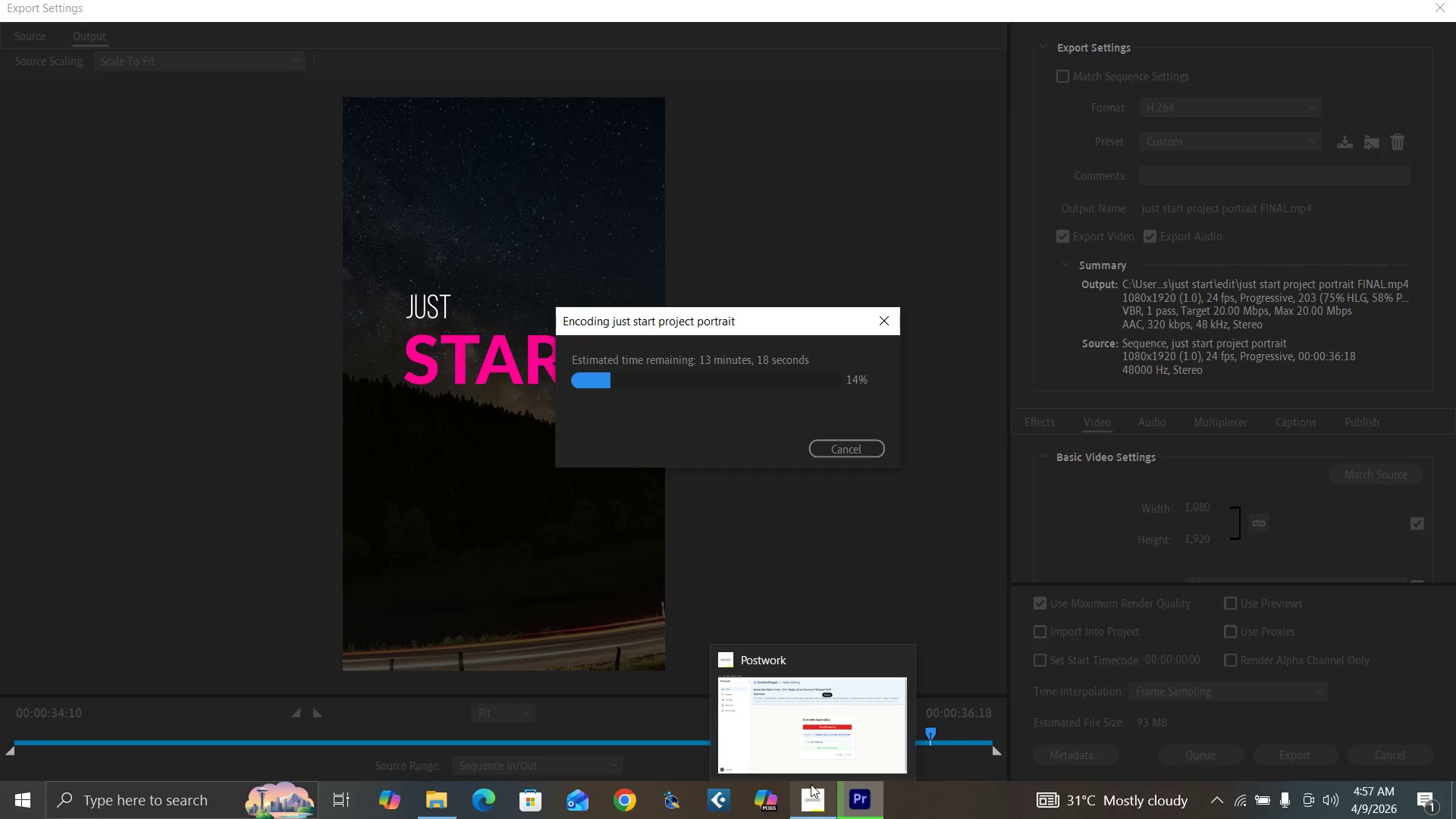 
mouse_move([820, 764])
 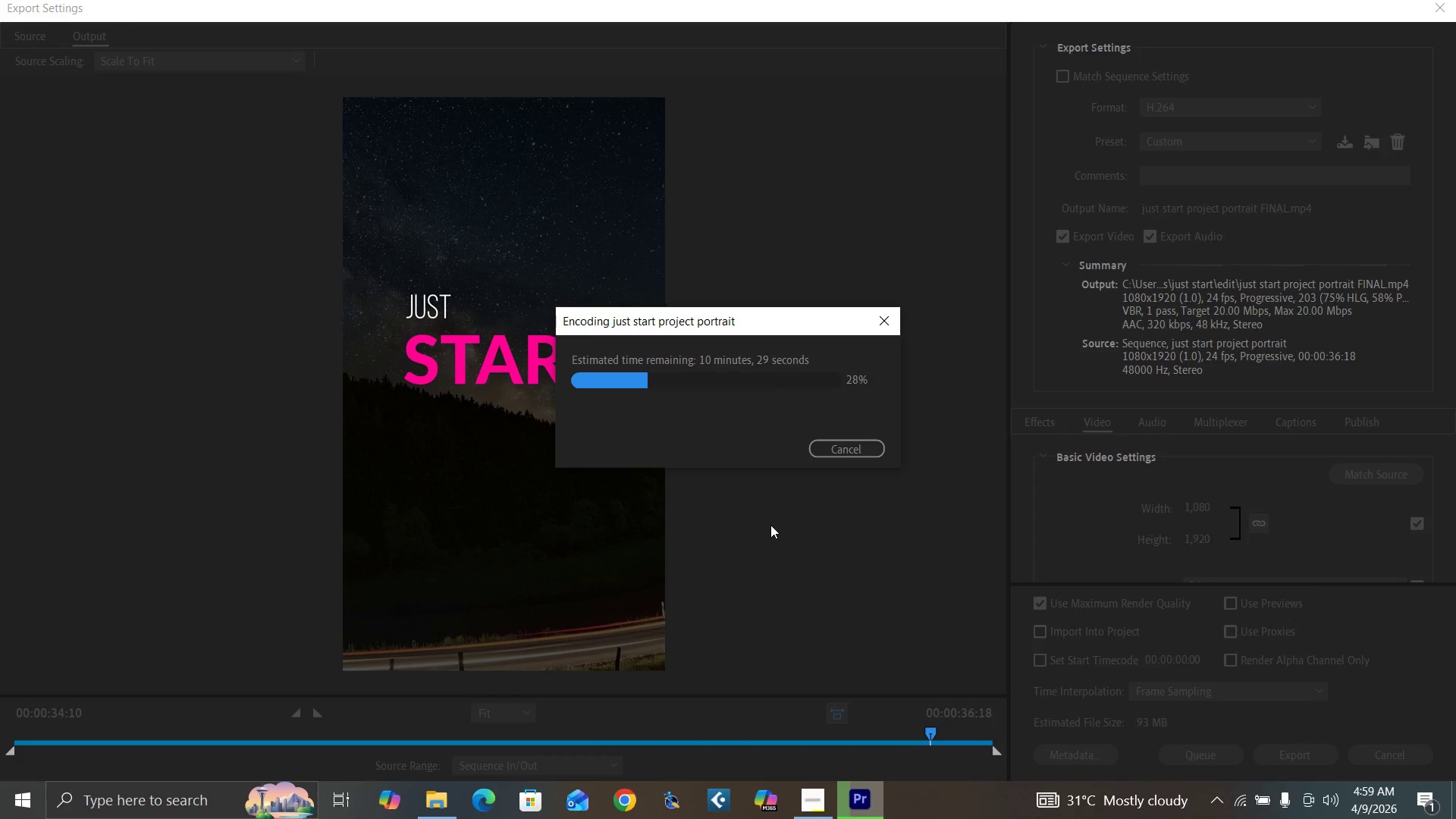 
wait(112.15)
 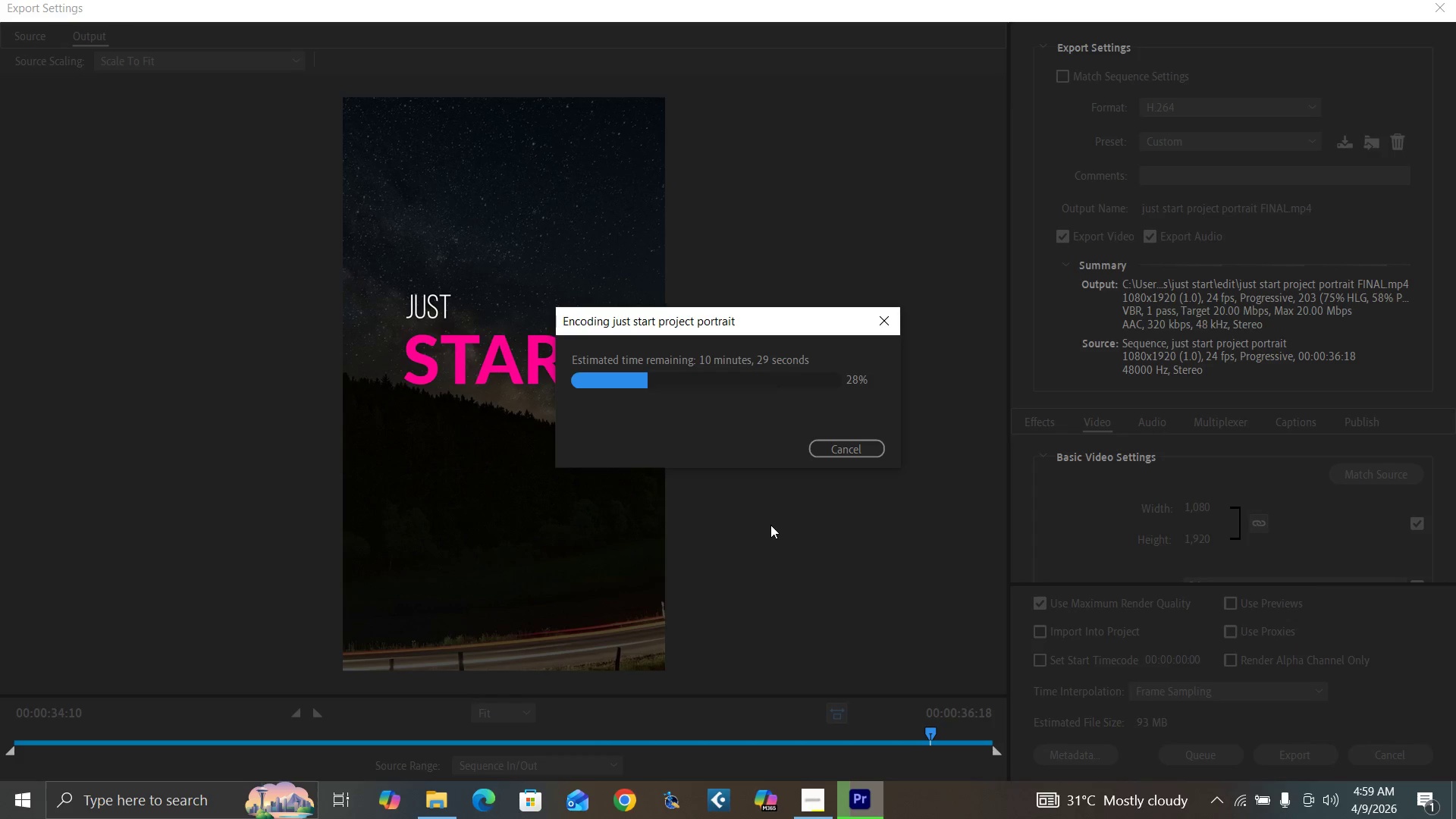 
left_click([781, 521])
 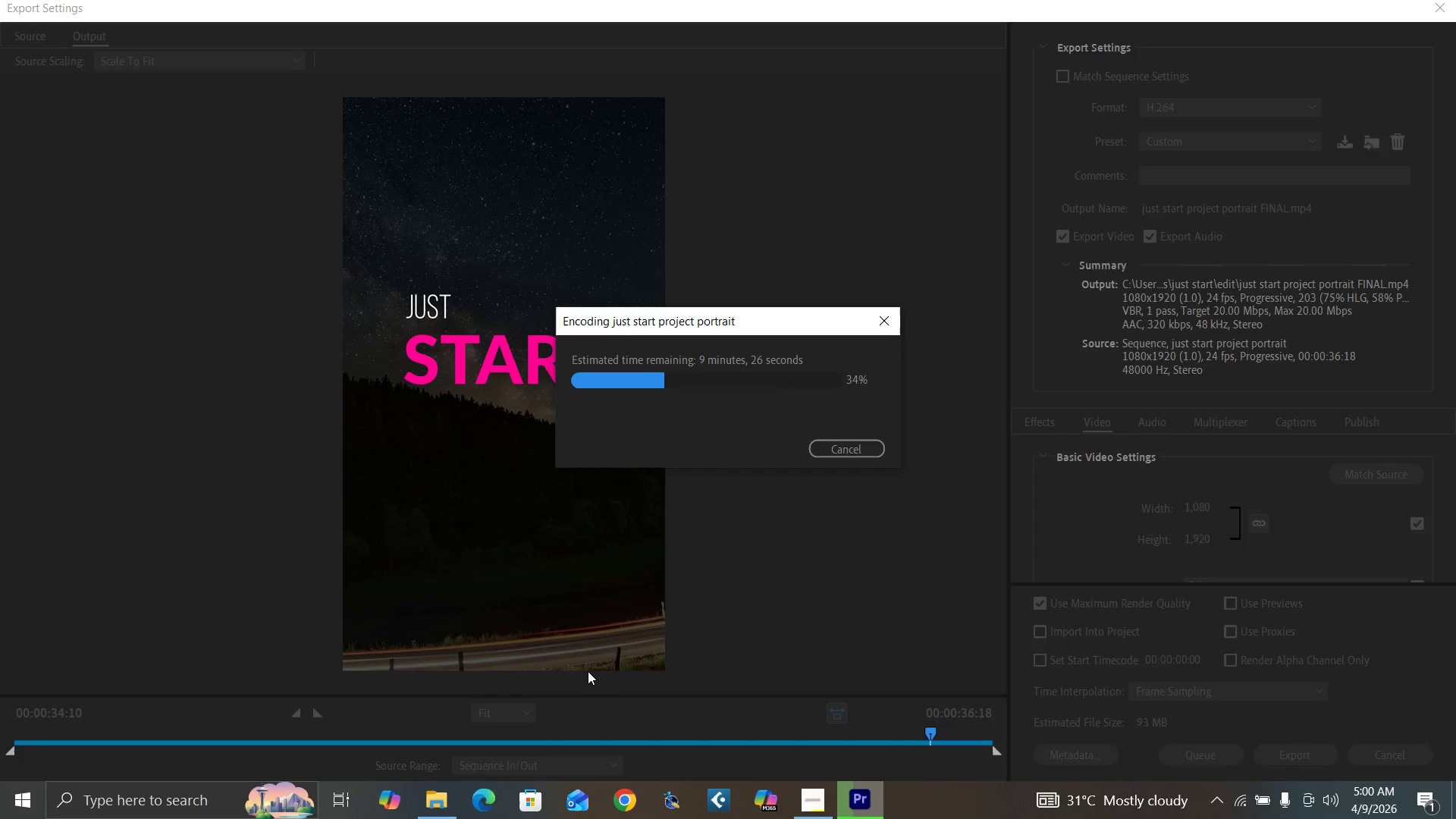 
wait(52.31)
 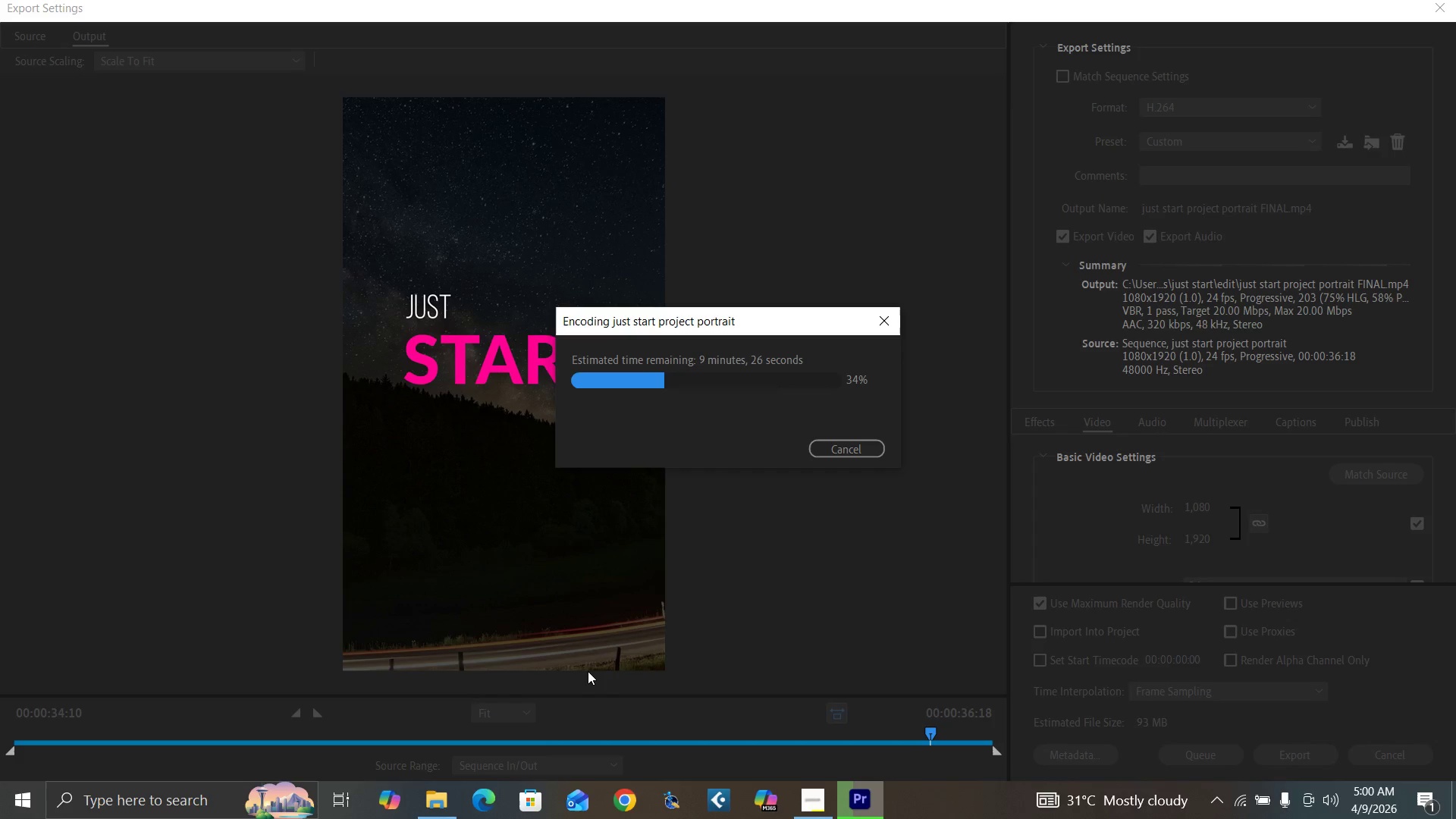 
mouse_move([807, 805])
 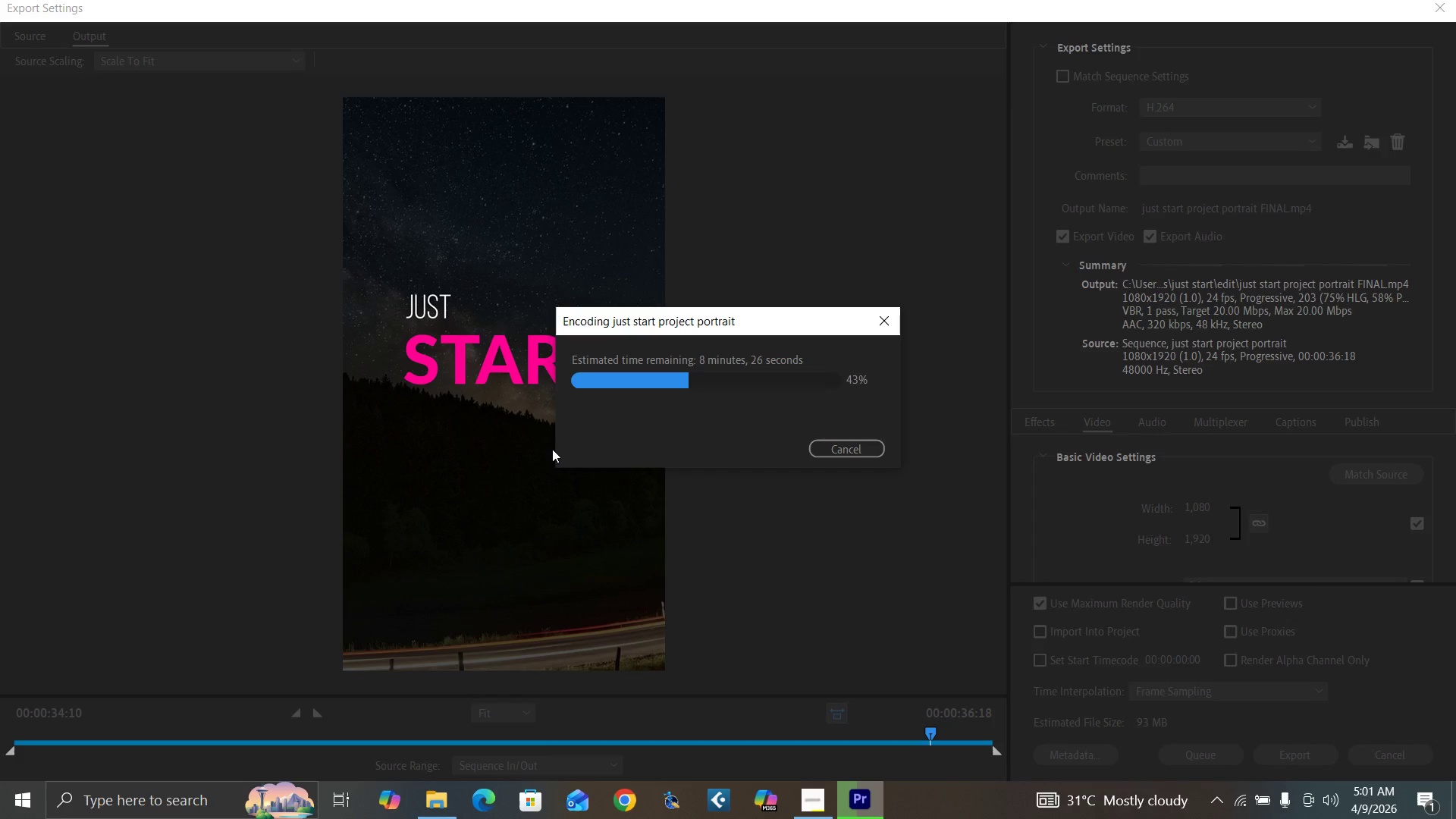 
wait(87.08)
 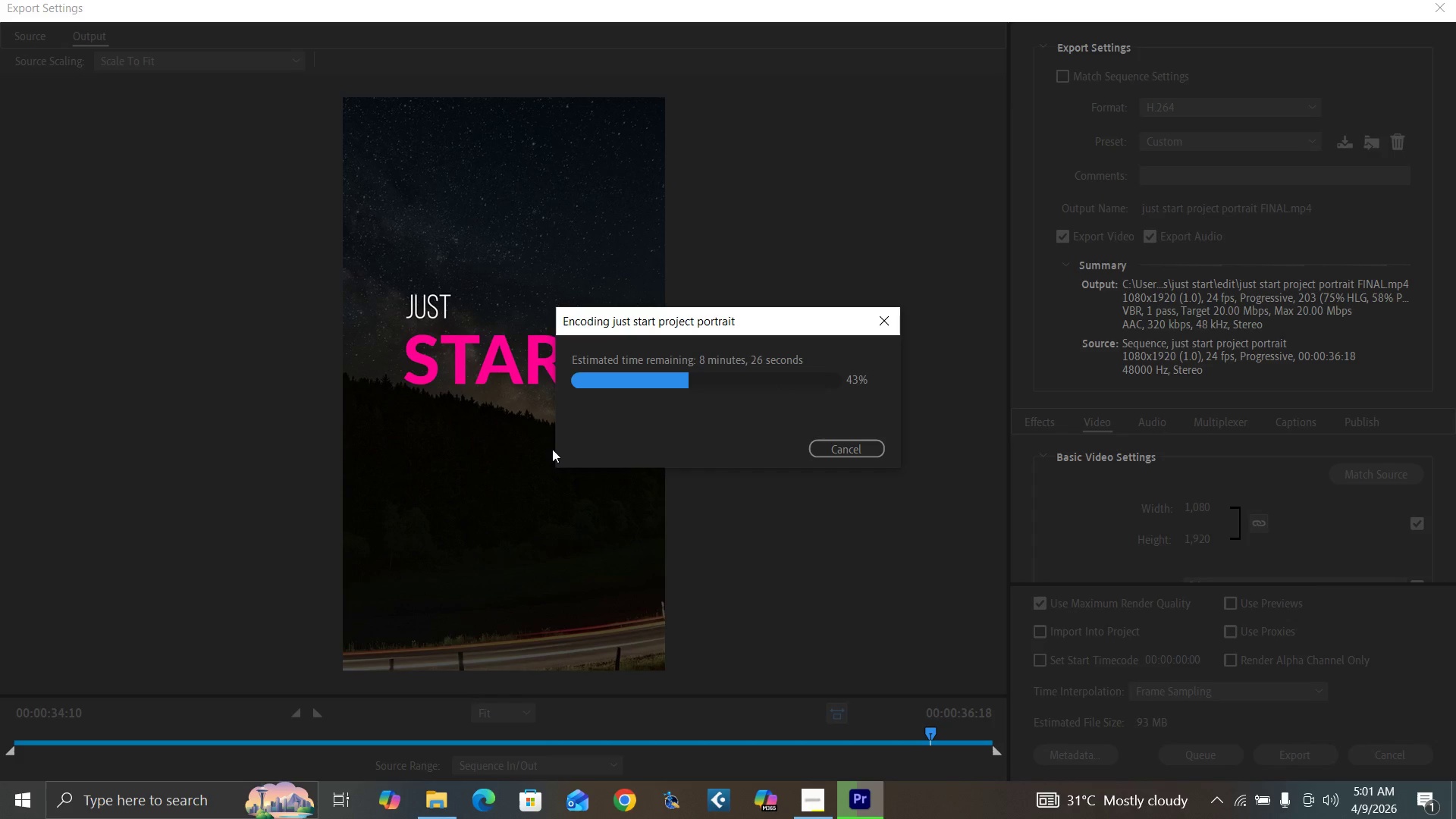 
mouse_move([831, 759])
 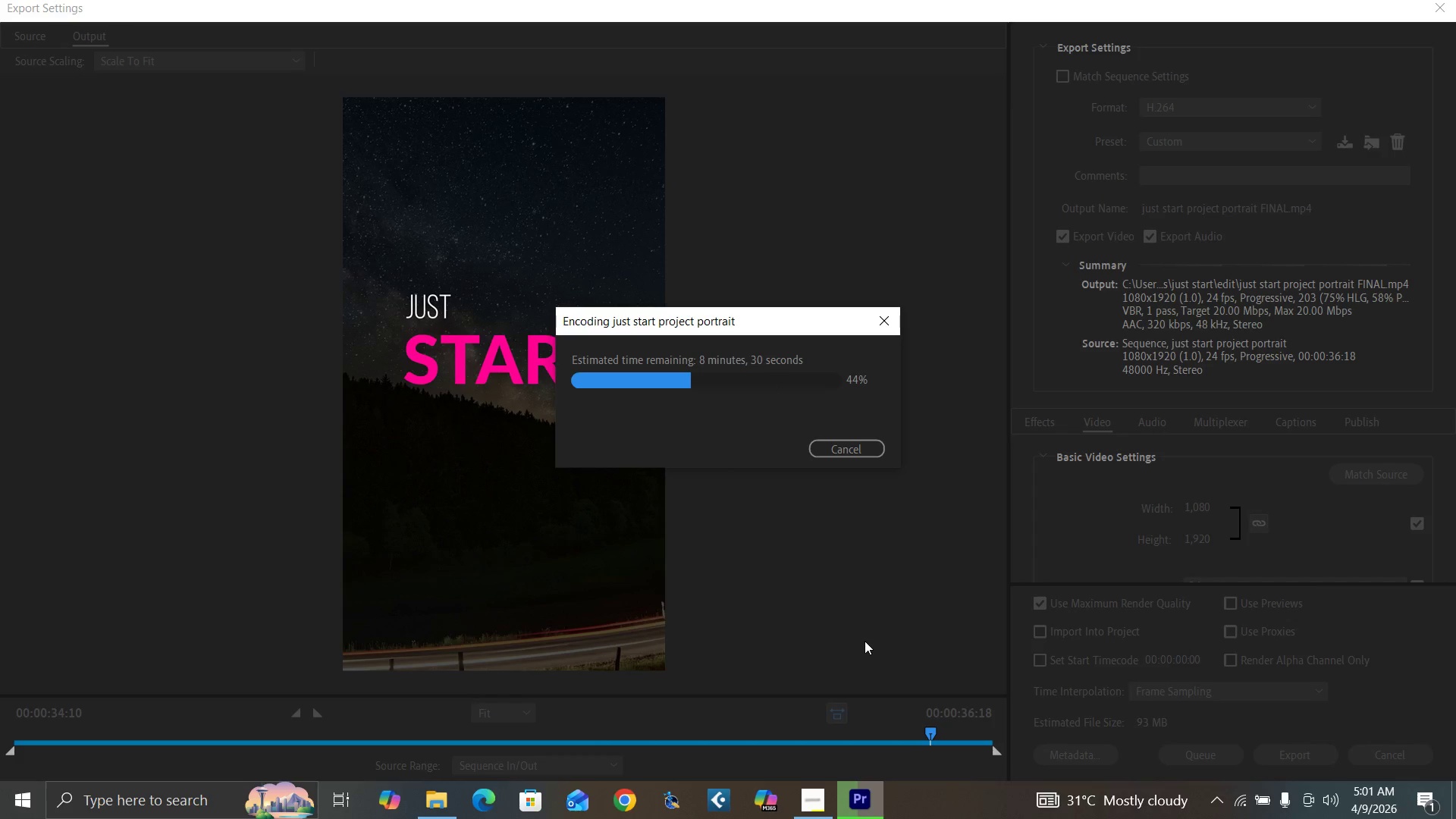 
wait(13.05)
 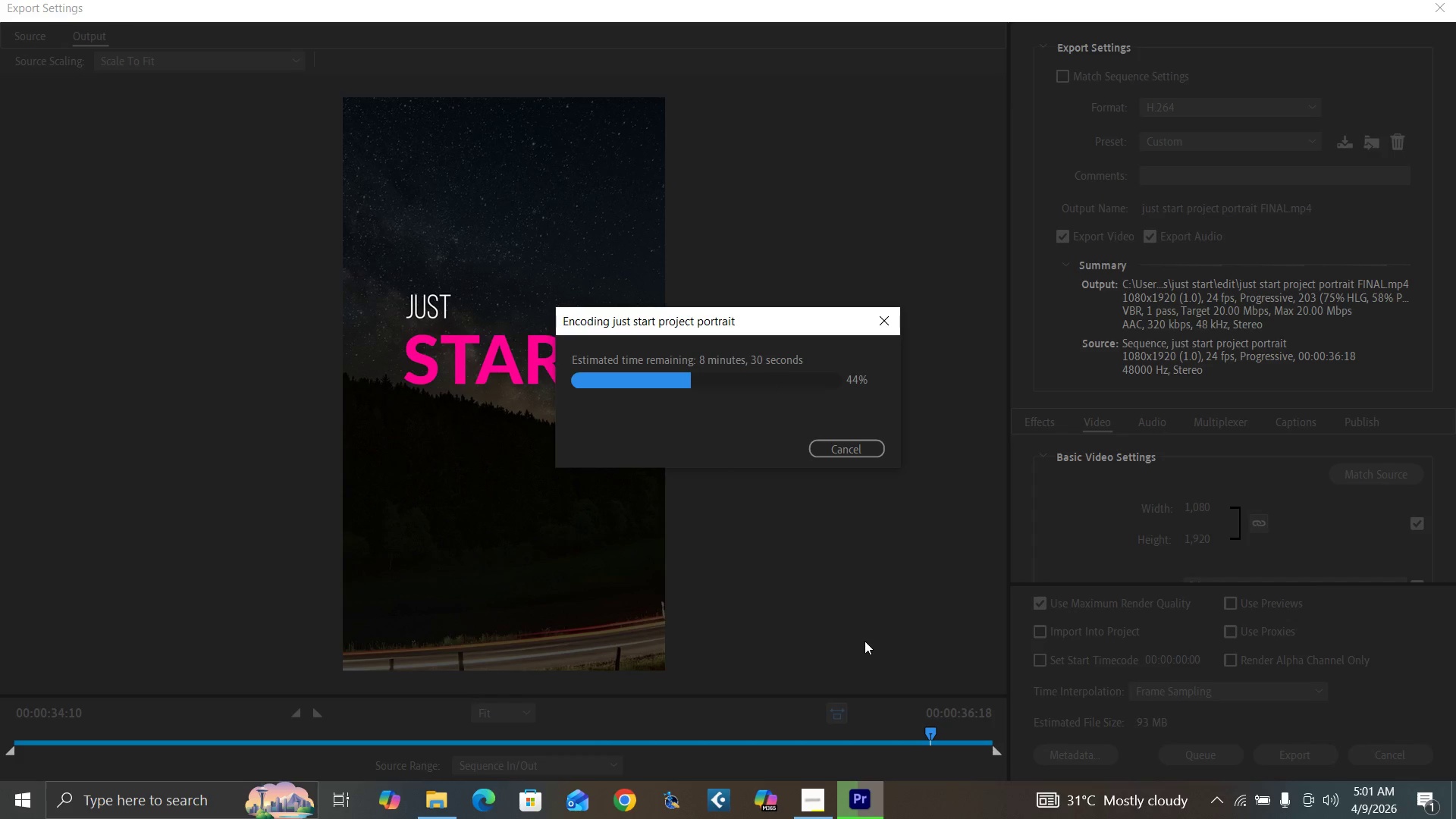 
left_click([862, 574])
 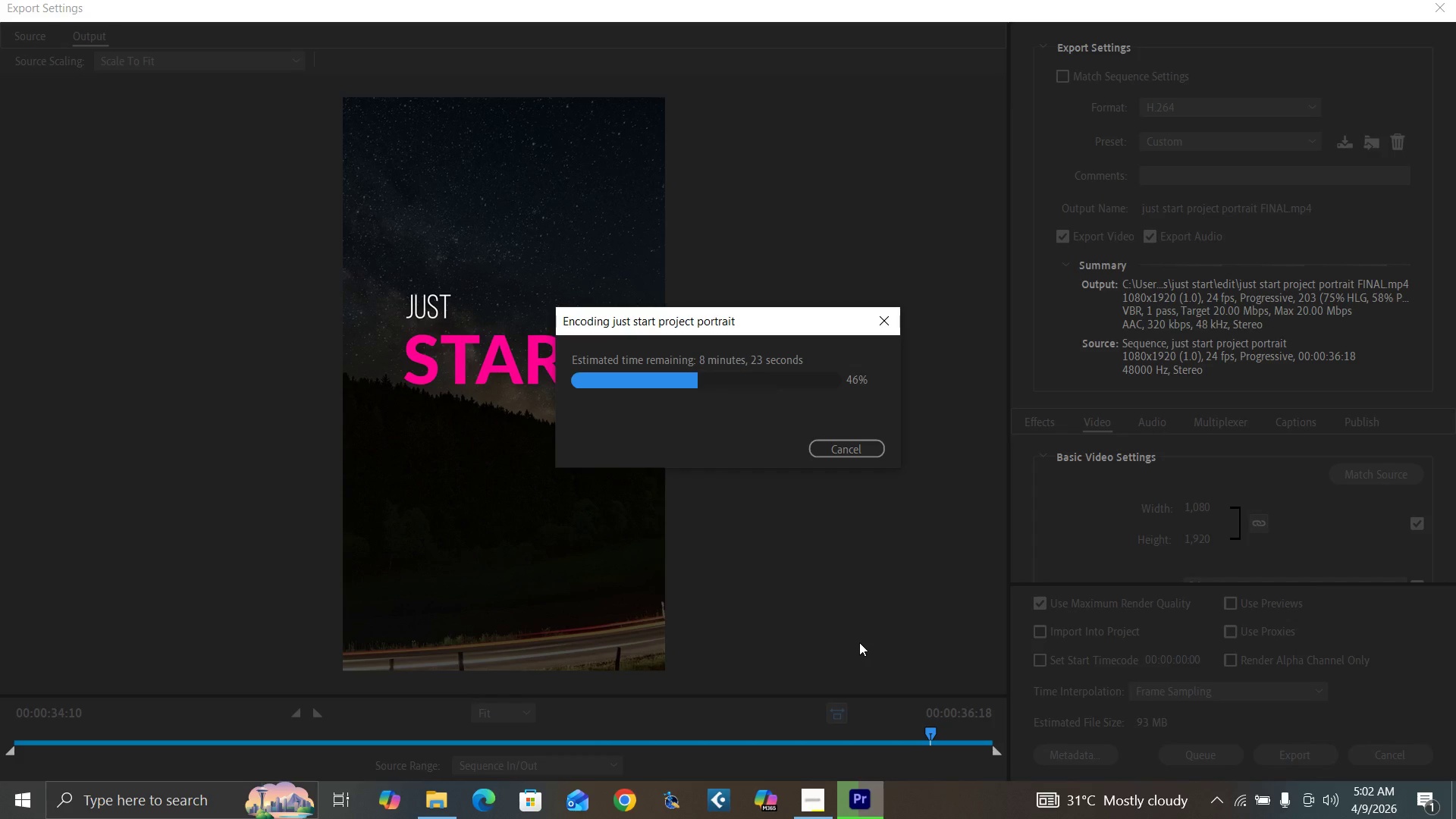 
wait(36.95)
 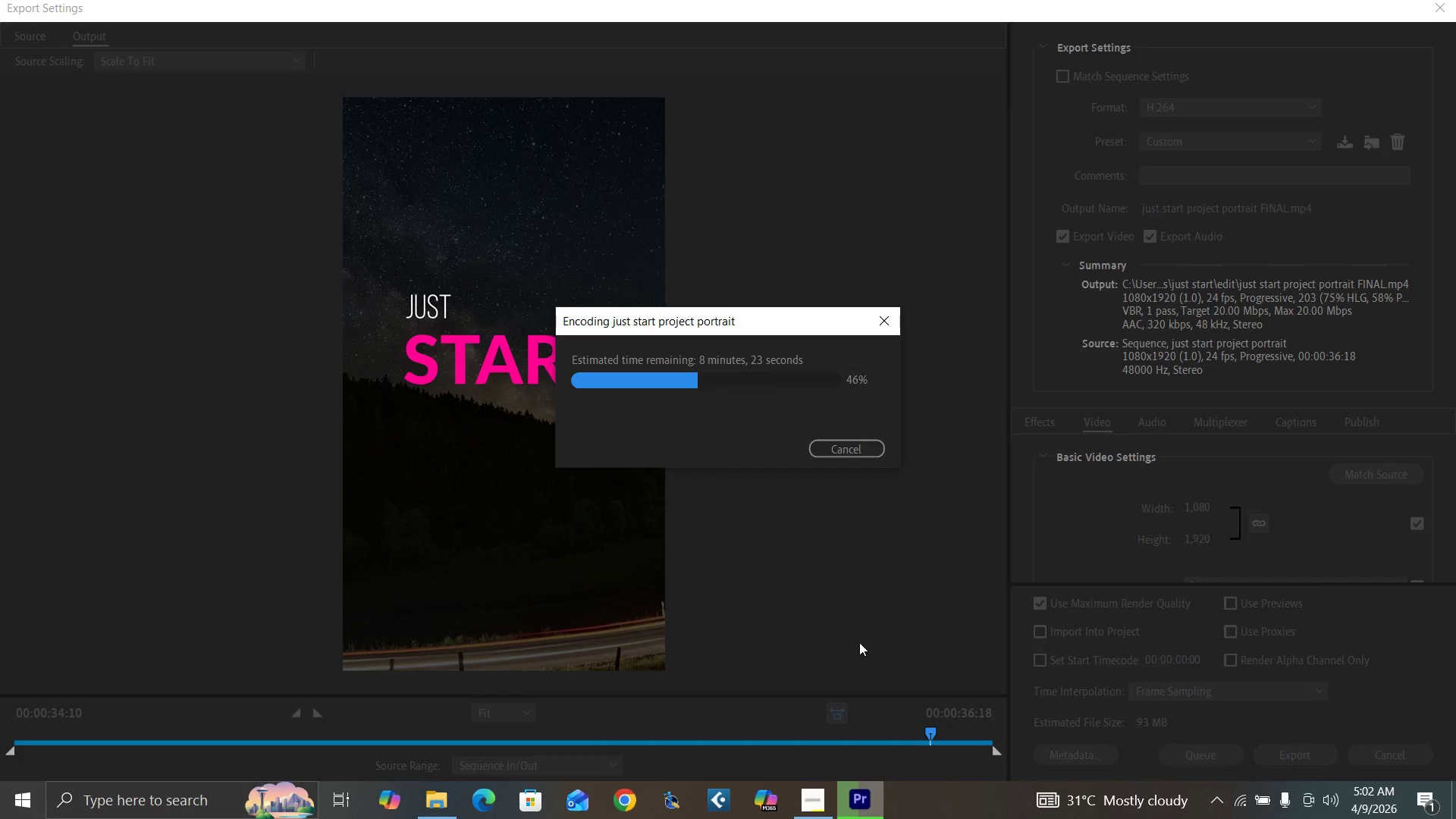 
mouse_move([800, 761])
 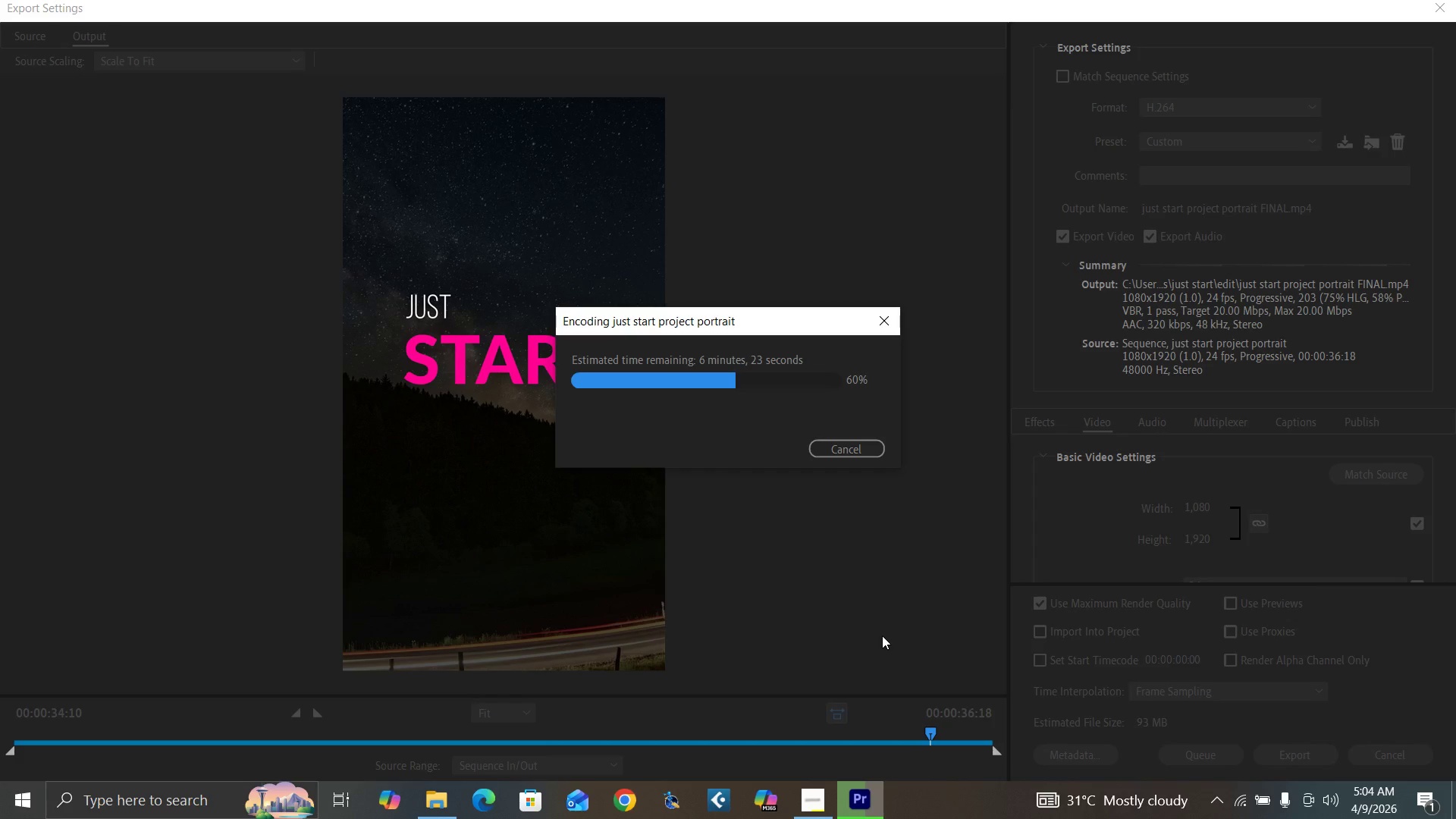 
wait(142.63)
 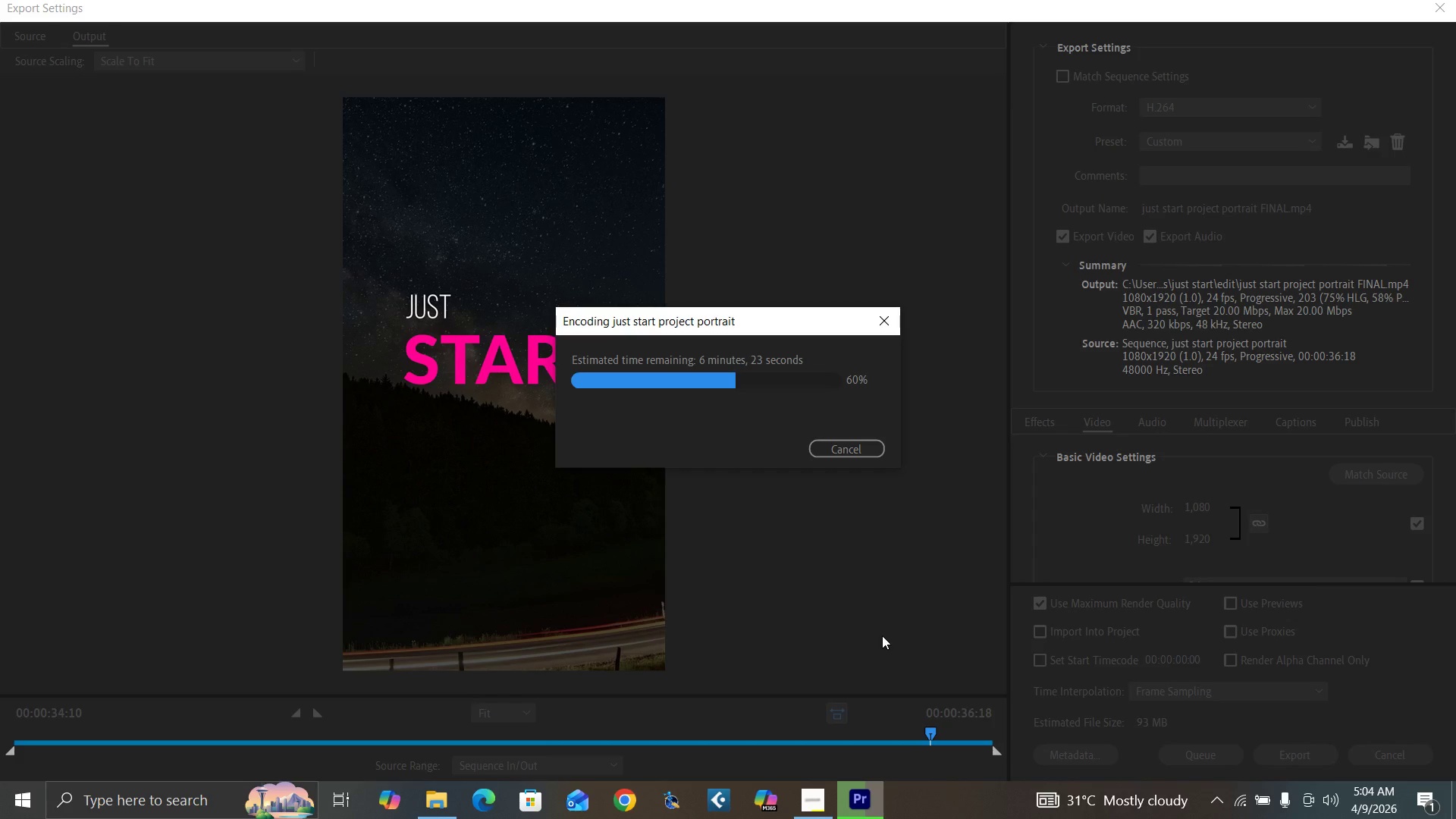 
mouse_move([821, 762])
 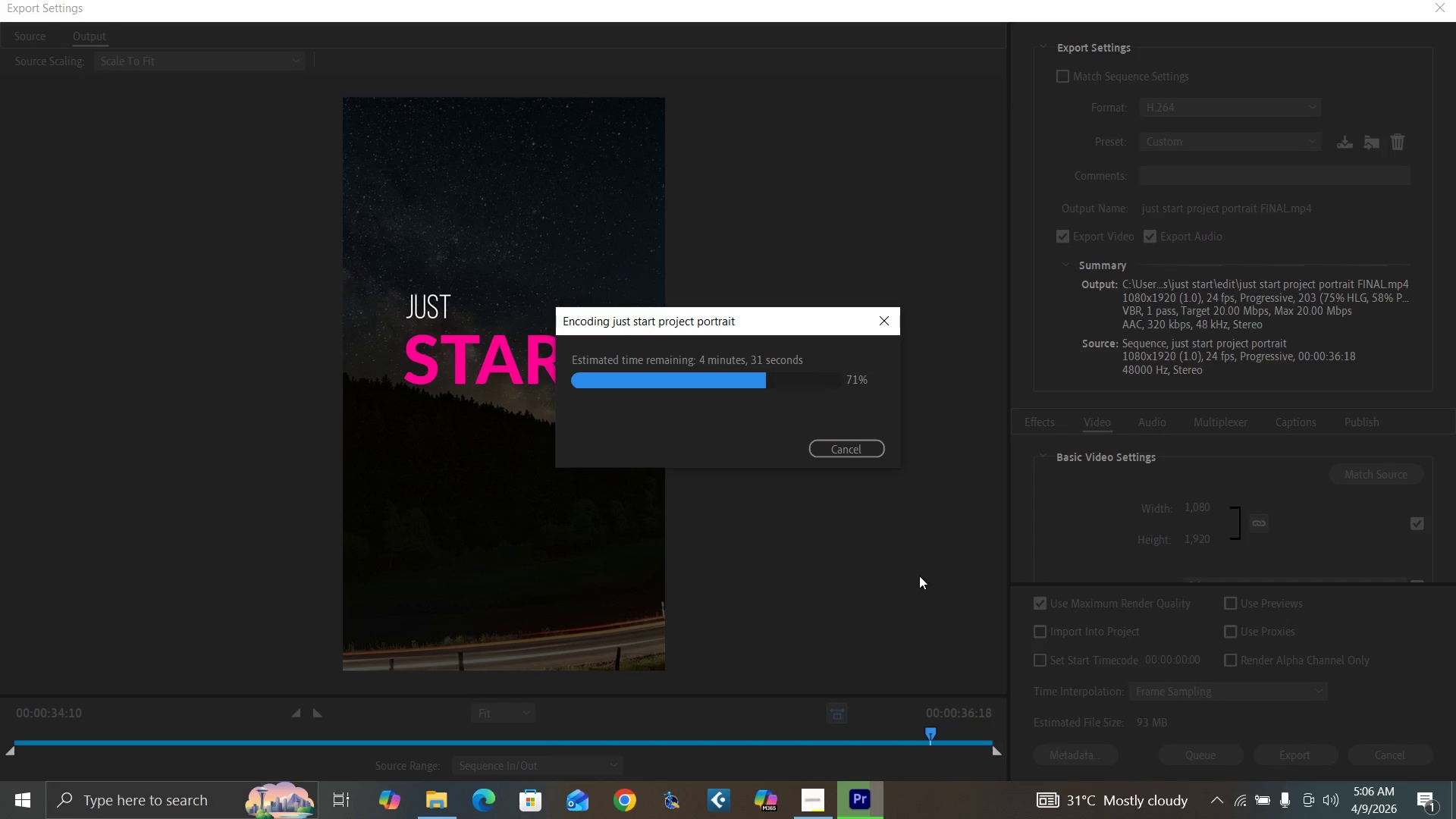 
wait(90.16)
 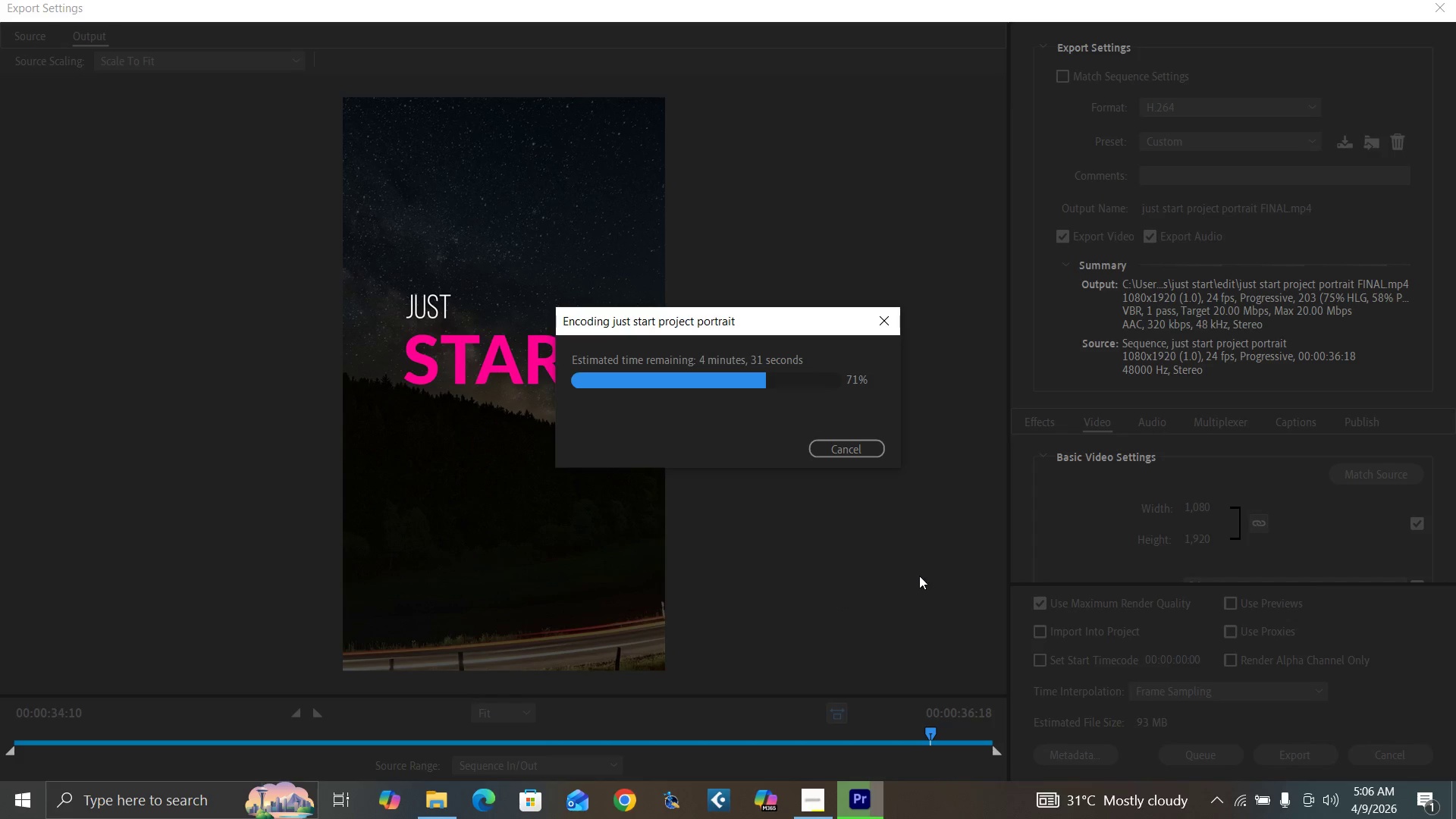 
left_click([735, 627])
 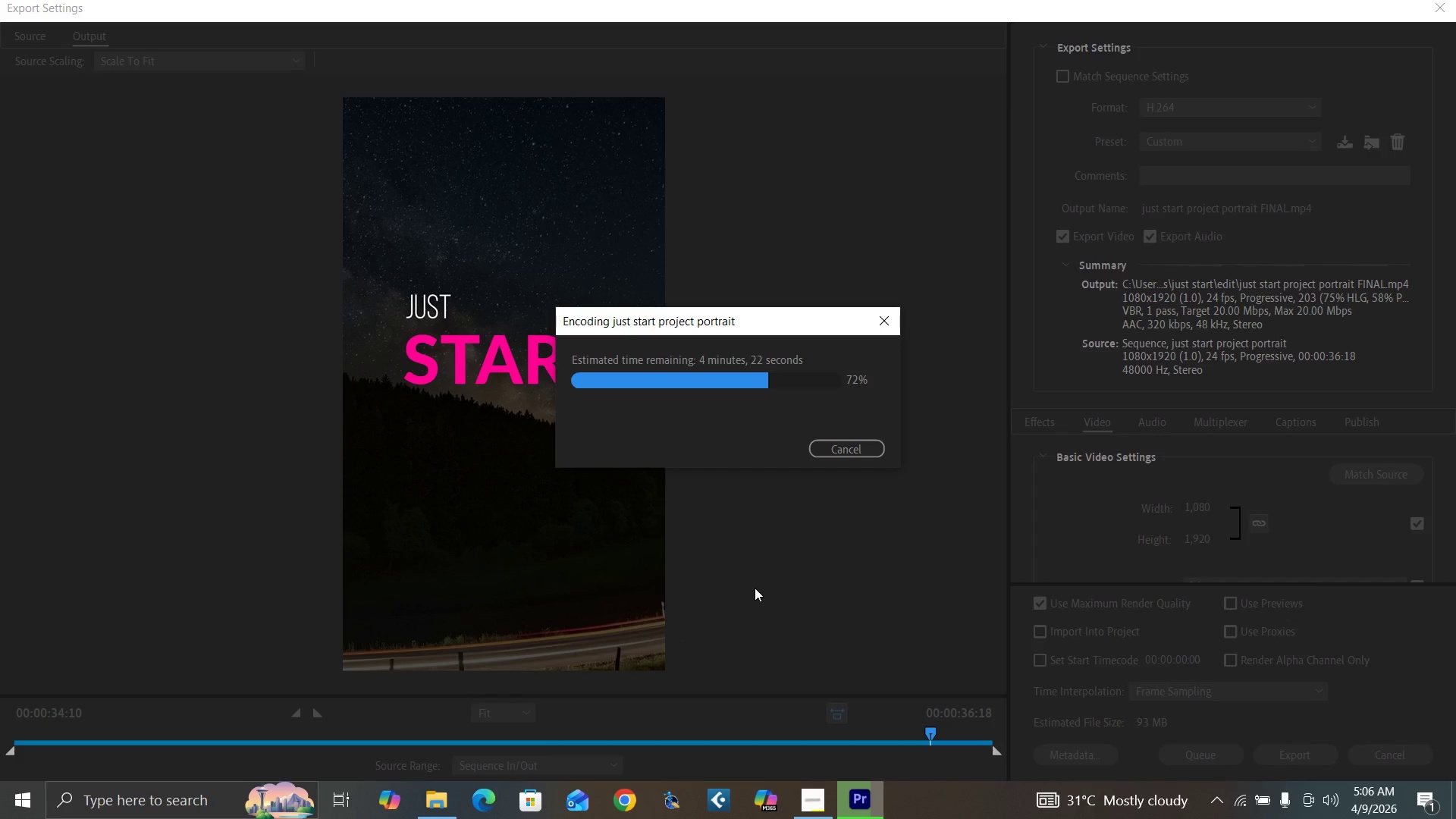 
double_click([755, 588])
 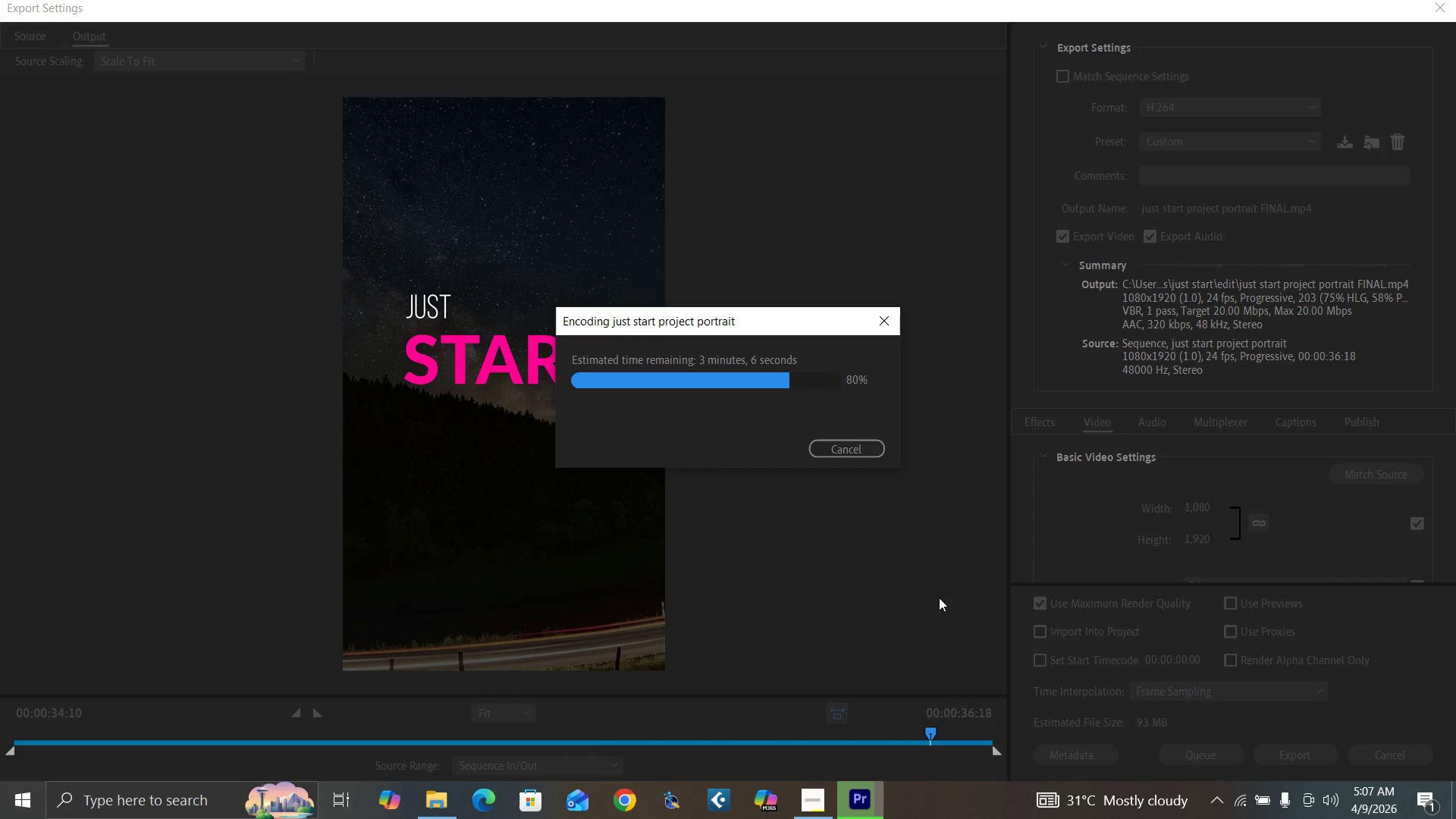 
wait(69.99)
 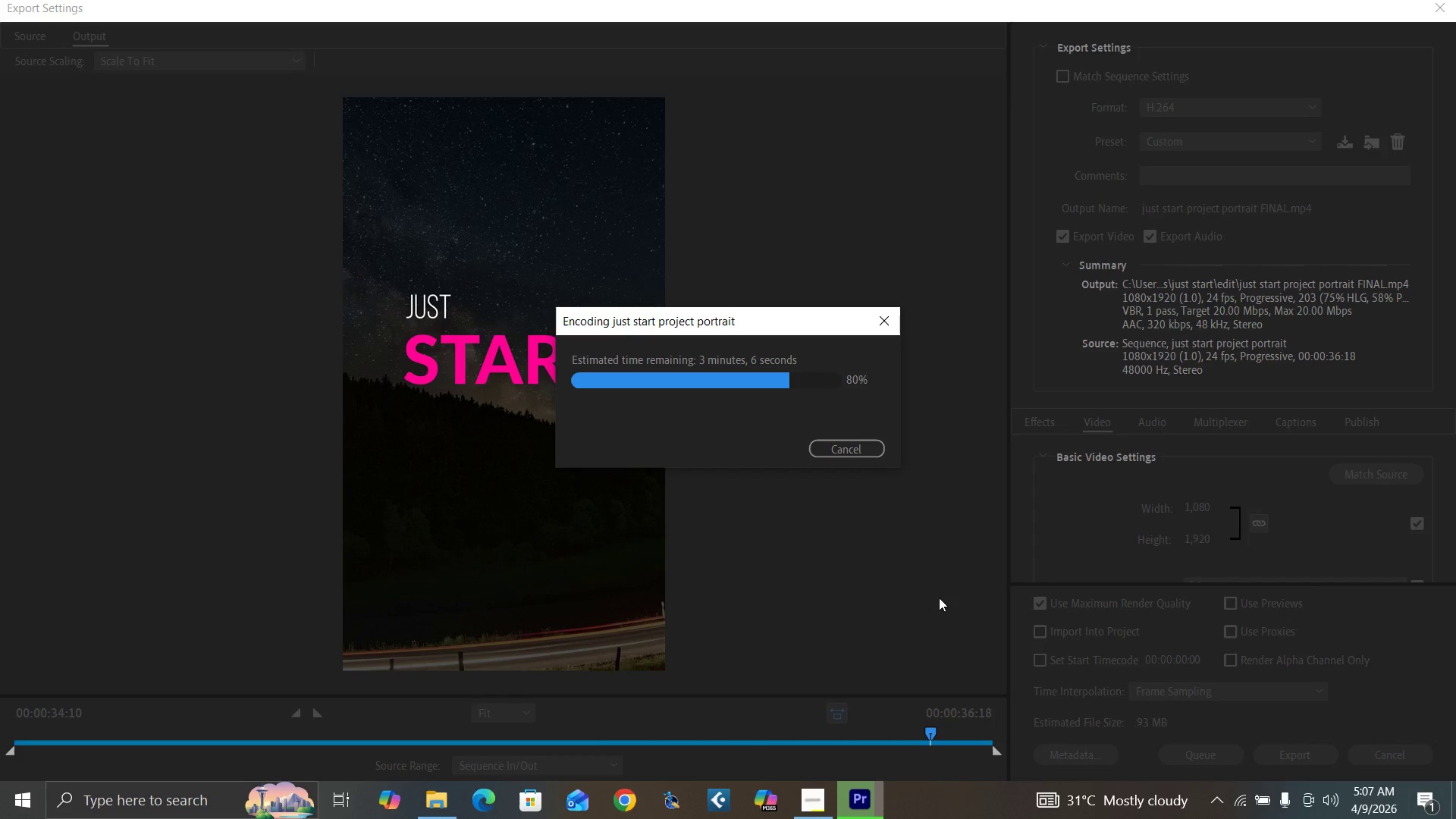 
mouse_move([833, 777])
 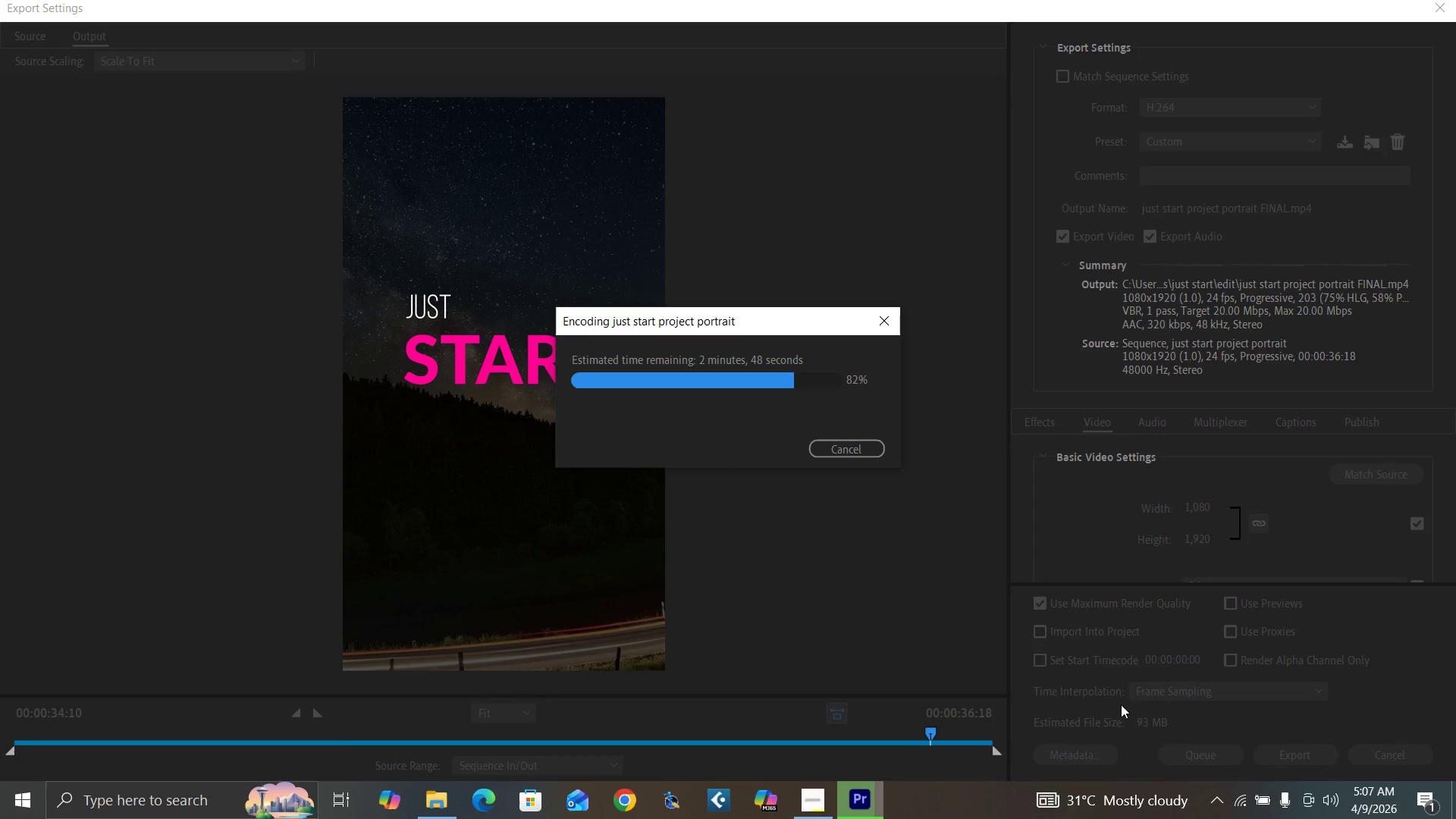 
wait(5.96)
 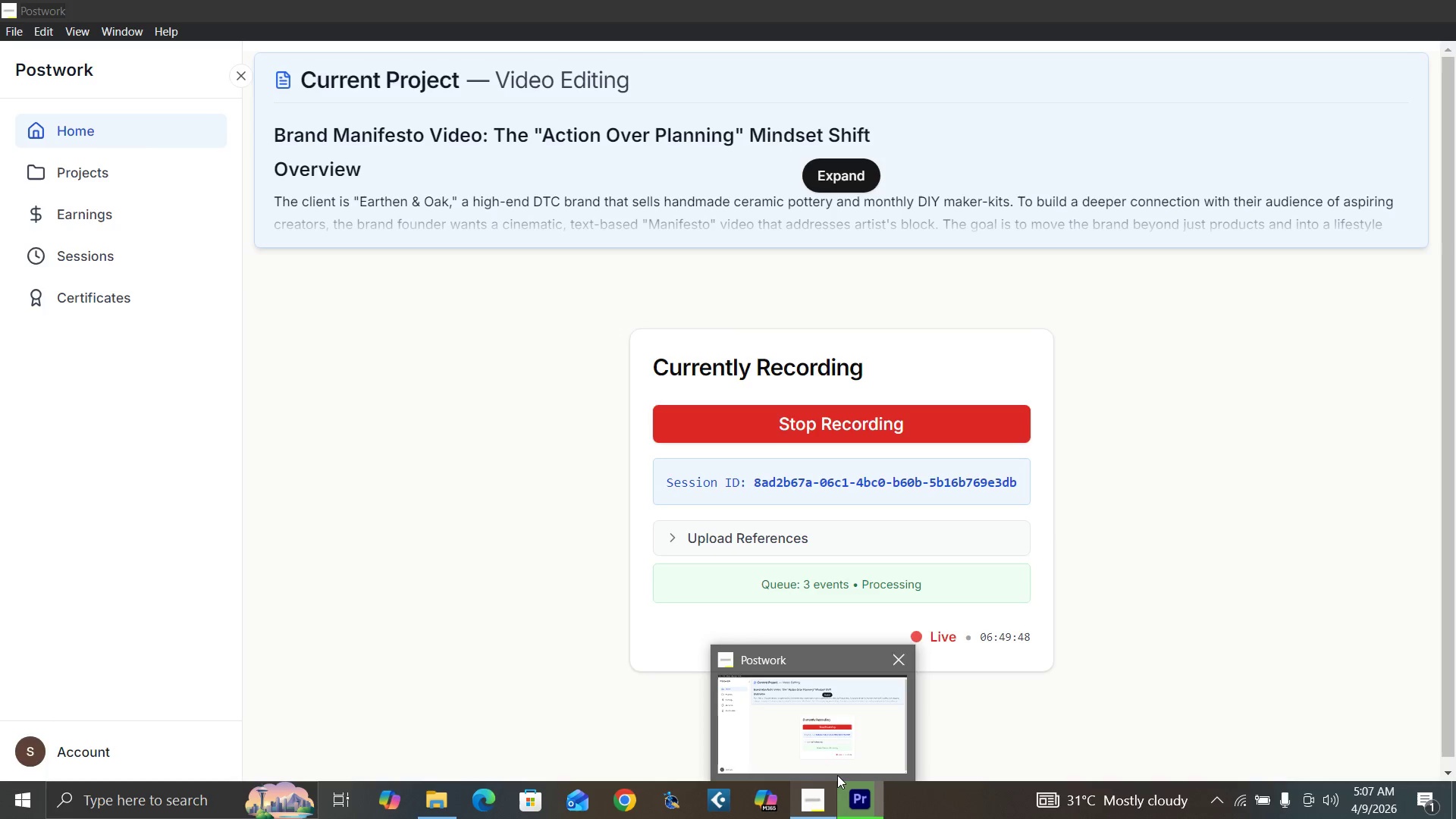 
mouse_move([817, 777])
 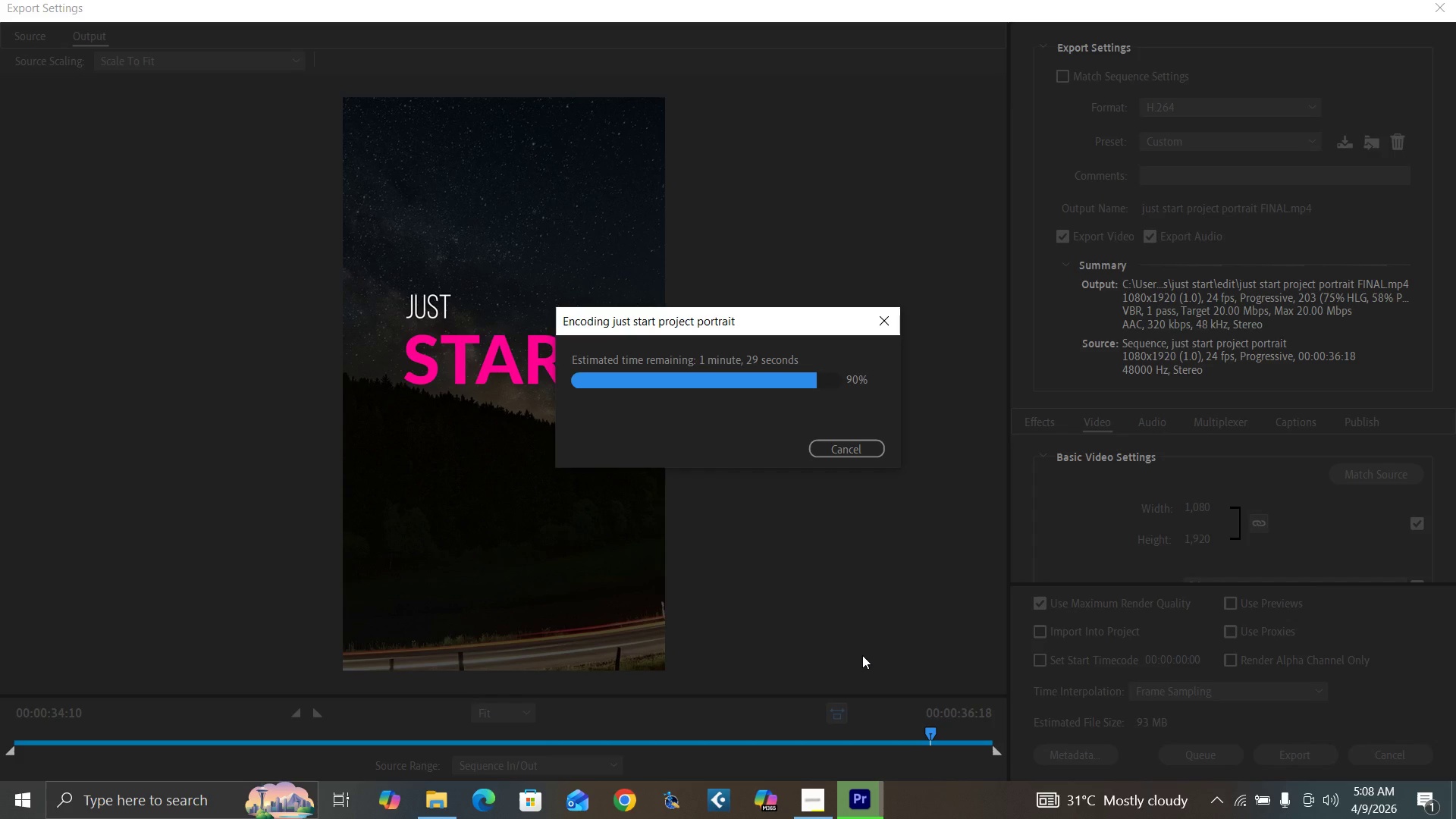 
wait(64.37)
 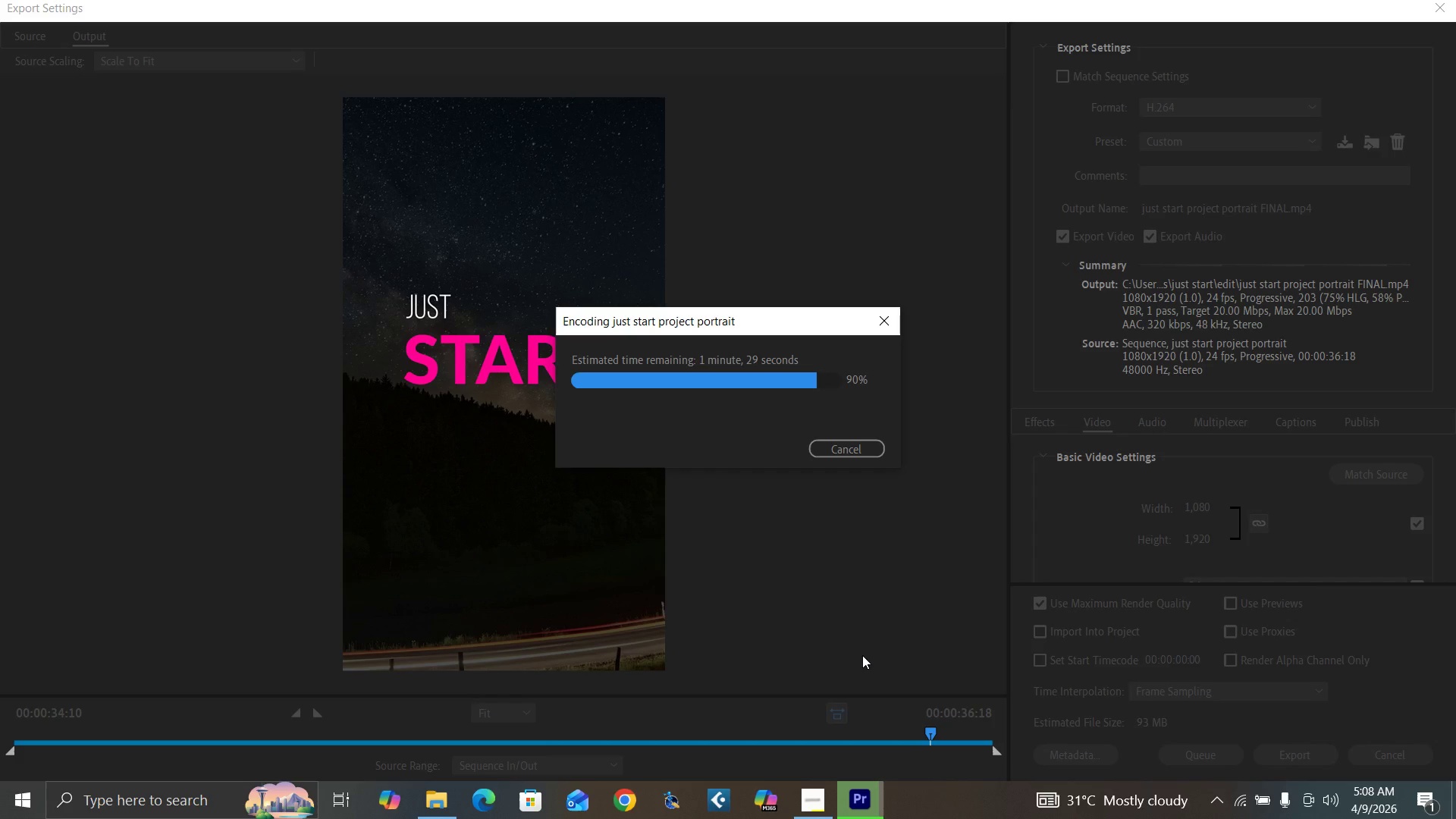 
mouse_move([811, 780])
 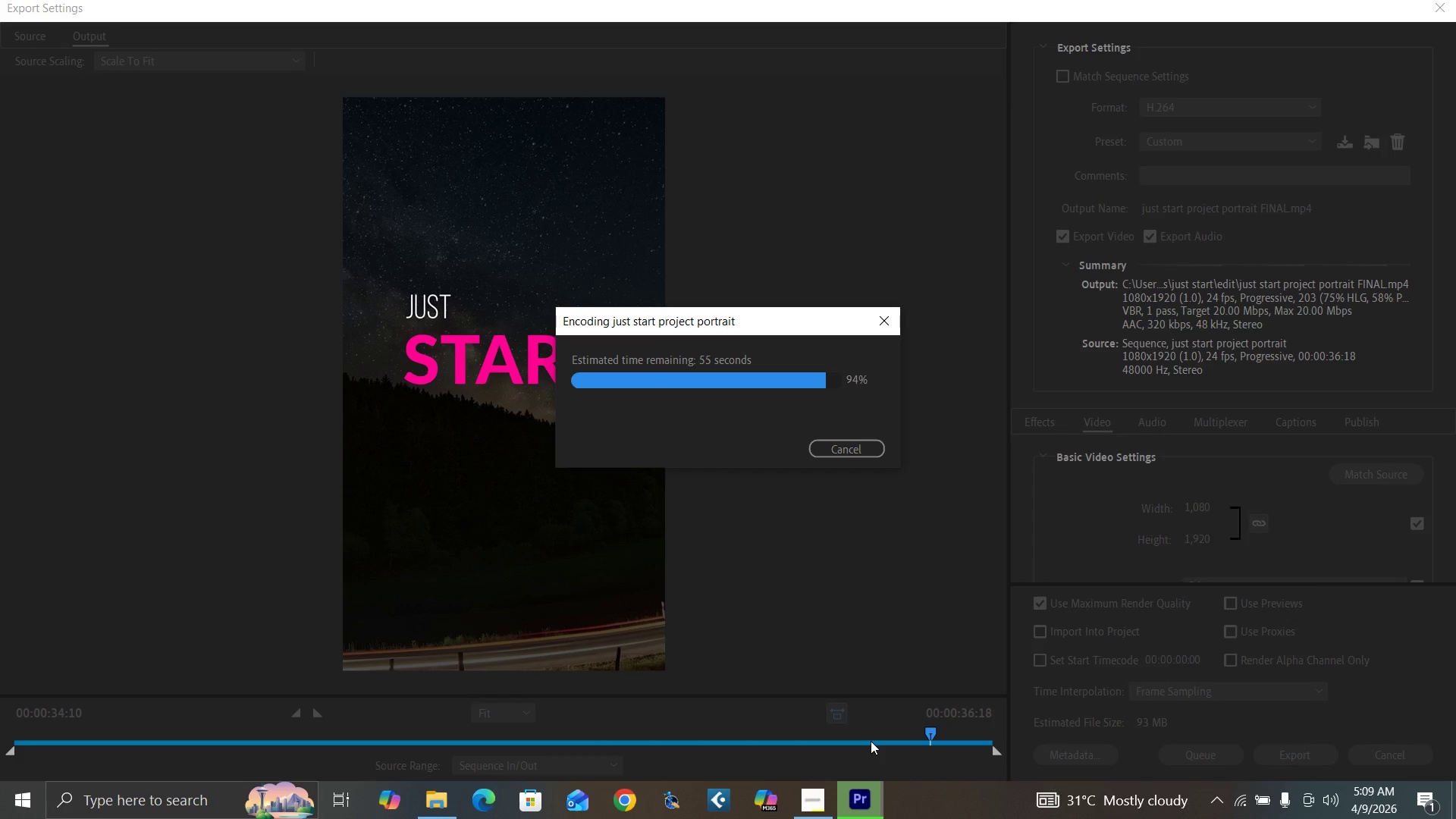 
wait(28.81)
 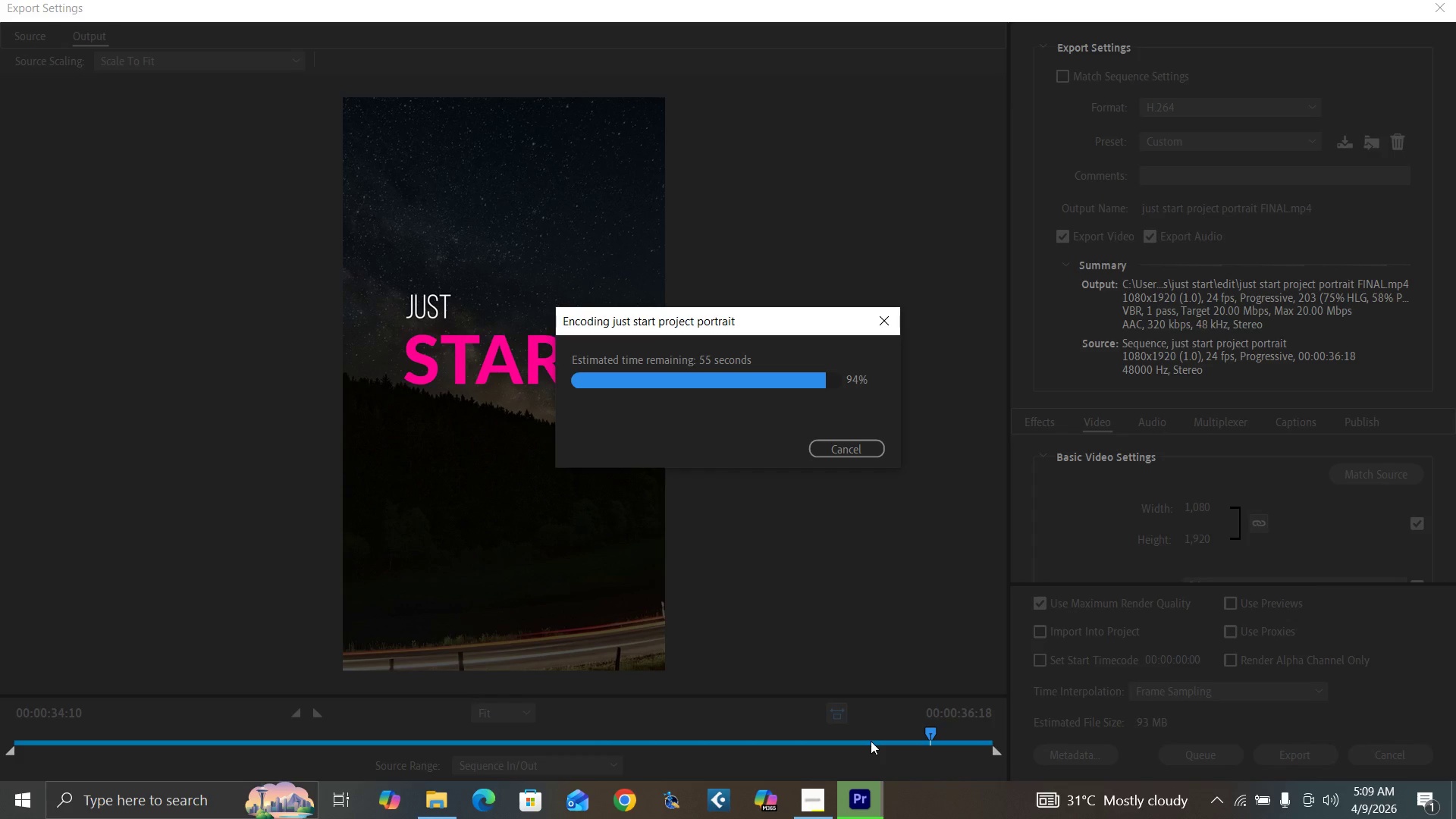 
mouse_move([812, 780])
 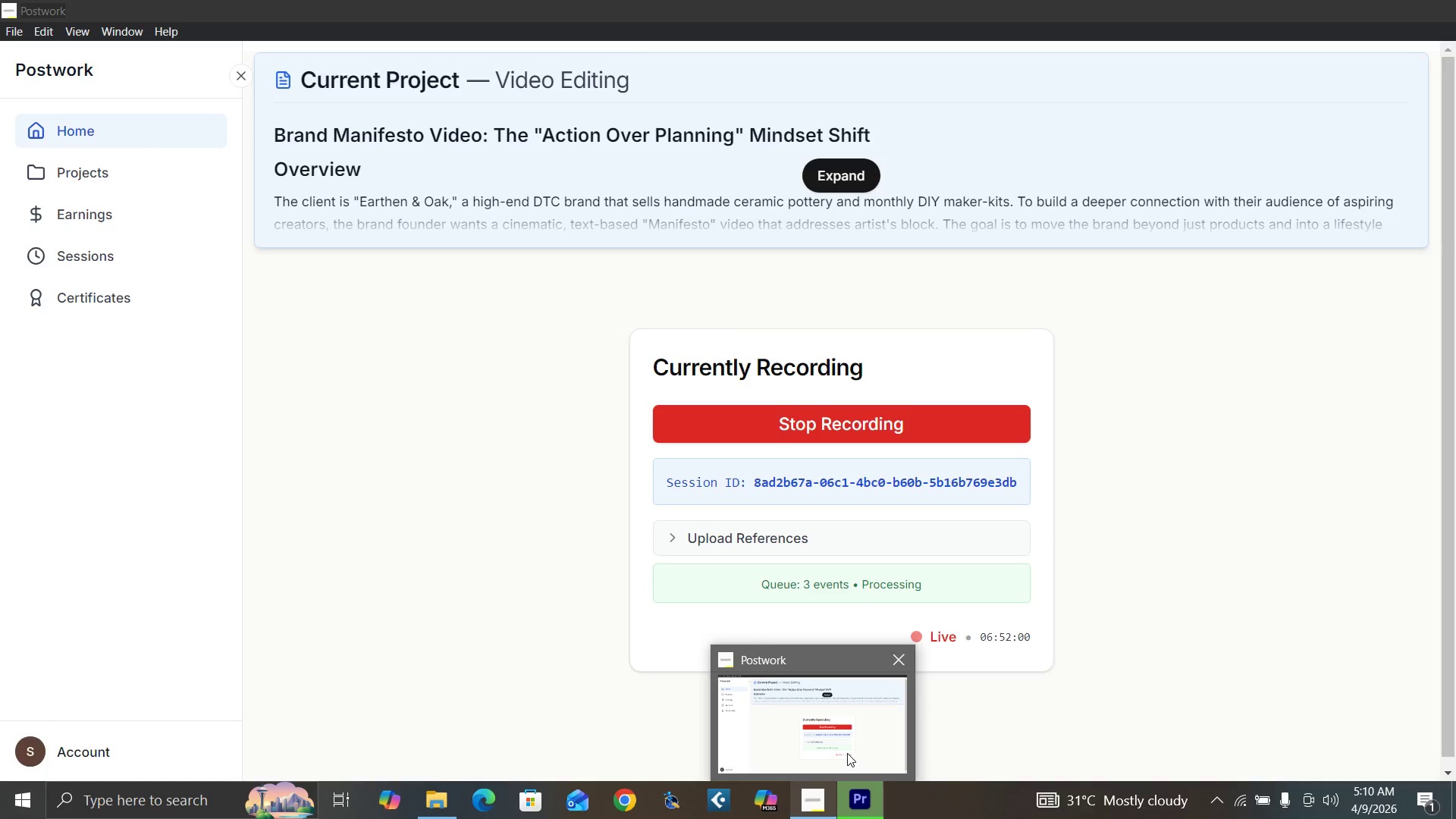 
wait(35.99)
 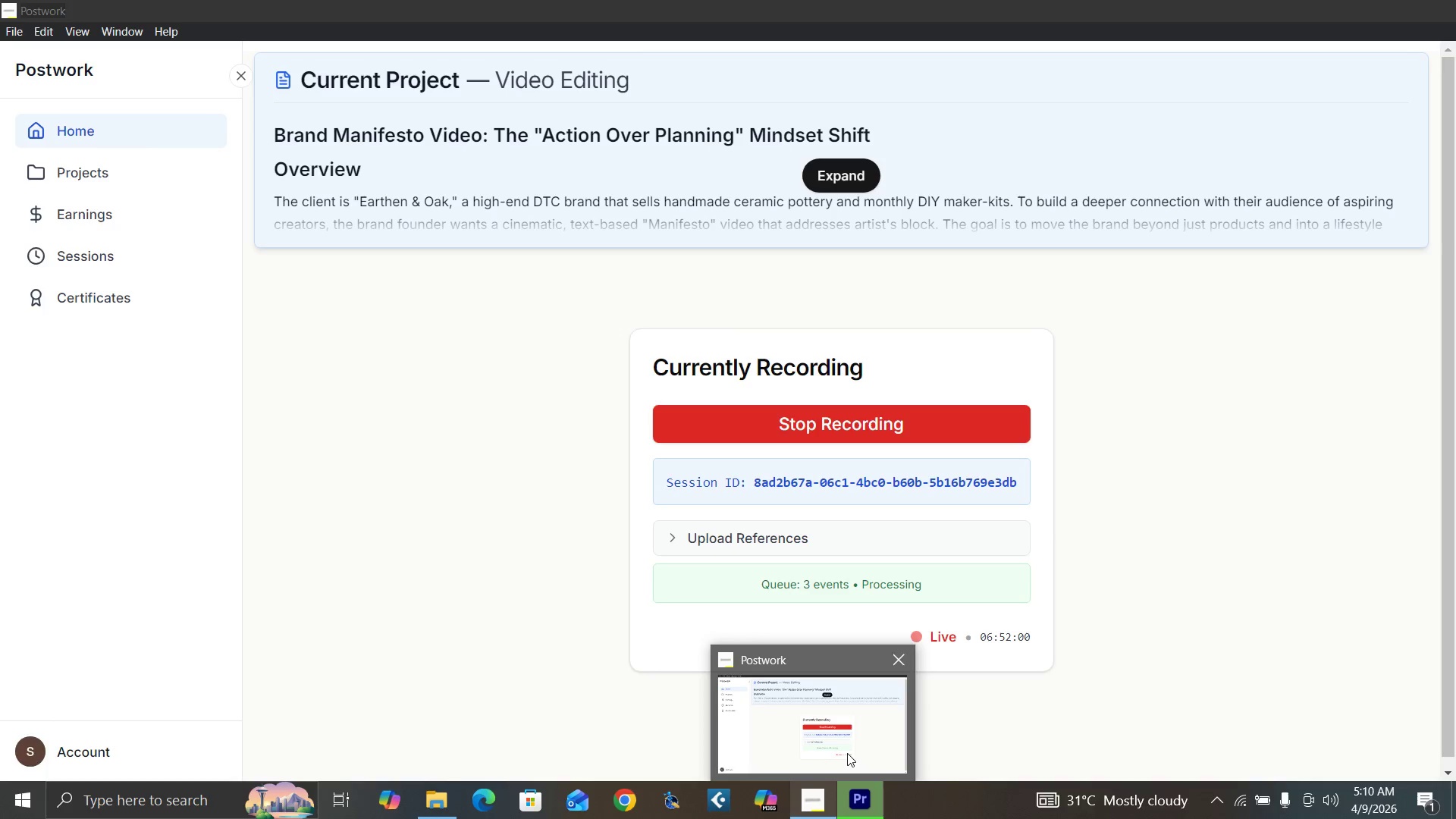 
mouse_move([217, 582])
 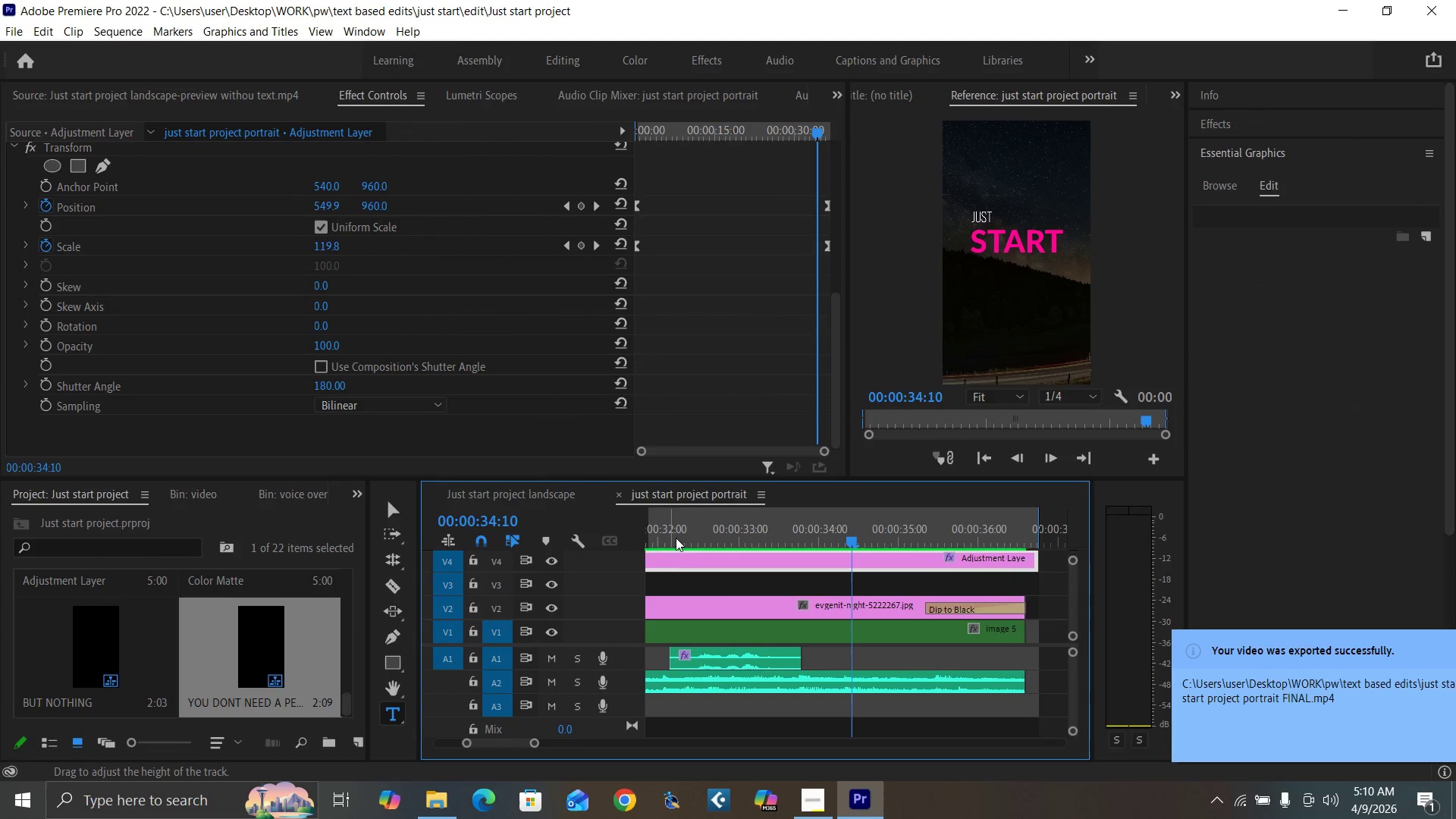 
left_click_drag(start_coordinate=[676, 535], to_coordinate=[672, 536])
 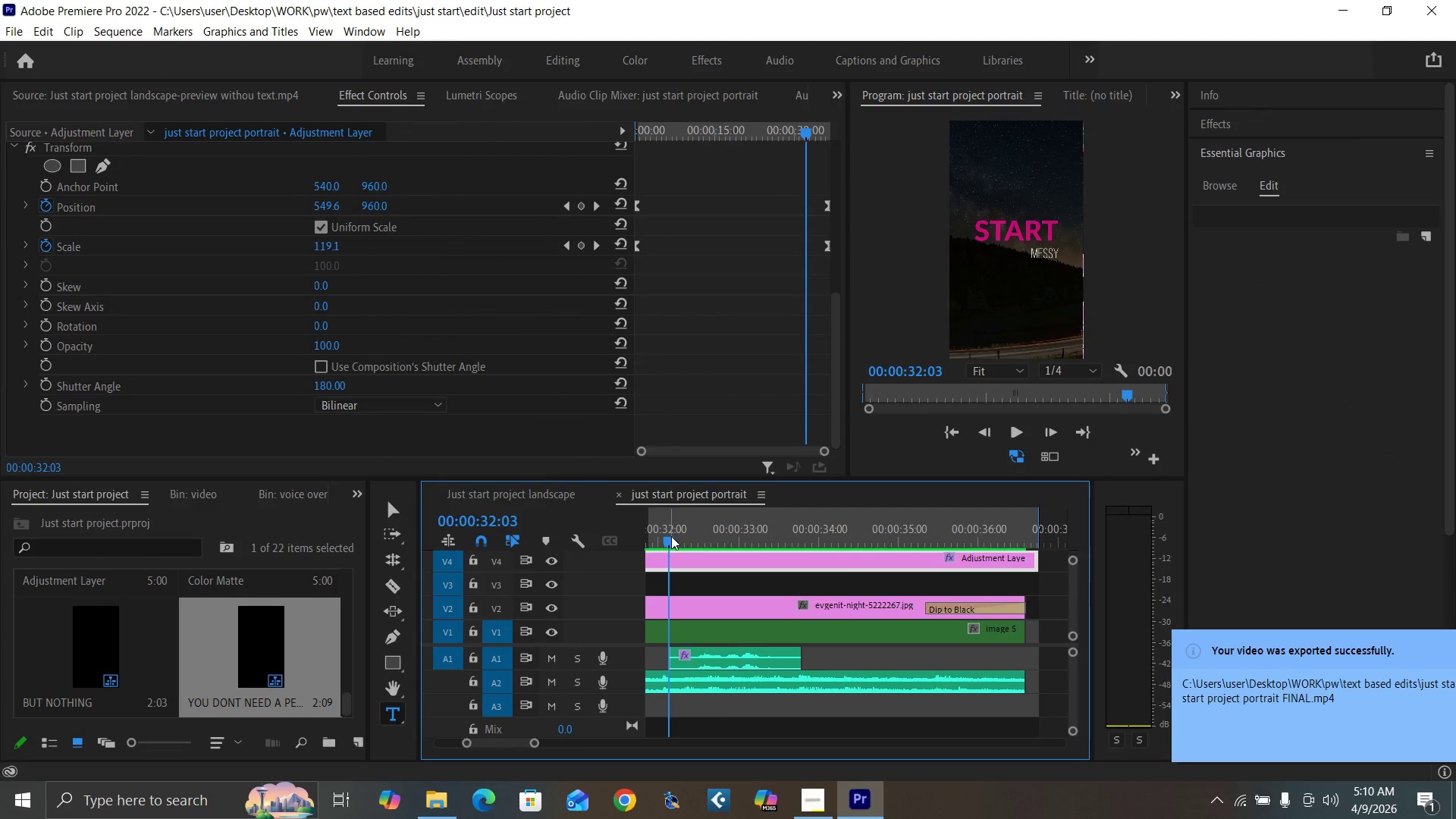 
key(Control+S)
 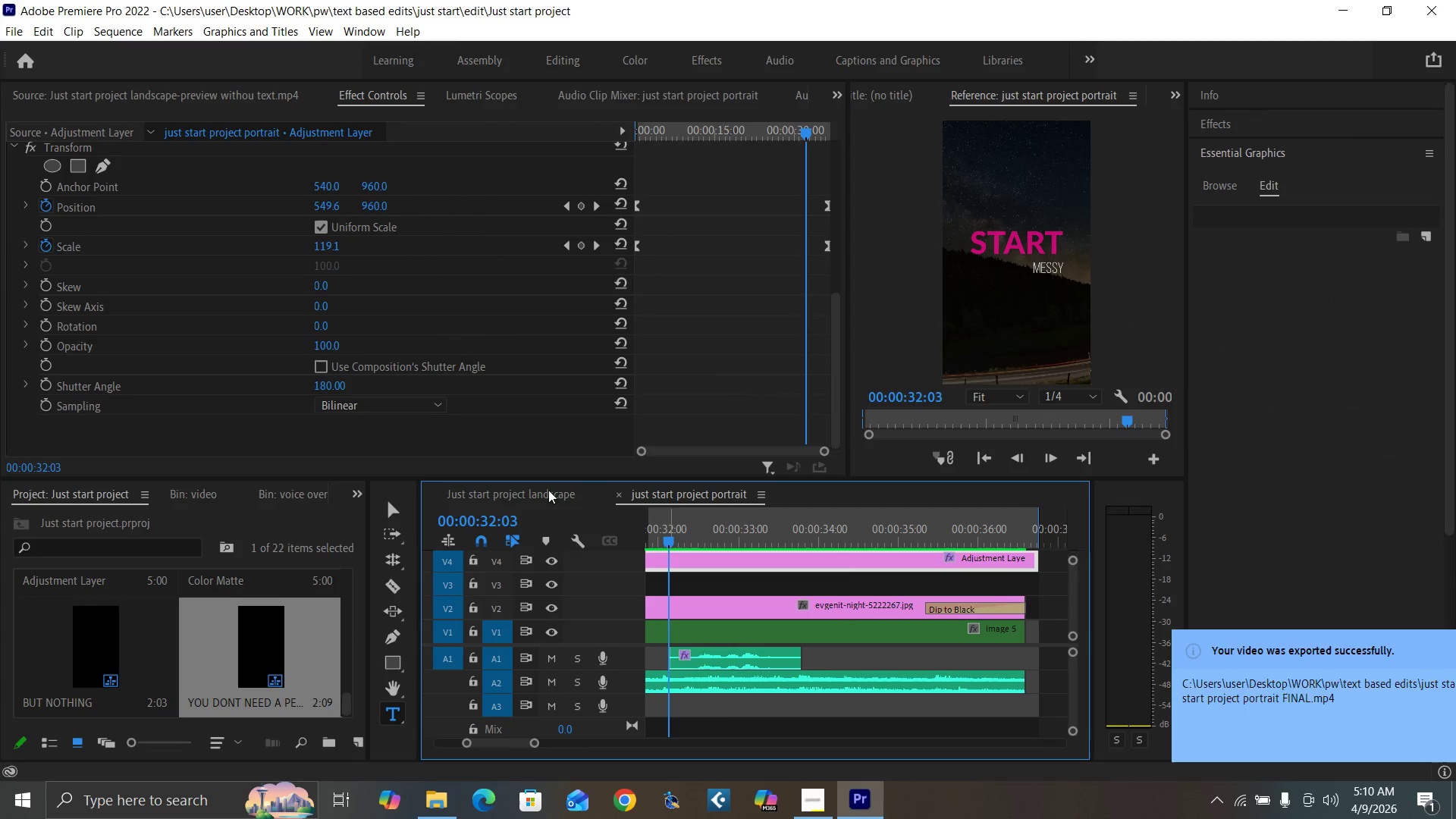 
left_click([548, 490])
 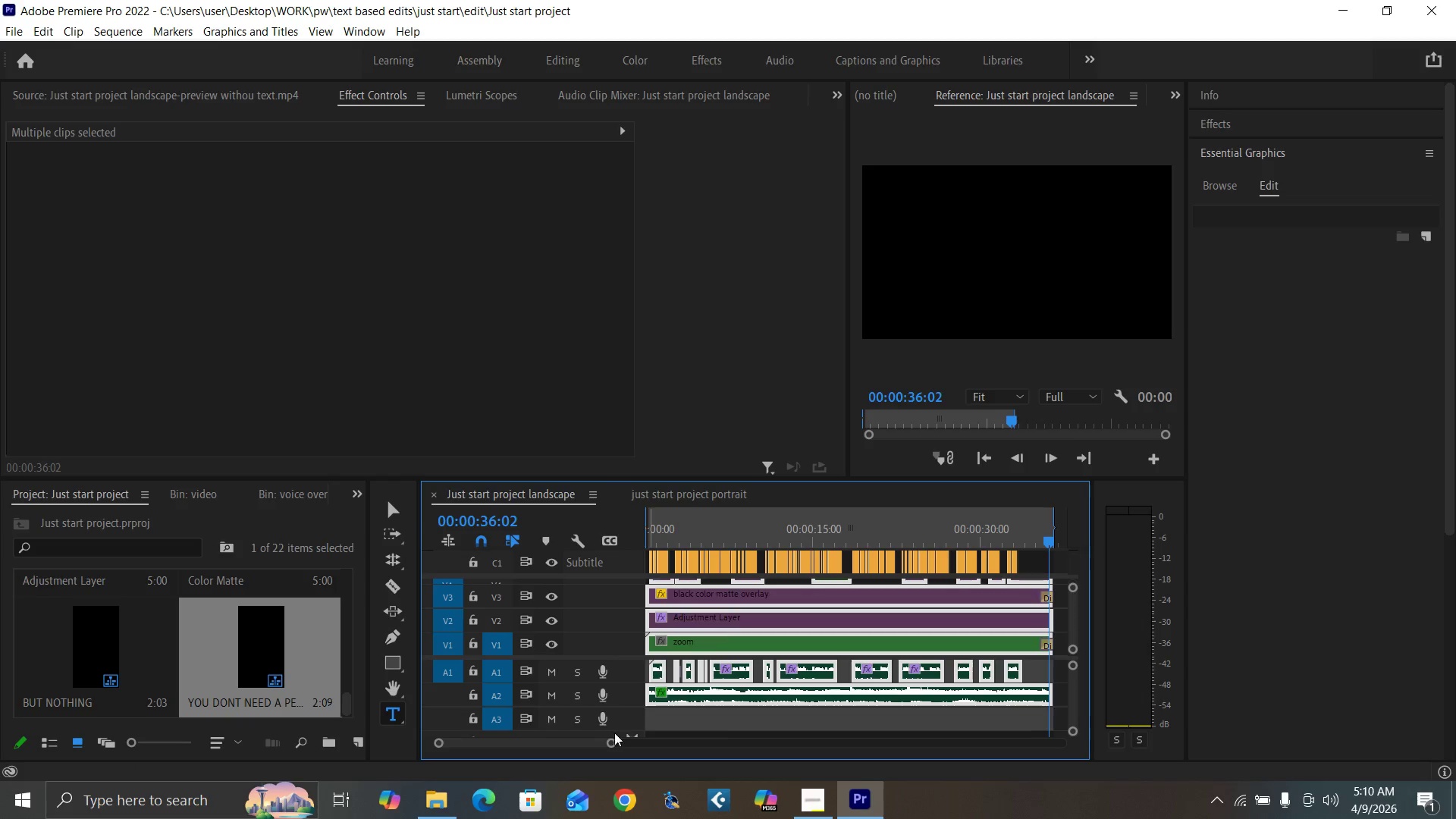 
left_click_drag(start_coordinate=[611, 743], to_coordinate=[663, 751])
 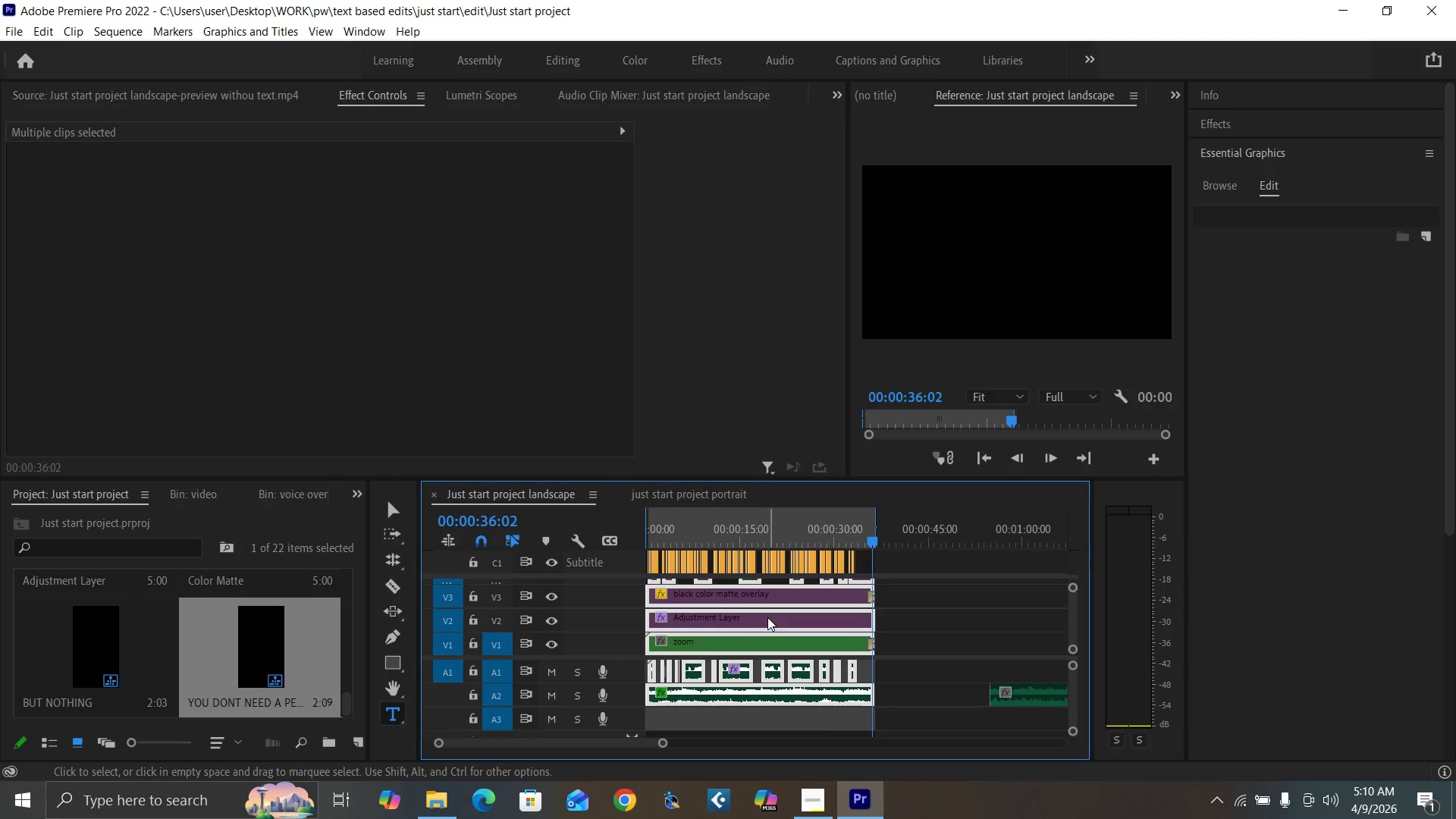 
key(Shift+E)
 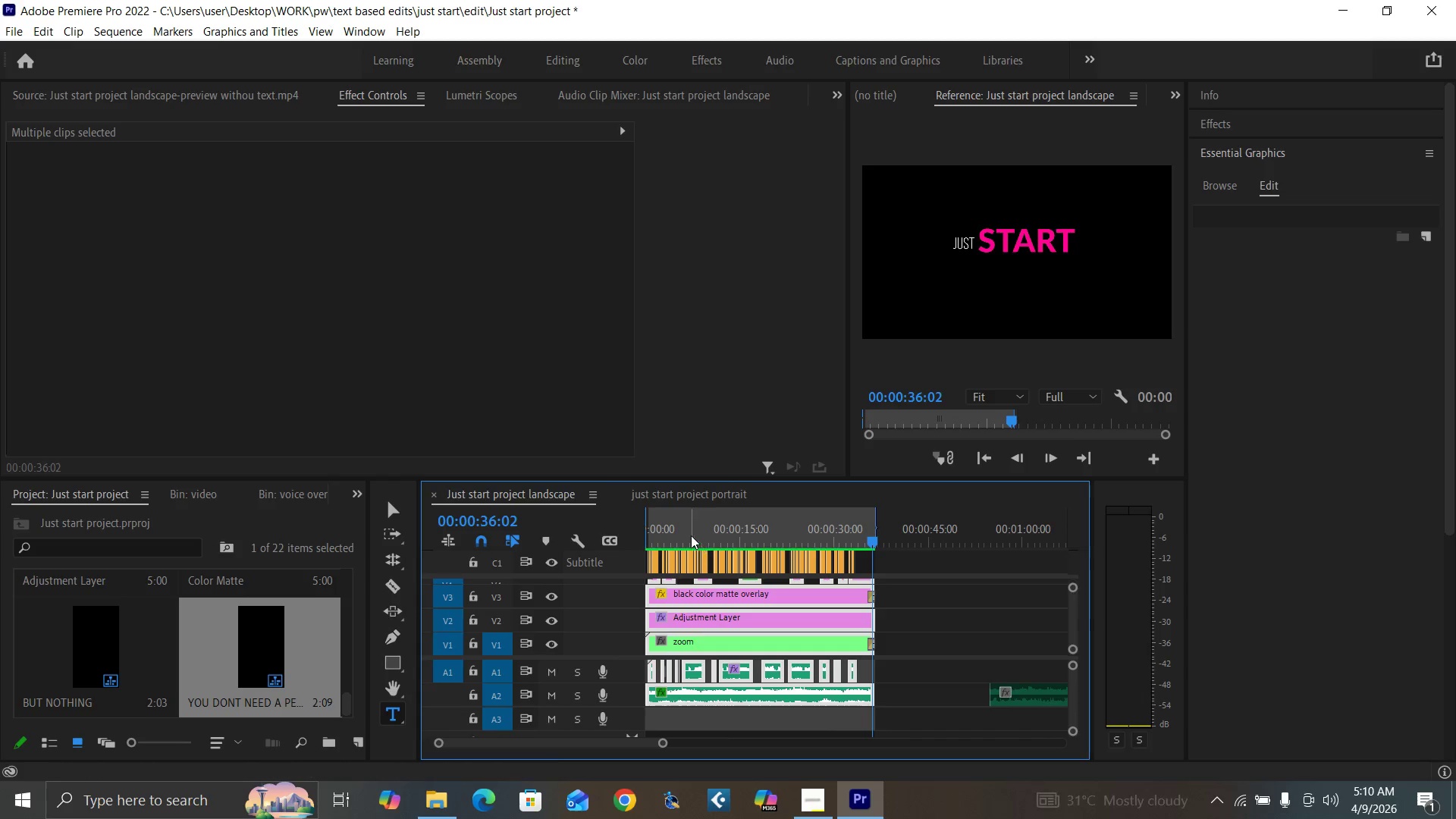 
left_click_drag(start_coordinate=[685, 533], to_coordinate=[628, 570])
 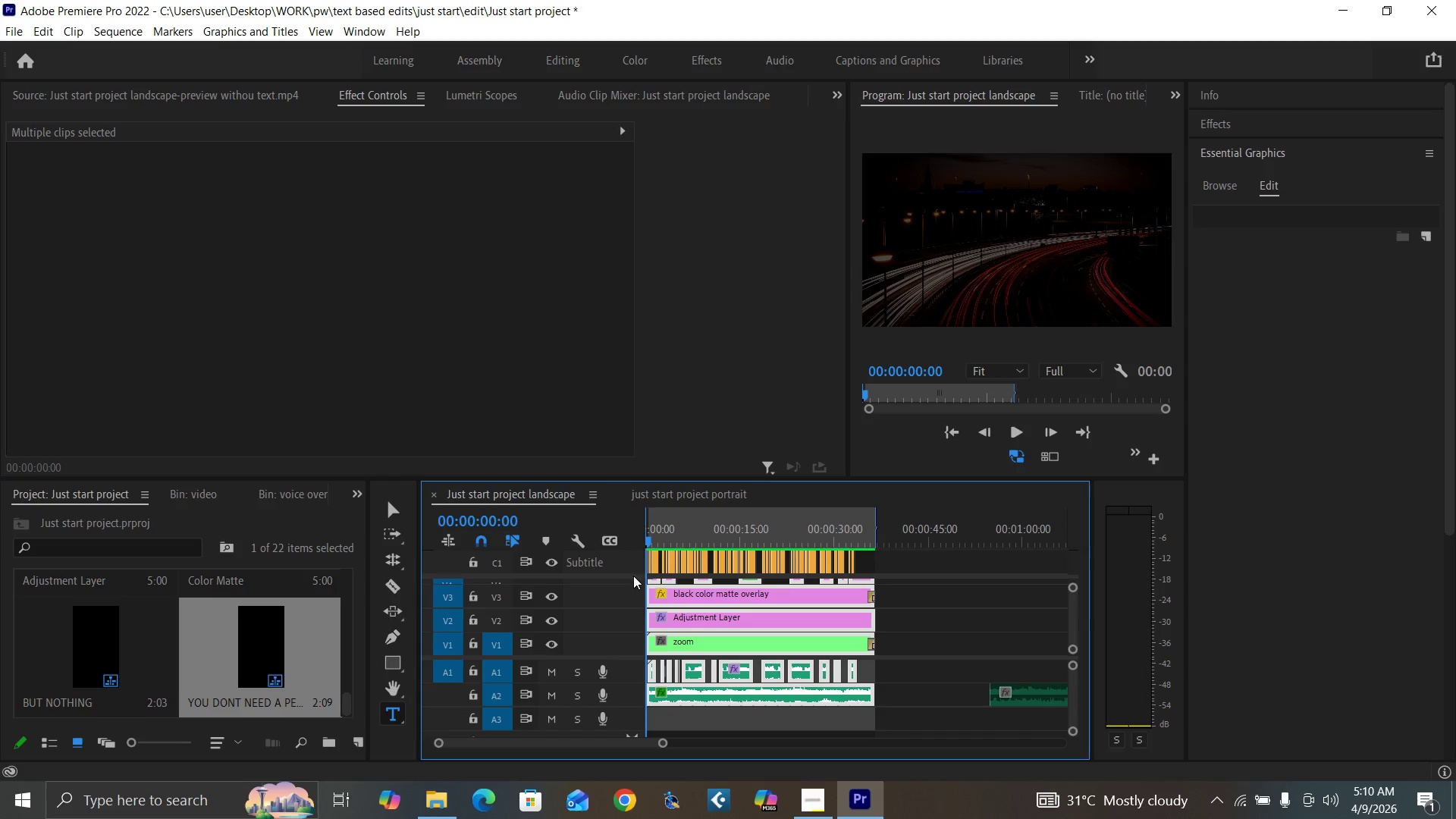 
hold_key(key=ControlLeft, duration=0.91)
 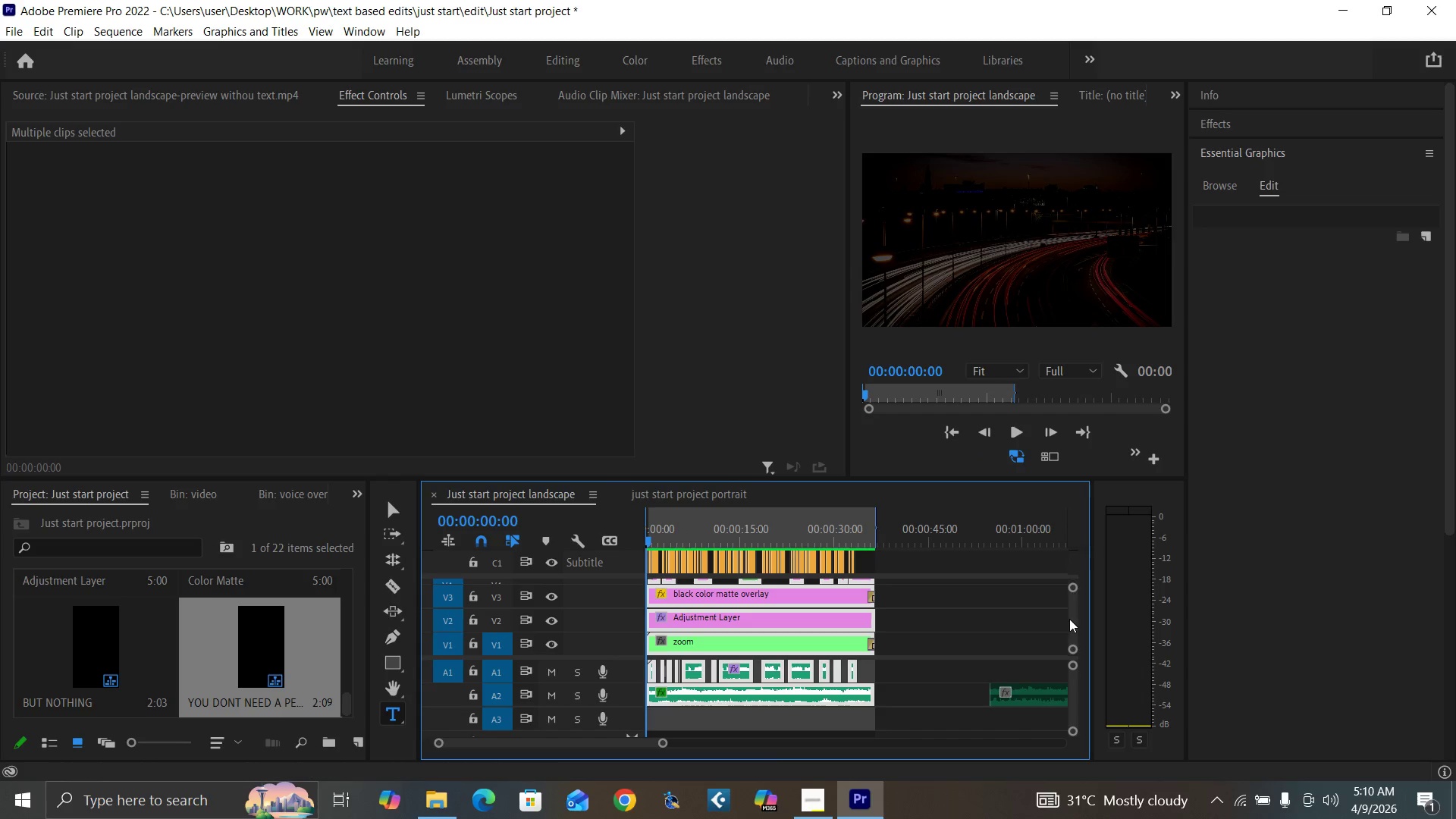 
left_click_drag(start_coordinate=[1073, 622], to_coordinate=[1077, 622])
 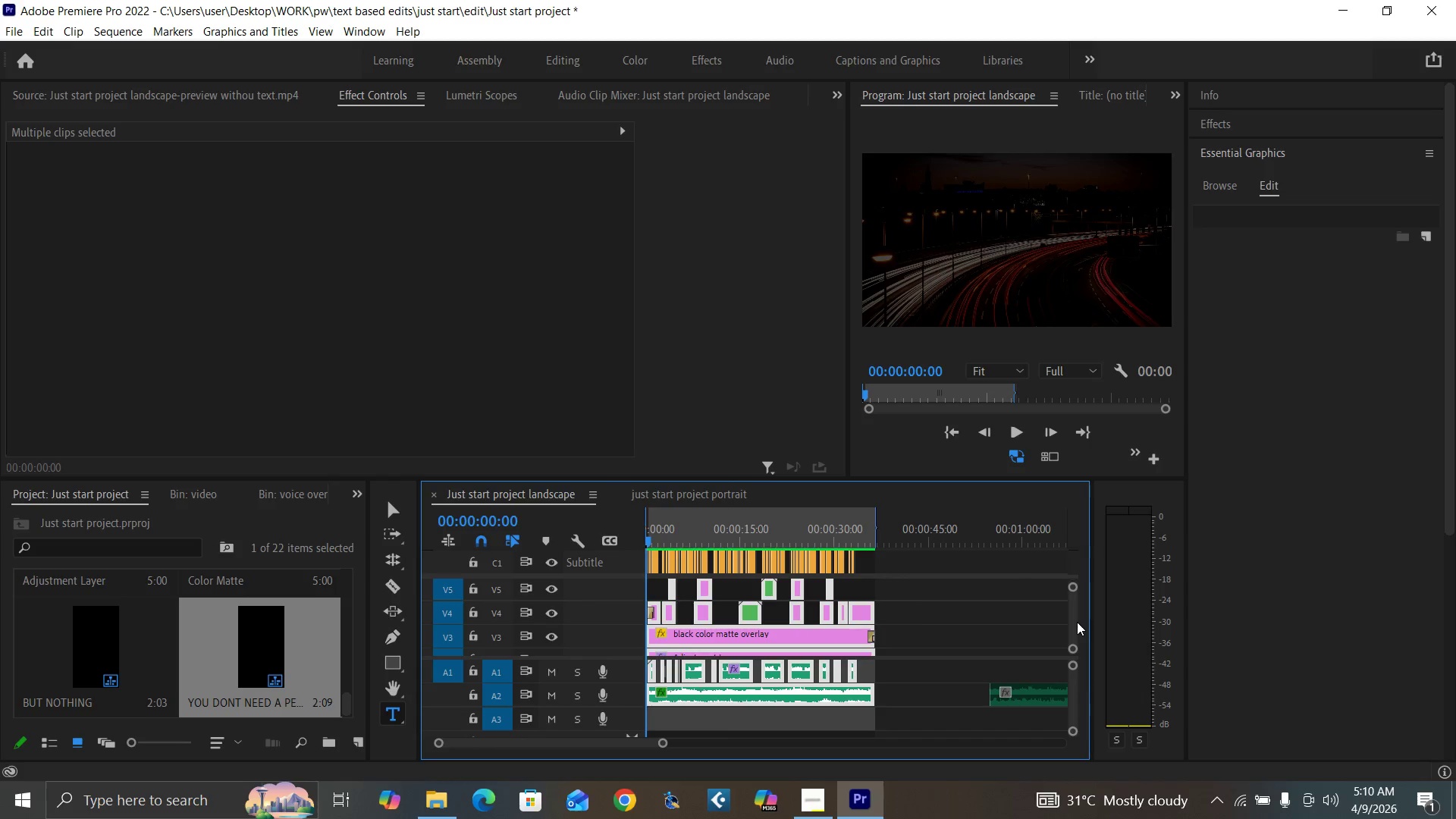 
key(Control+Backquote)
 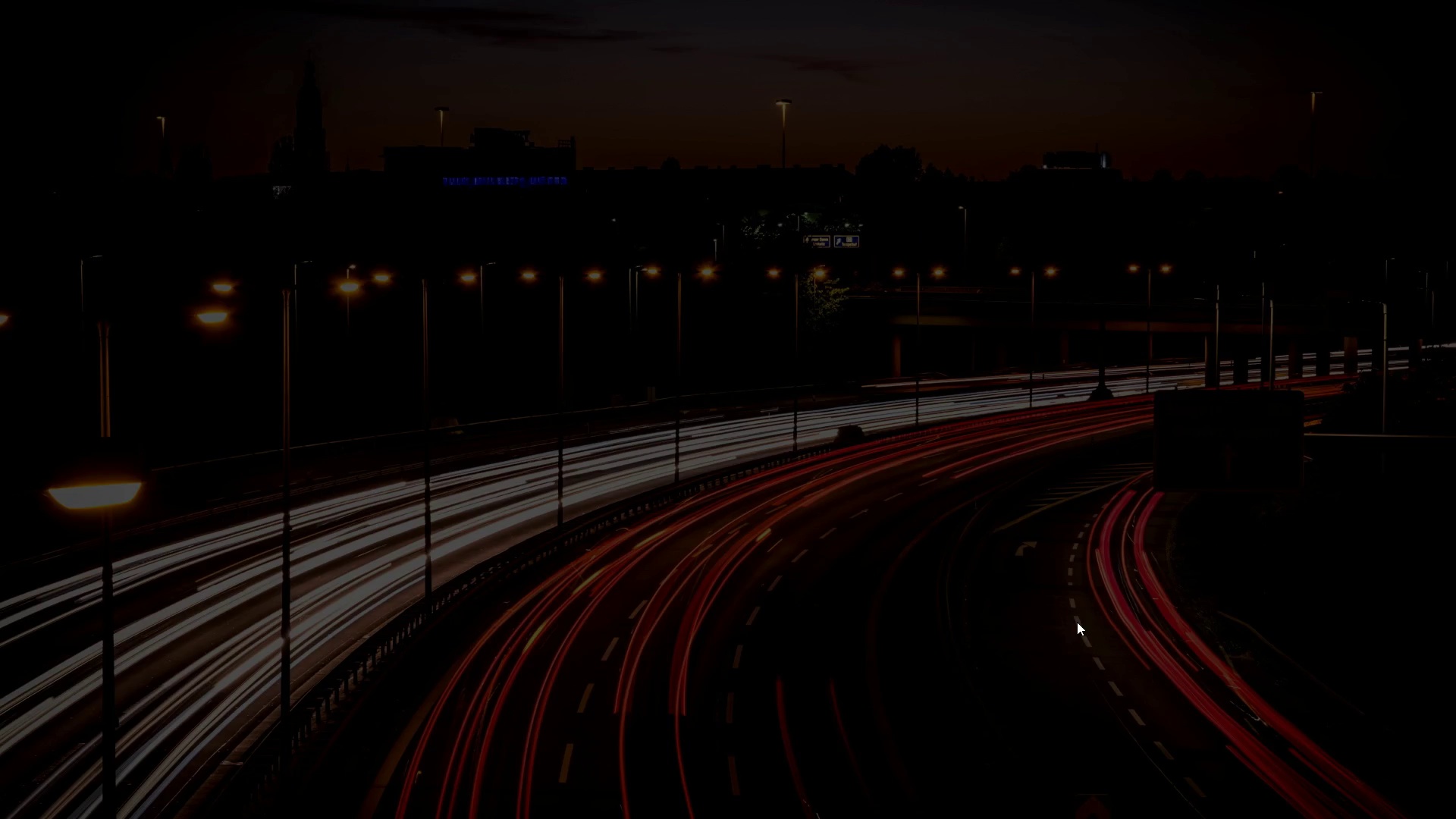 
key(Space)
 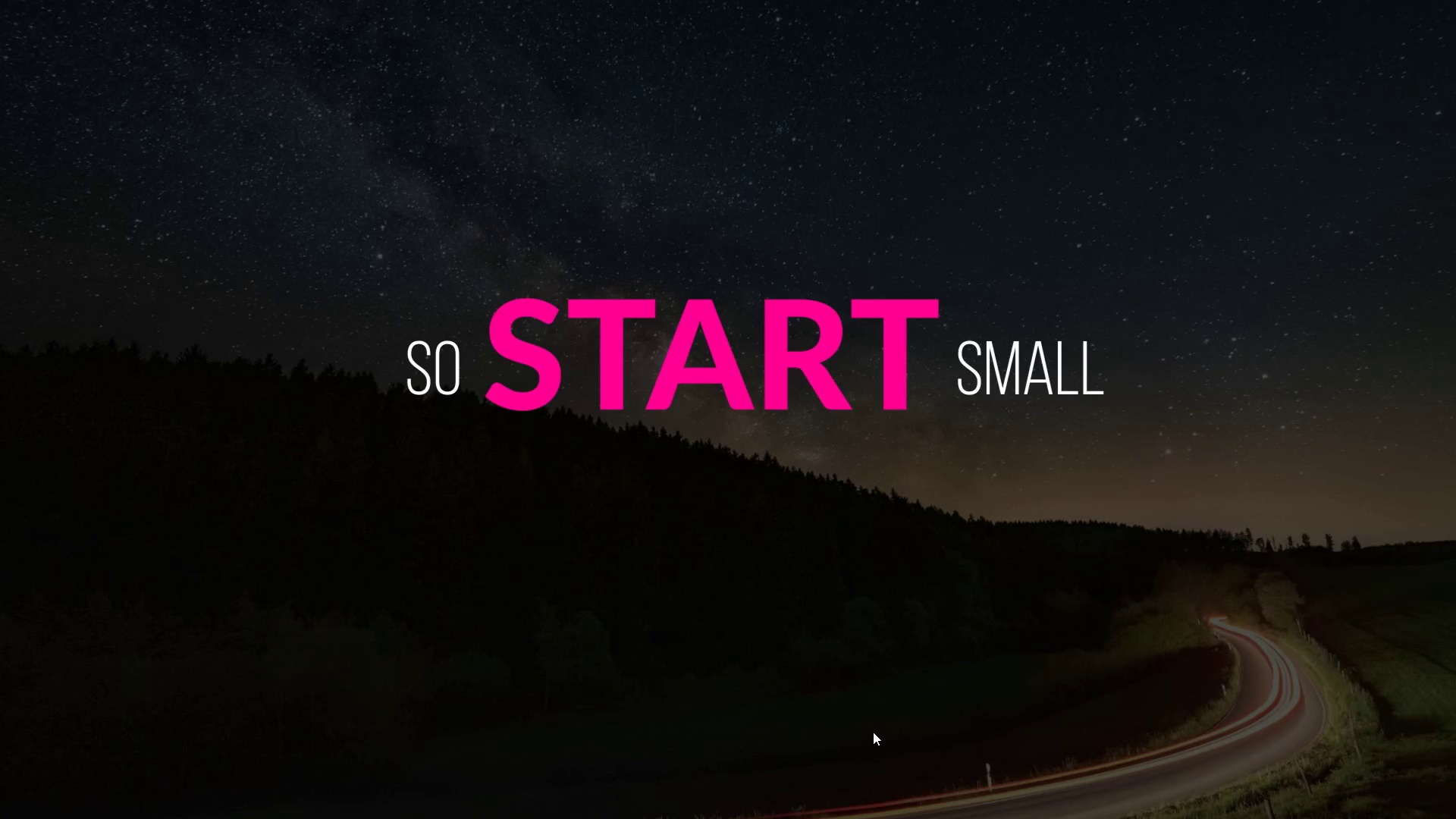 
wait(35.08)
 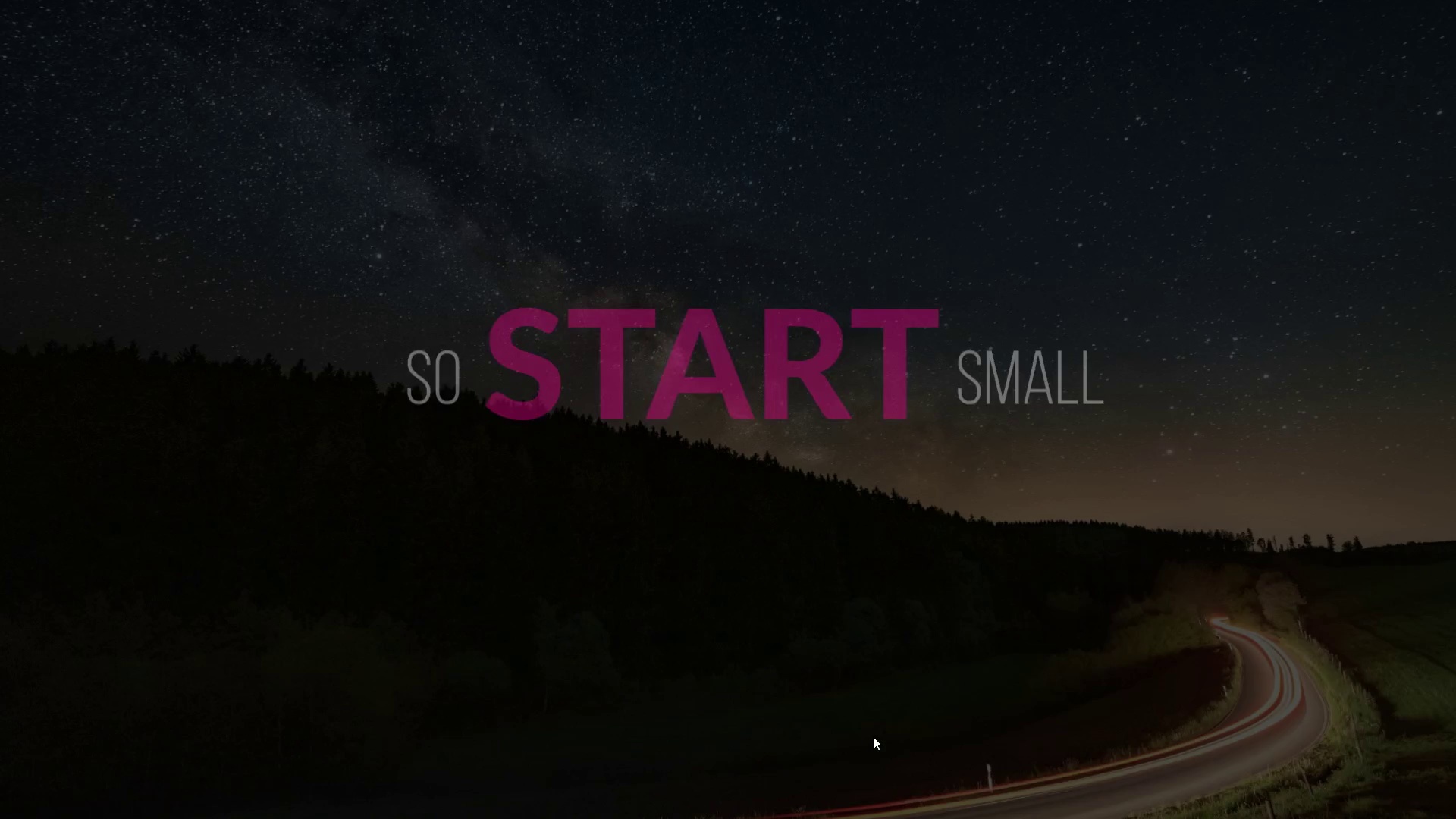 
key(Control+Backquote)
 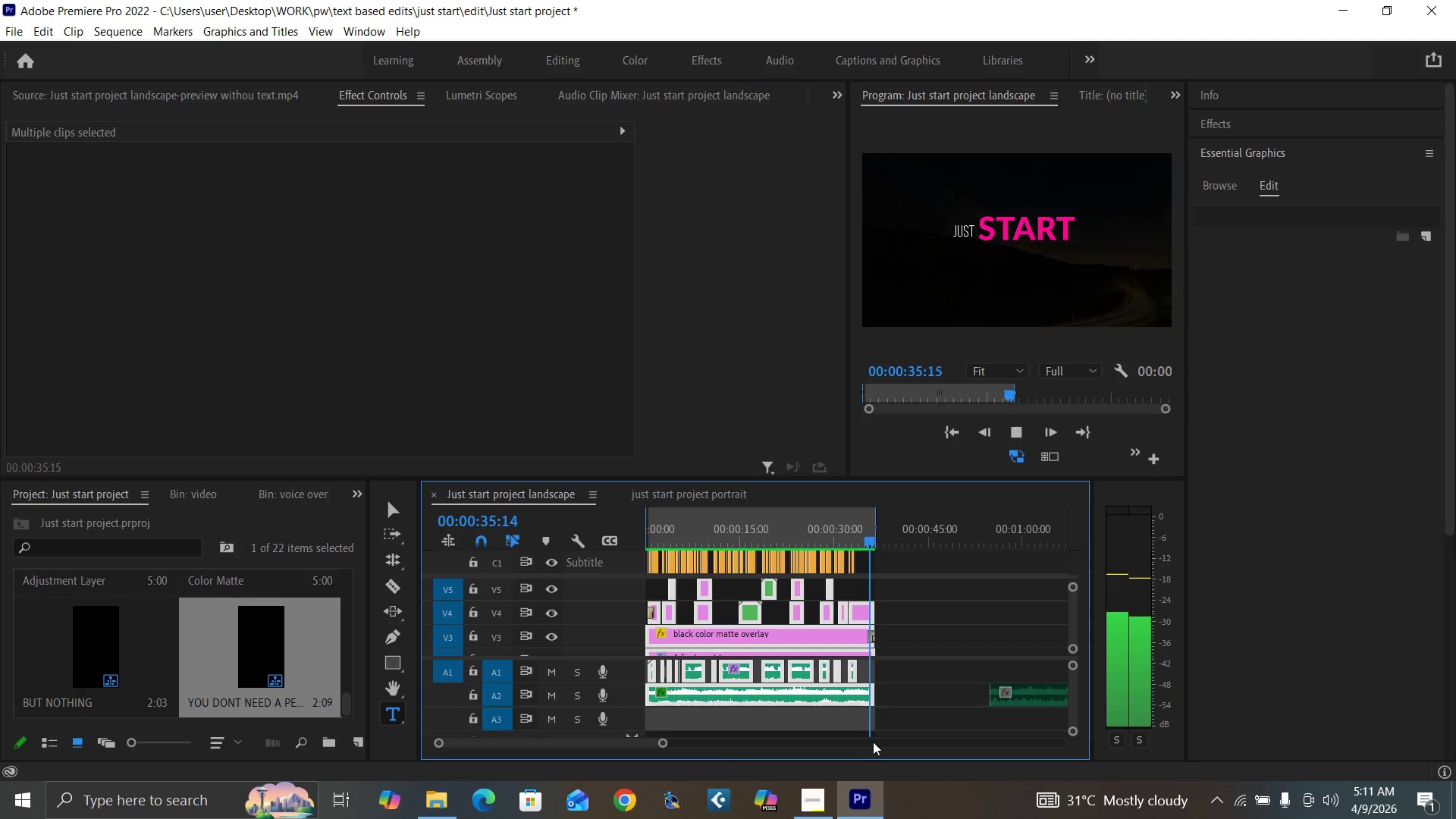 
key(Space)
 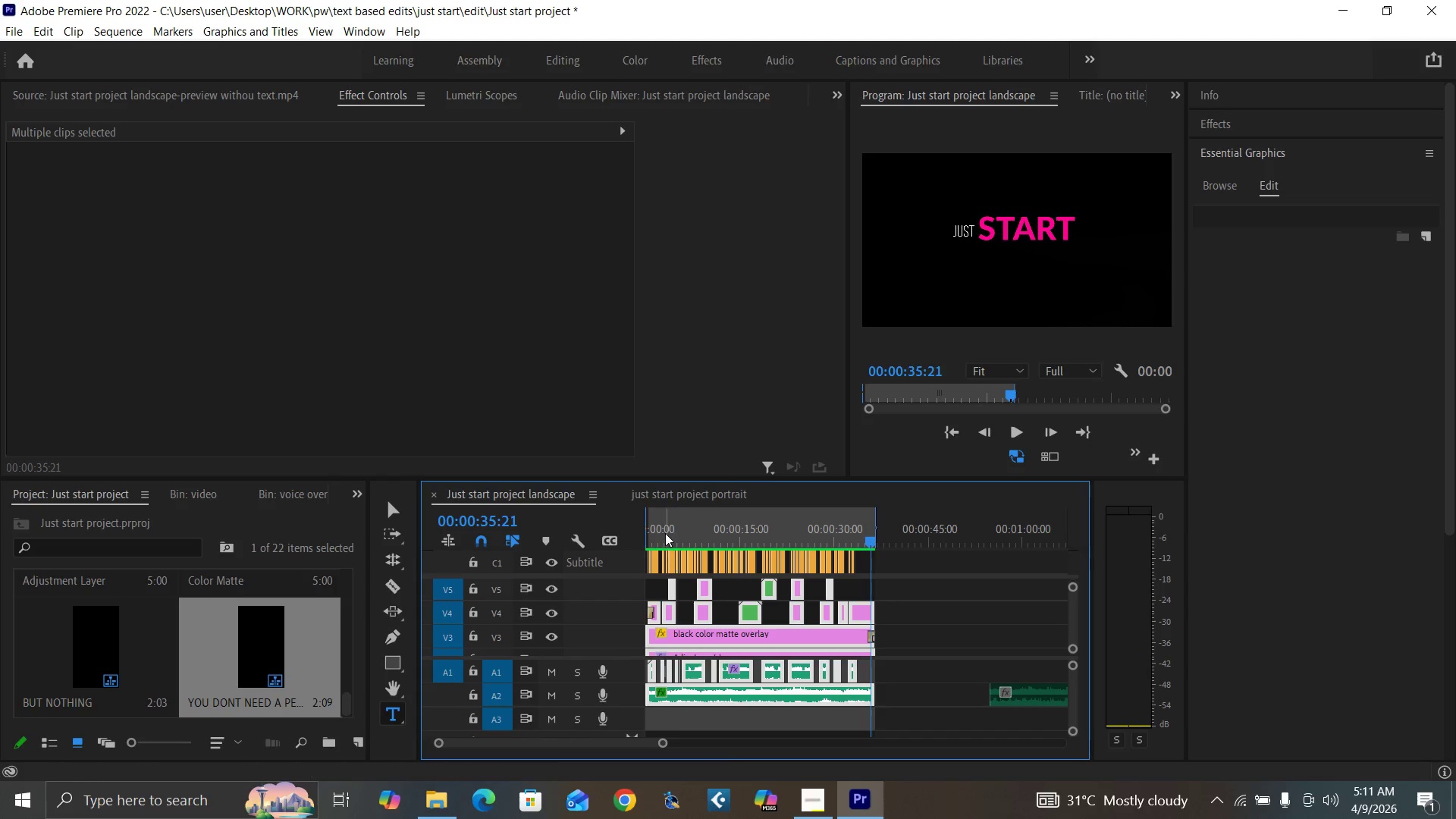 
left_click_drag(start_coordinate=[659, 528], to_coordinate=[637, 553])
 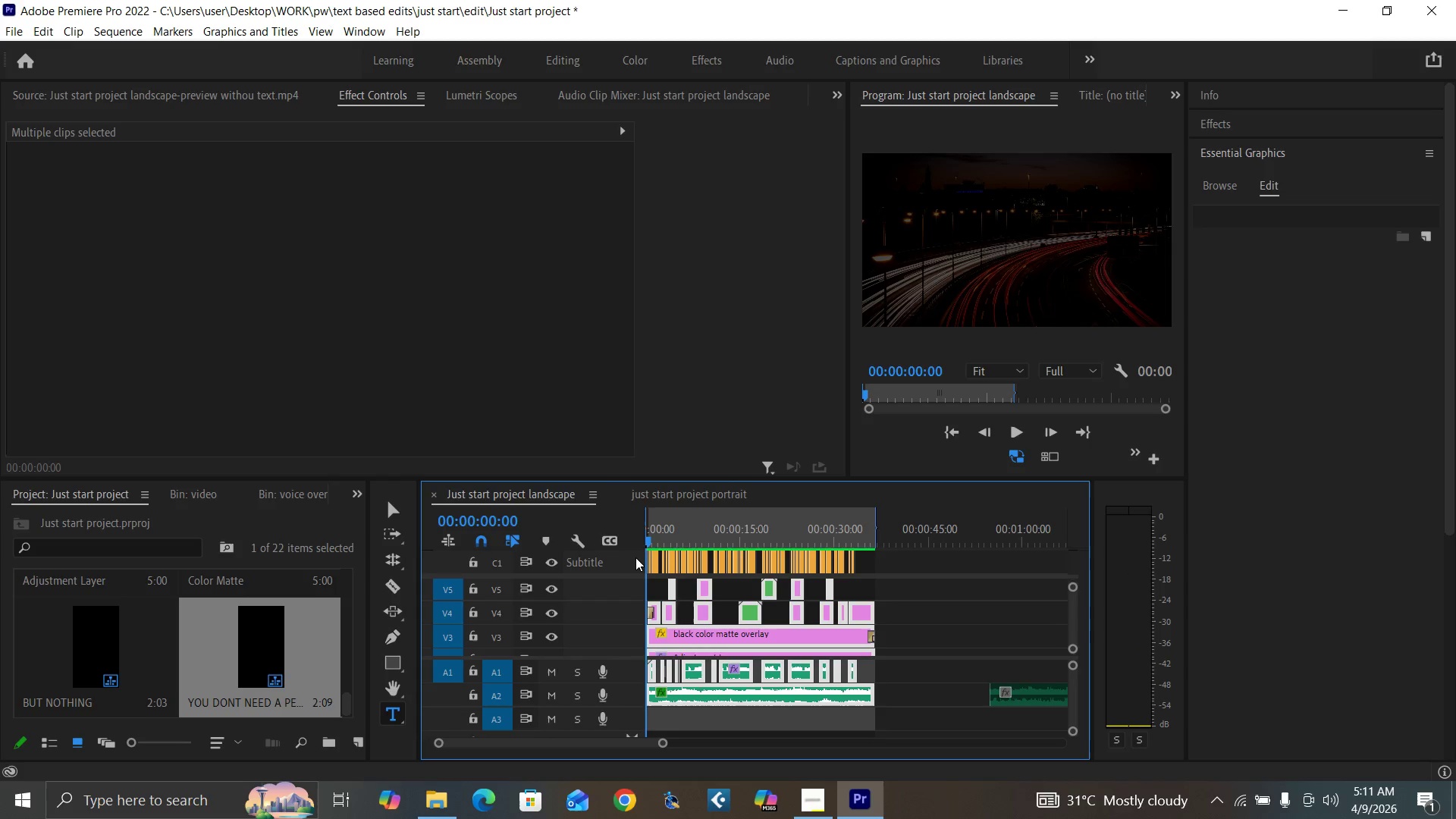 
key(Control+Backquote)
 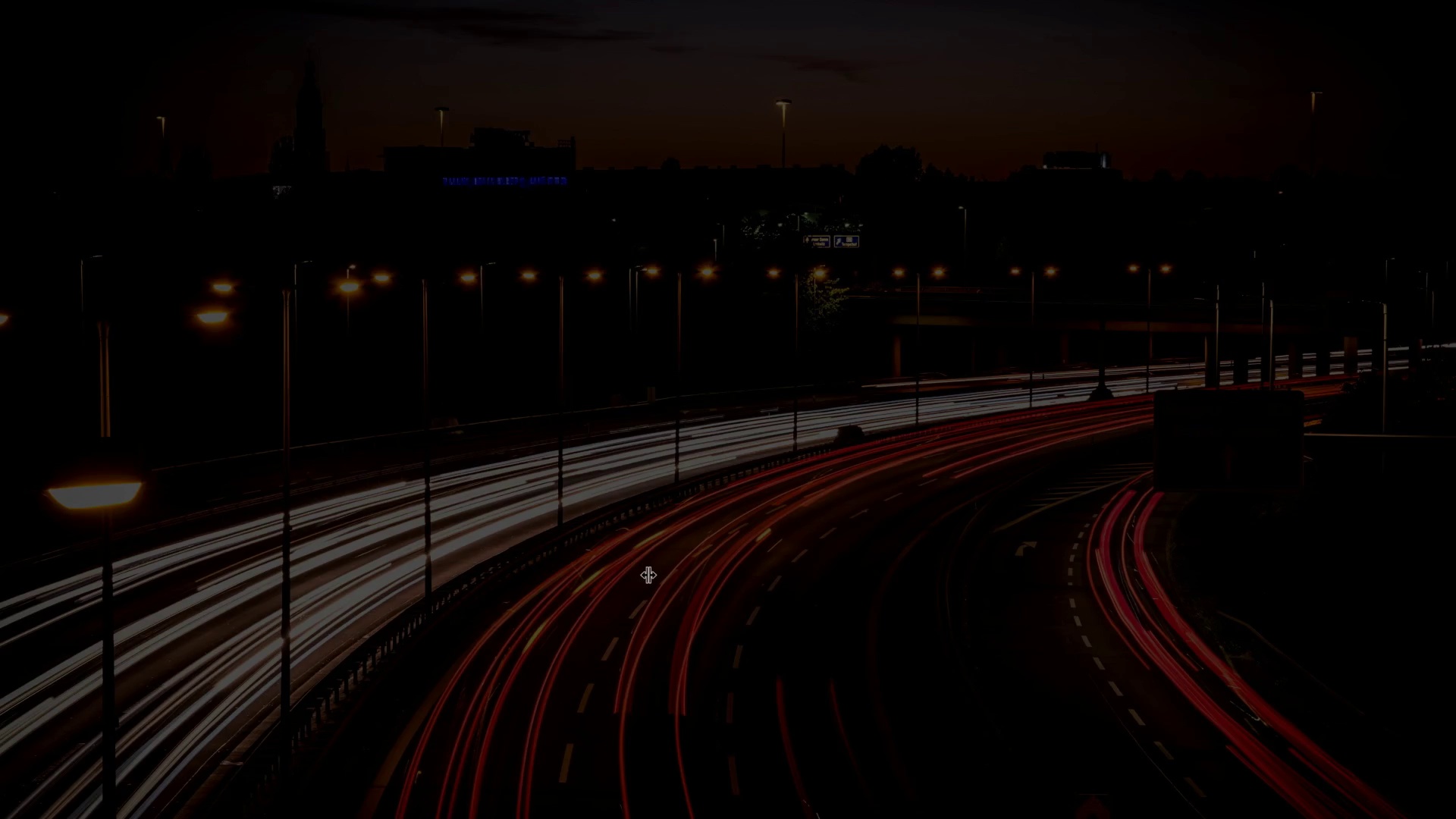 
key(Space)
 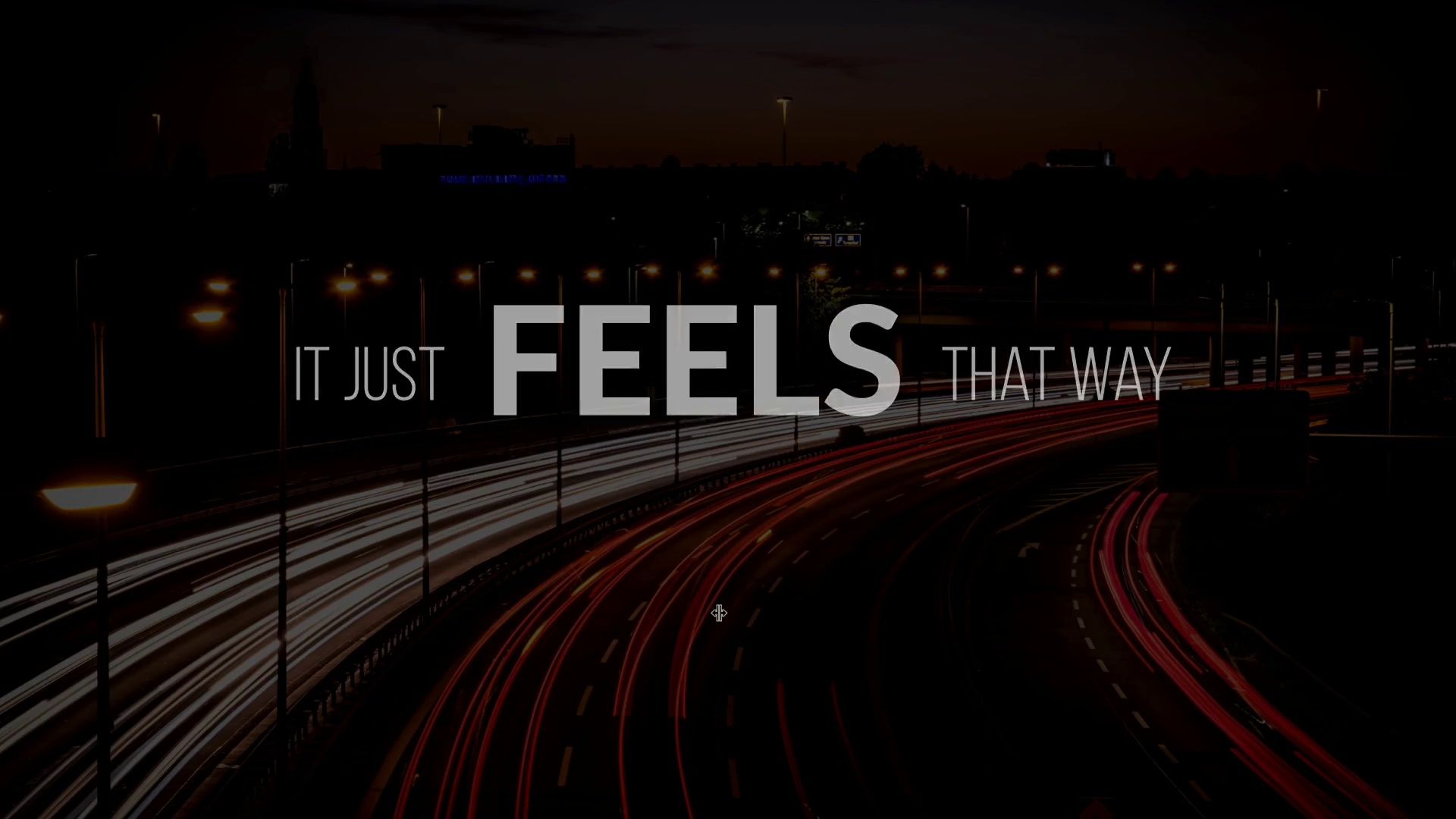 
wait(9.86)
 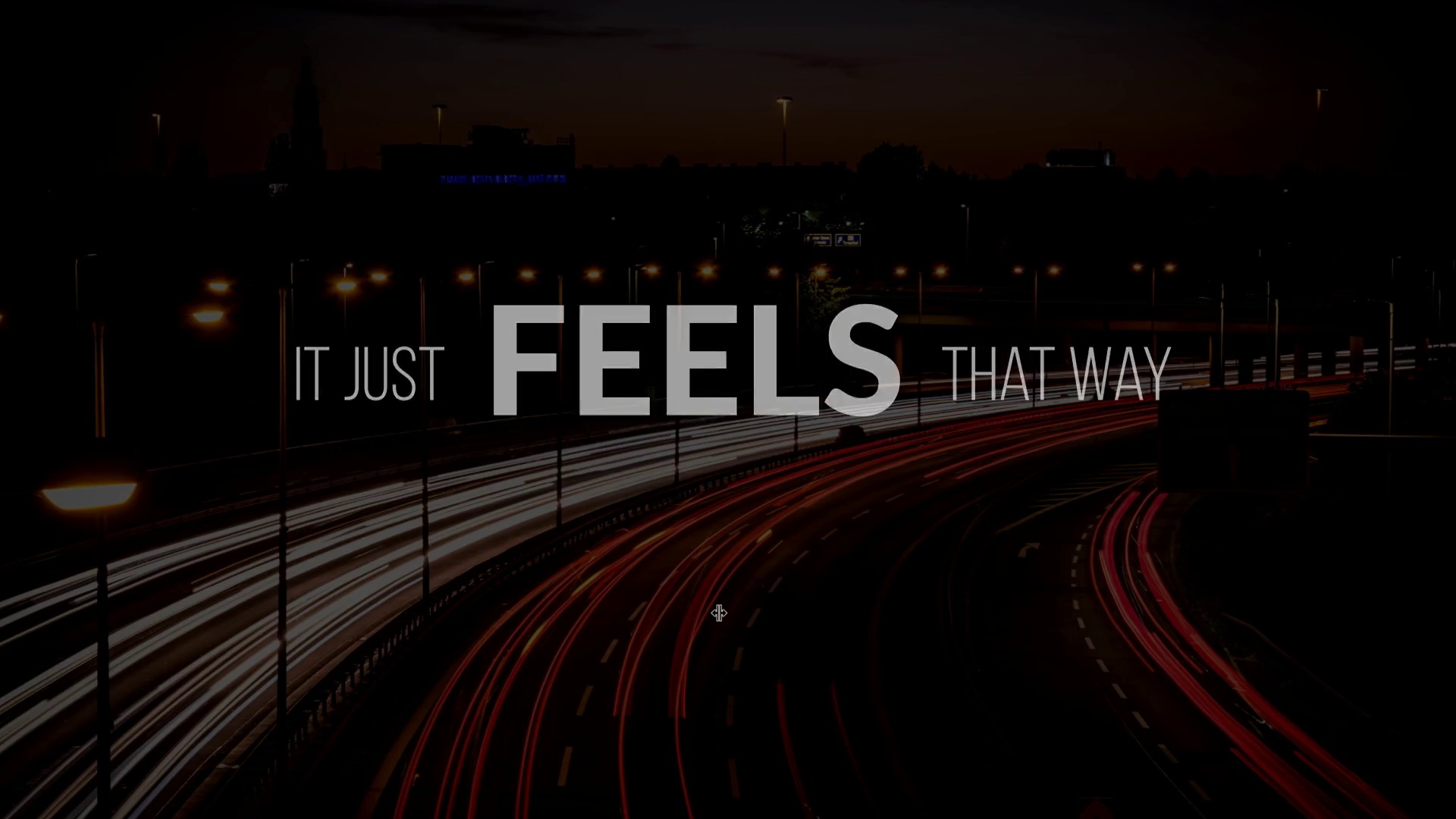 
key(Space)
 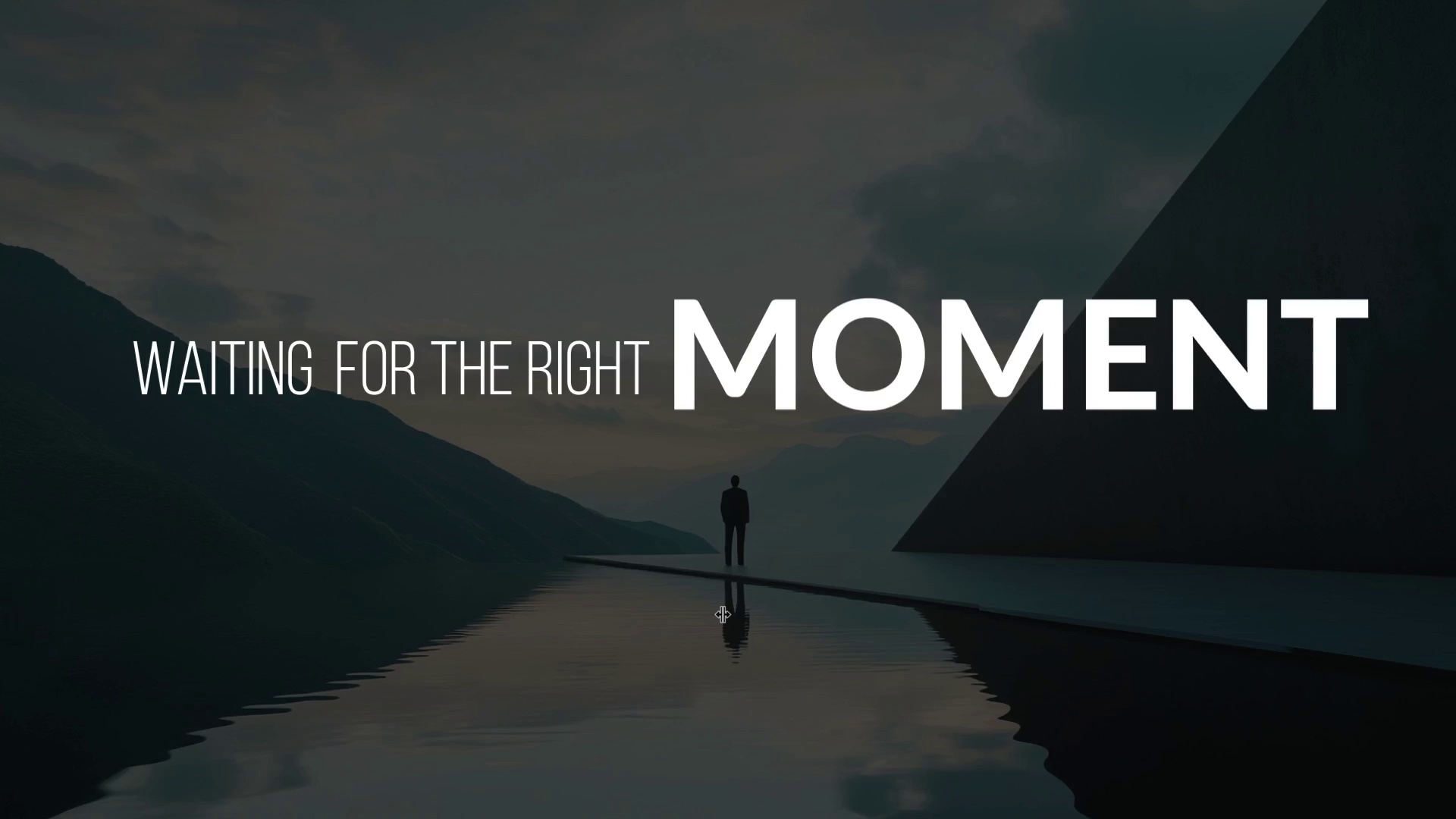 
key(Control+Backquote)
 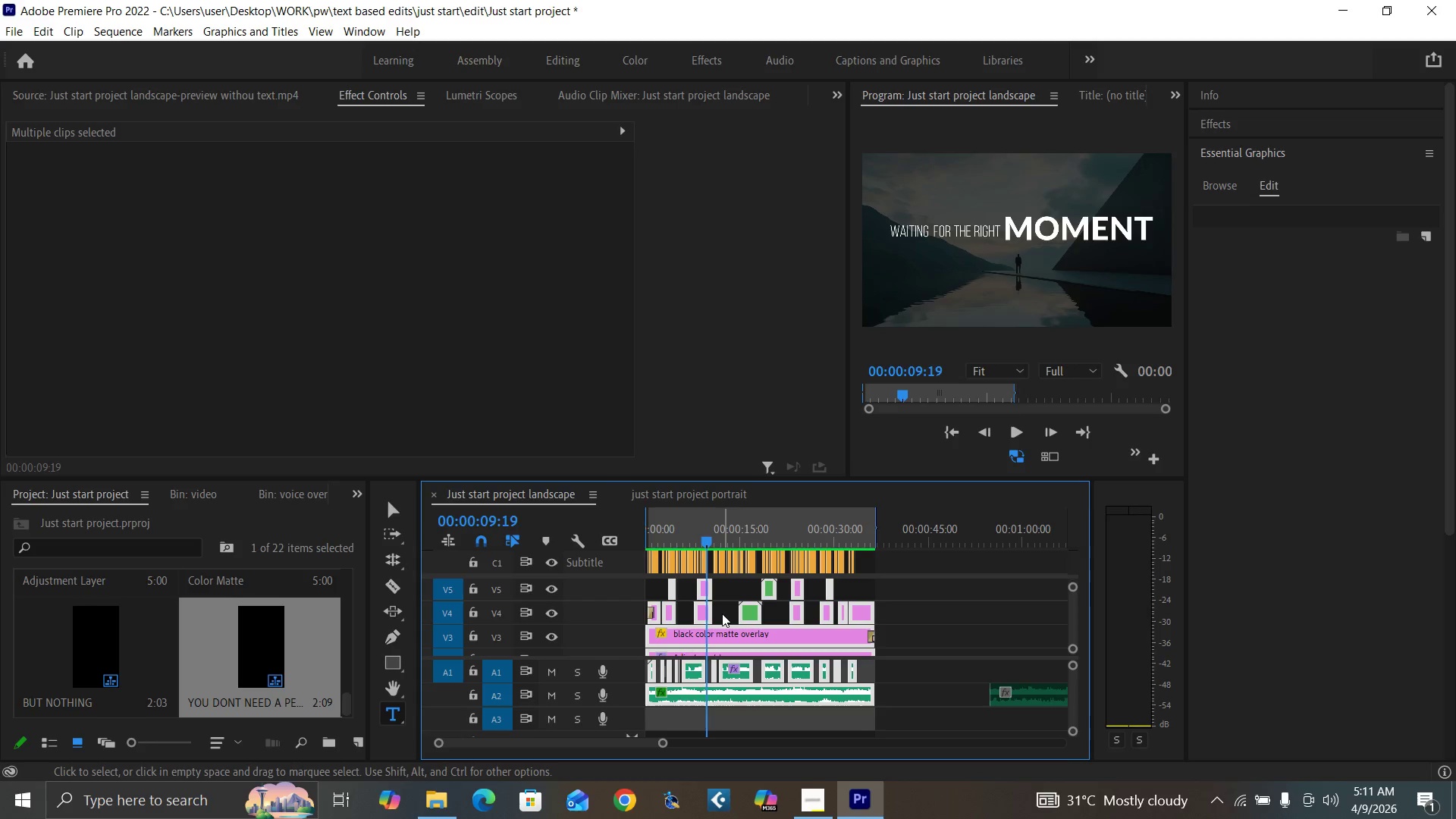 
key(Control+S)
 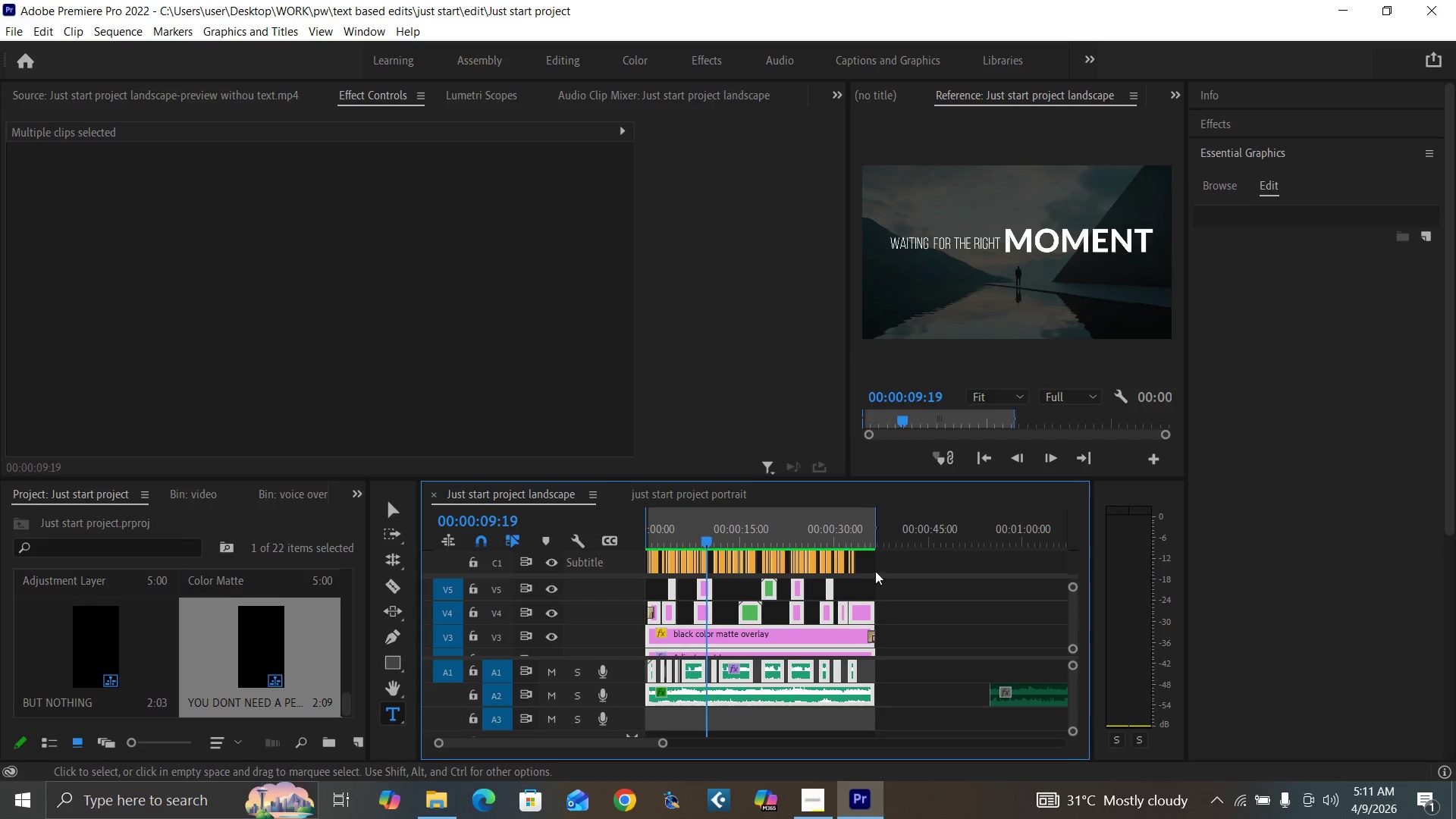 
left_click([852, 529])
 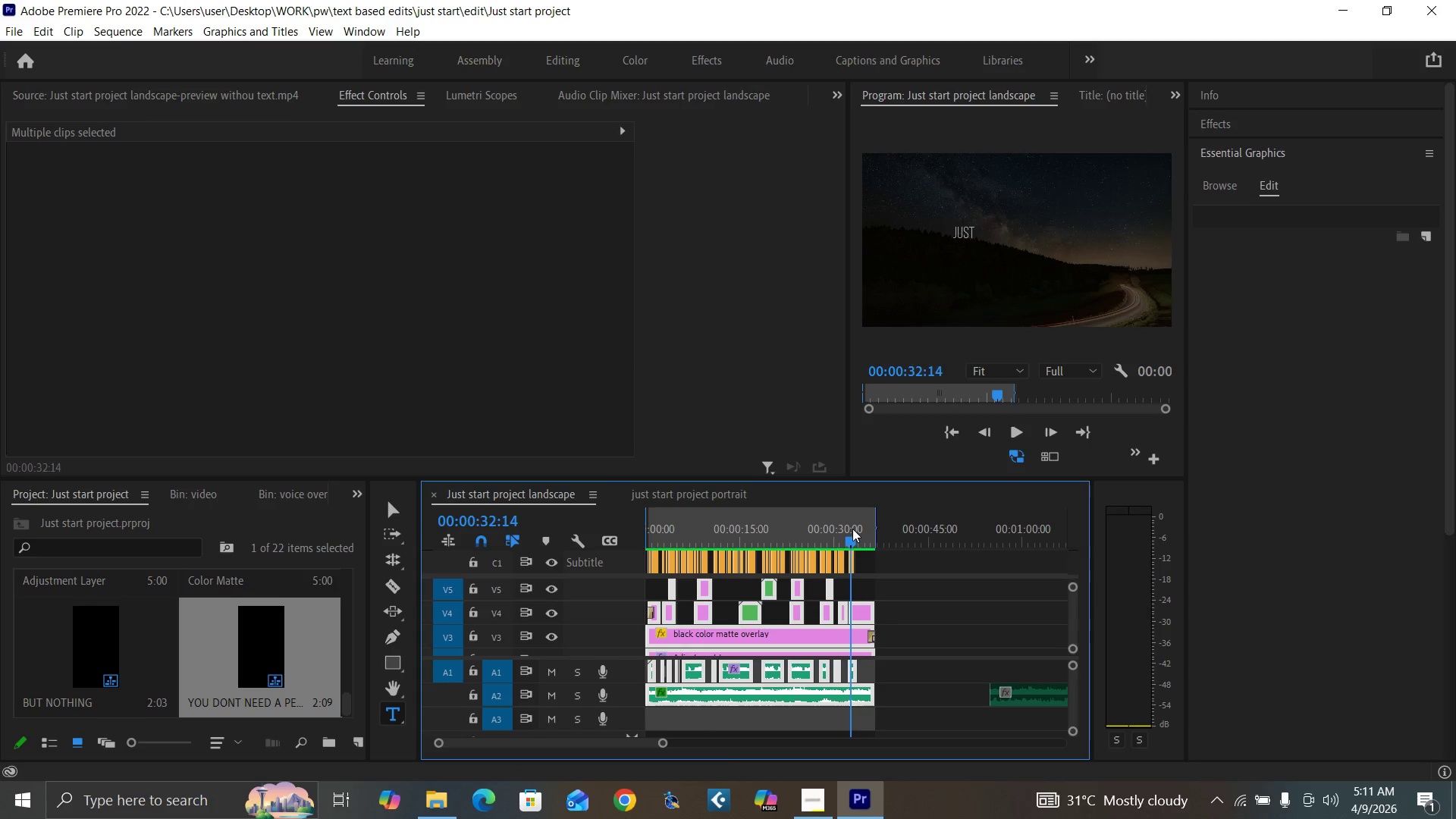 
key(Control+M)
 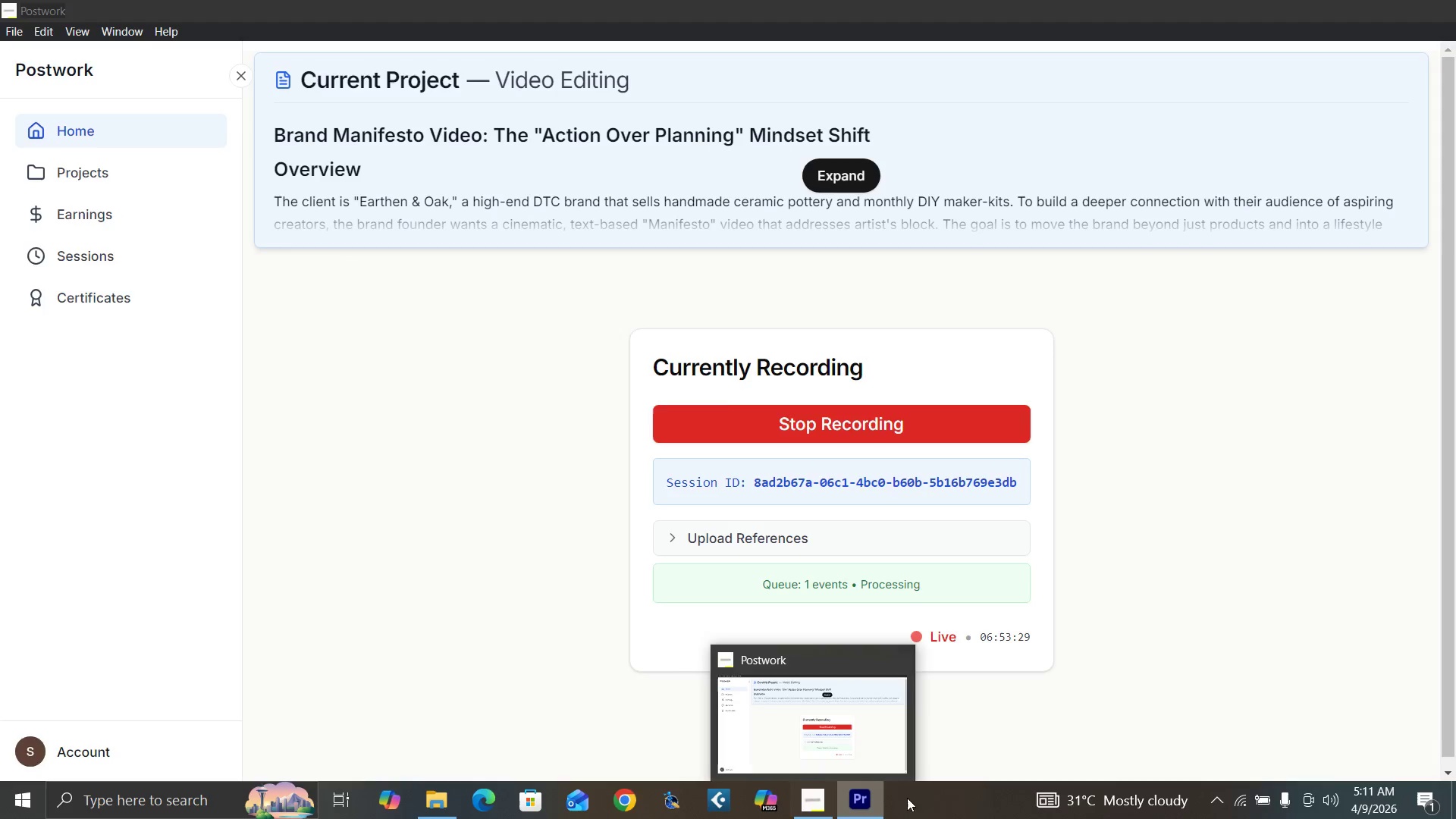 
wait(5.98)
 